 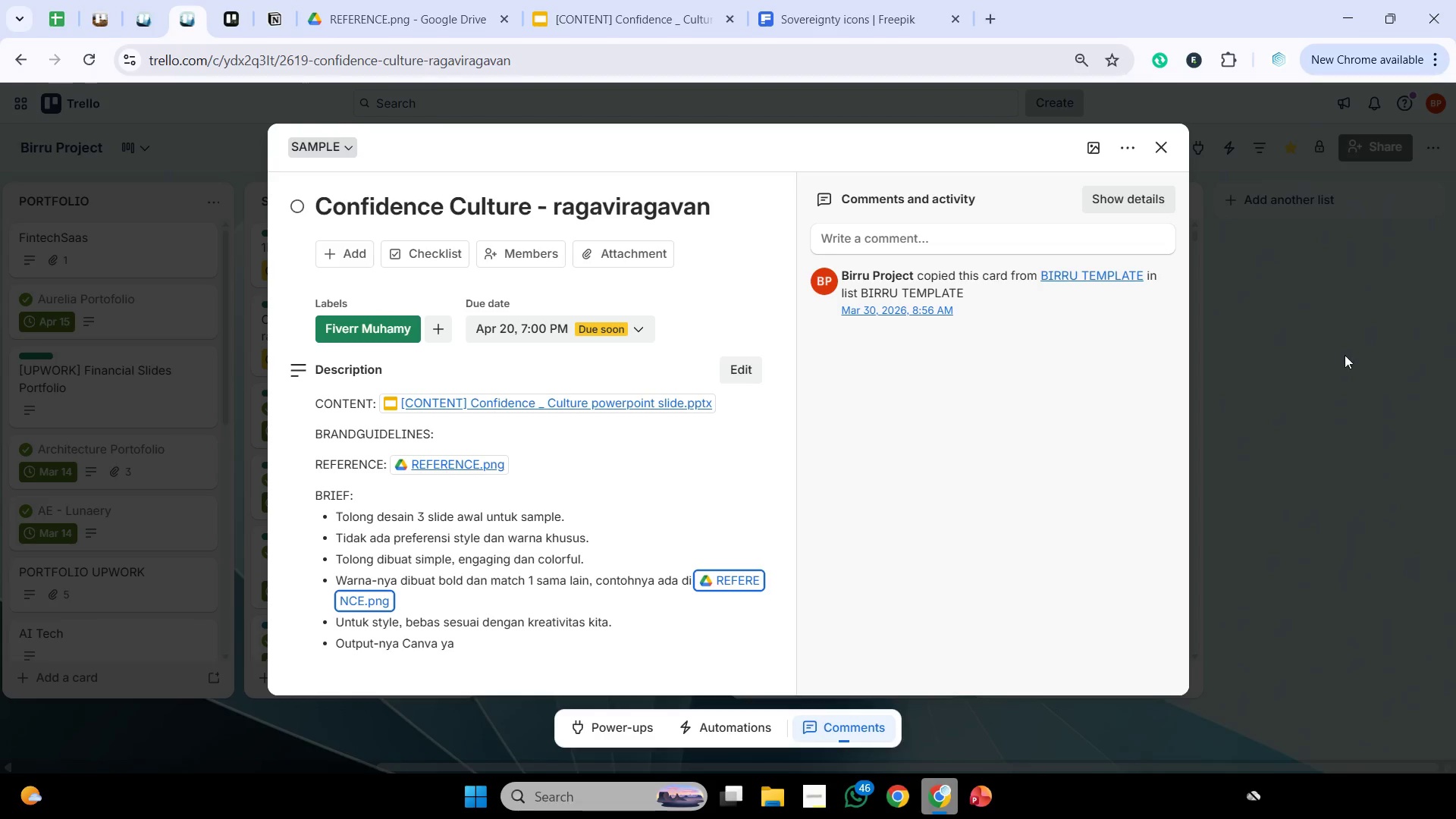 
left_click([1398, 356])
 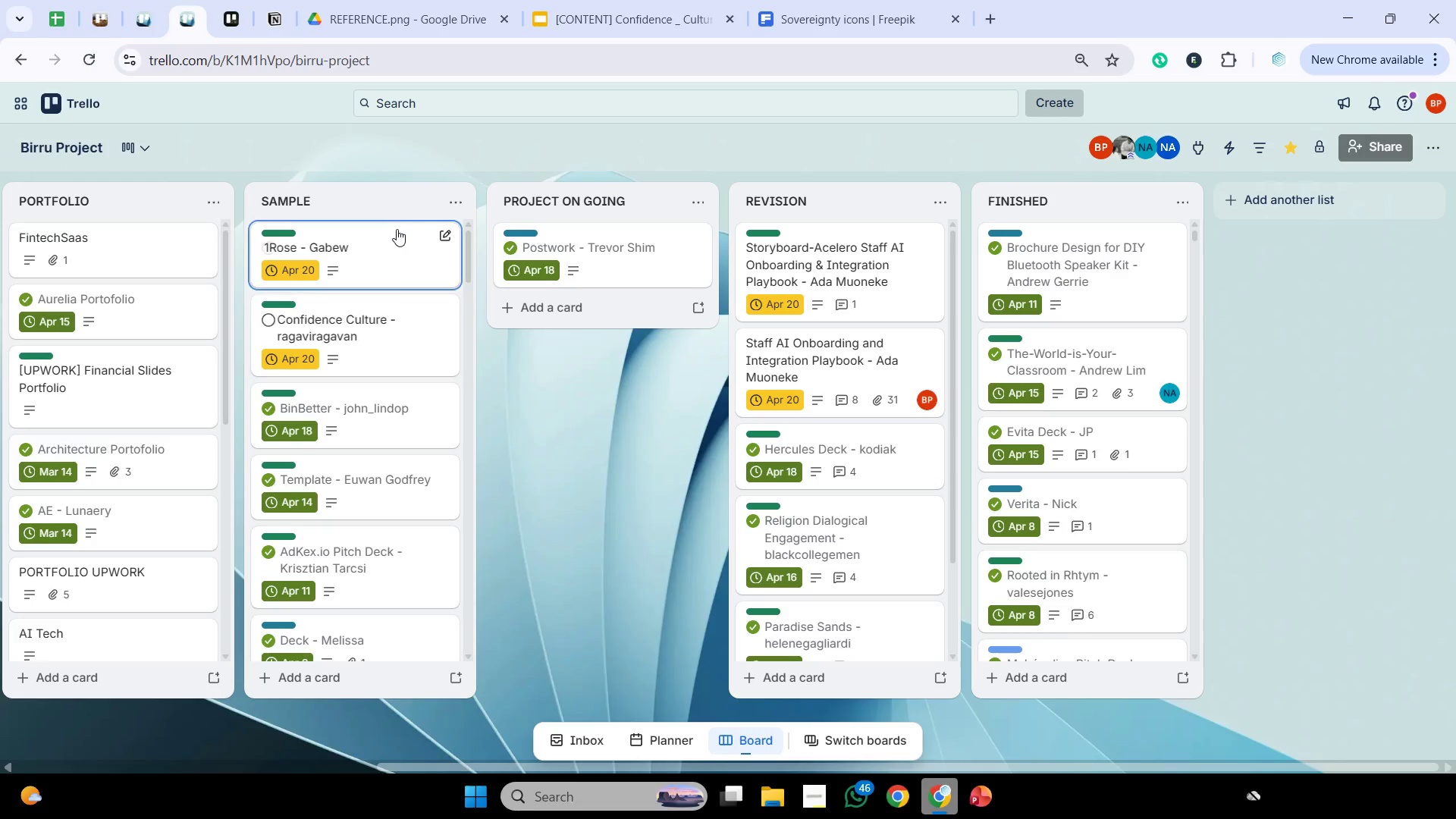 
left_click([632, 247])
 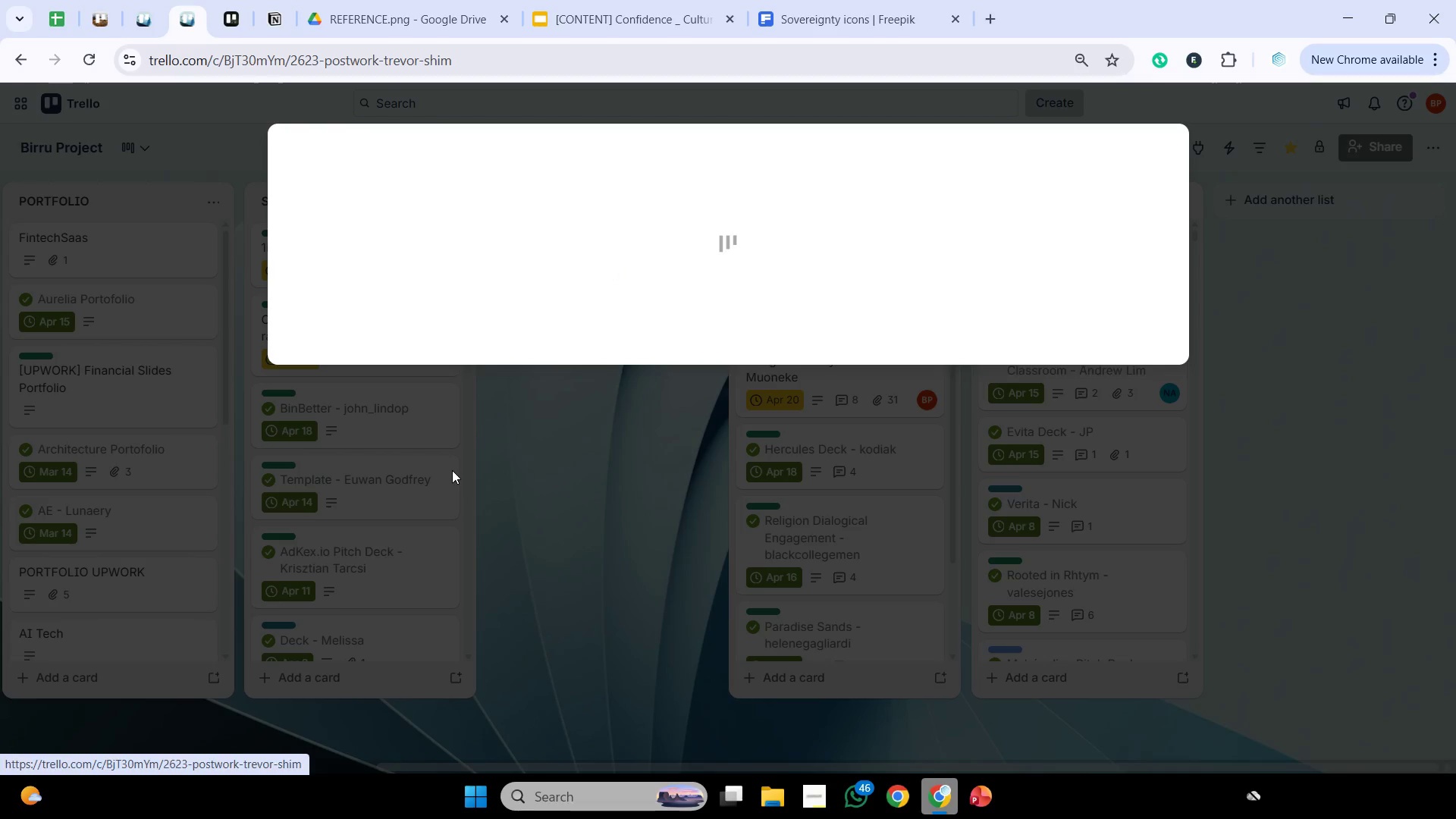 
scroll: coordinate [463, 485], scroll_direction: down, amount: 7.0
 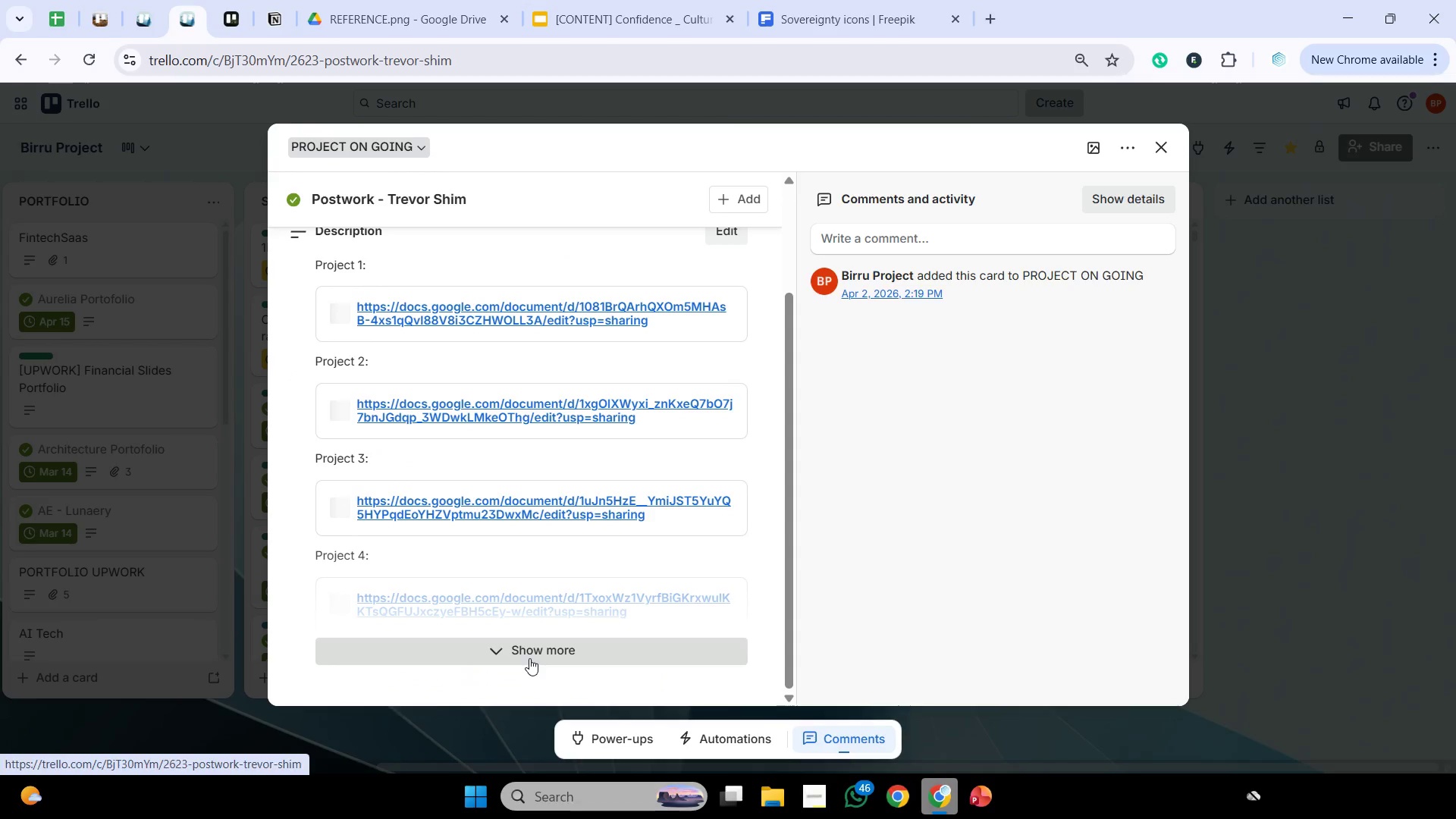 
left_click([529, 658])
 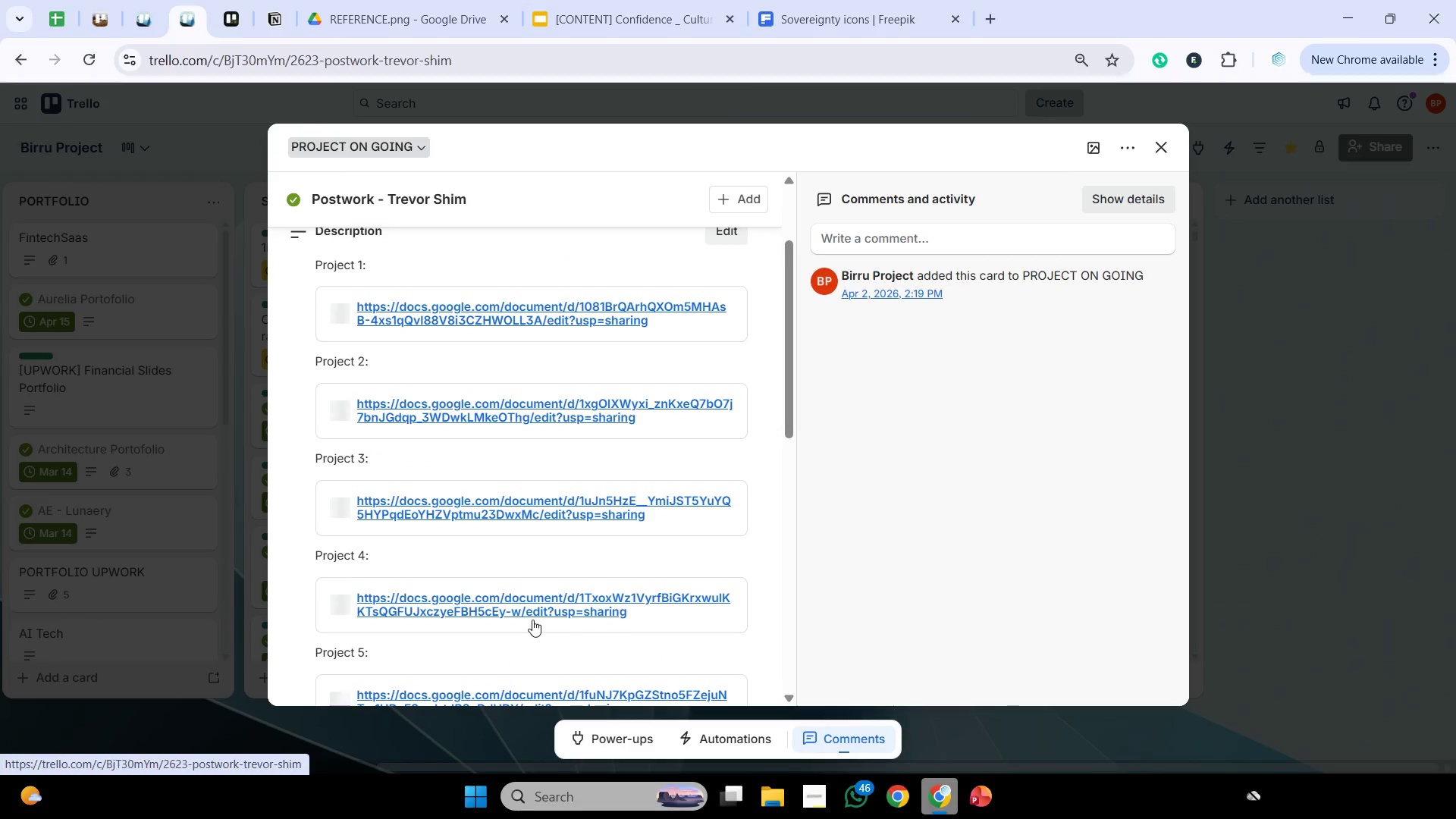 
scroll: coordinate [541, 573], scroll_direction: down, amount: 19.0
 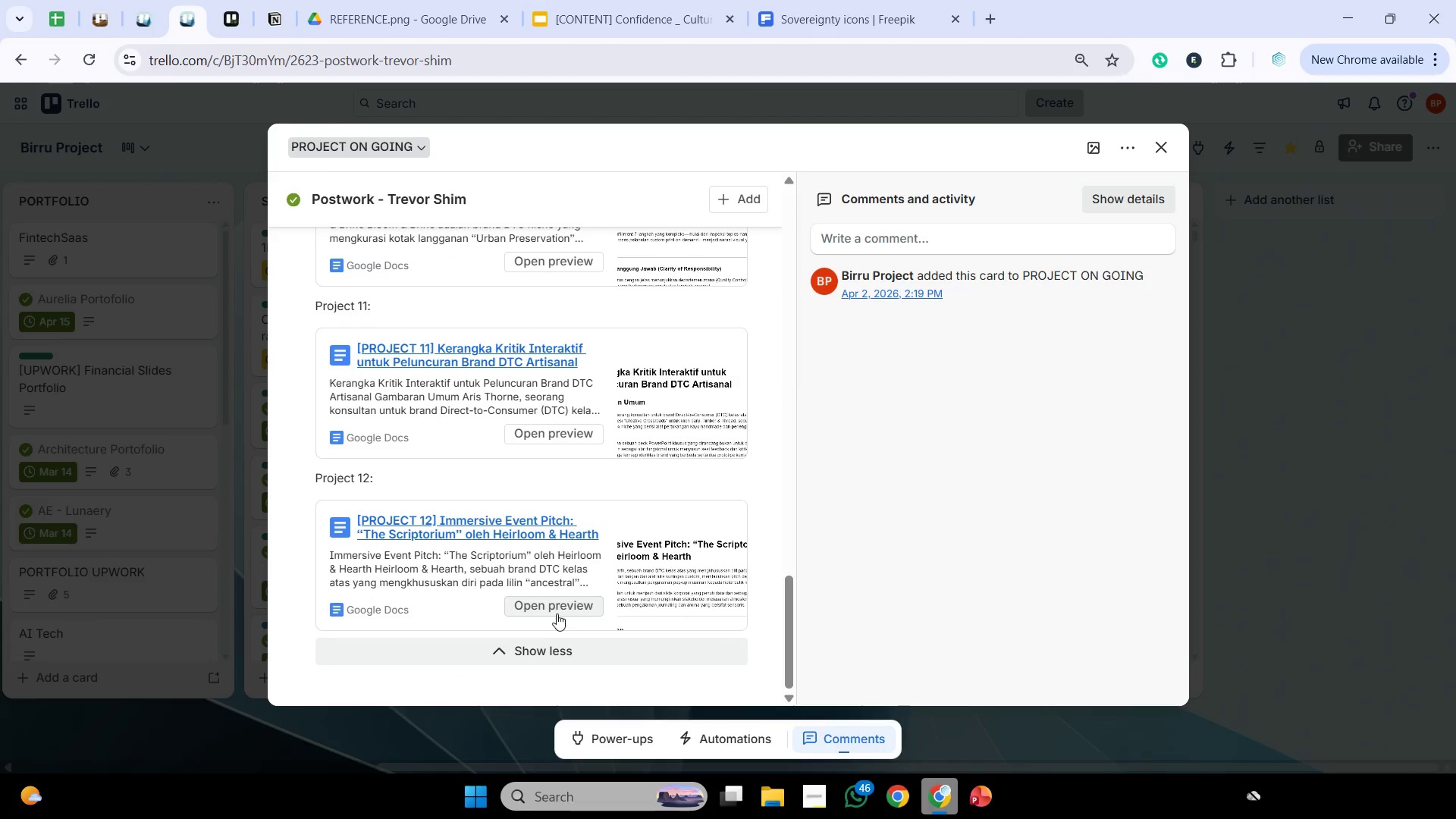 
left_click([557, 608])
 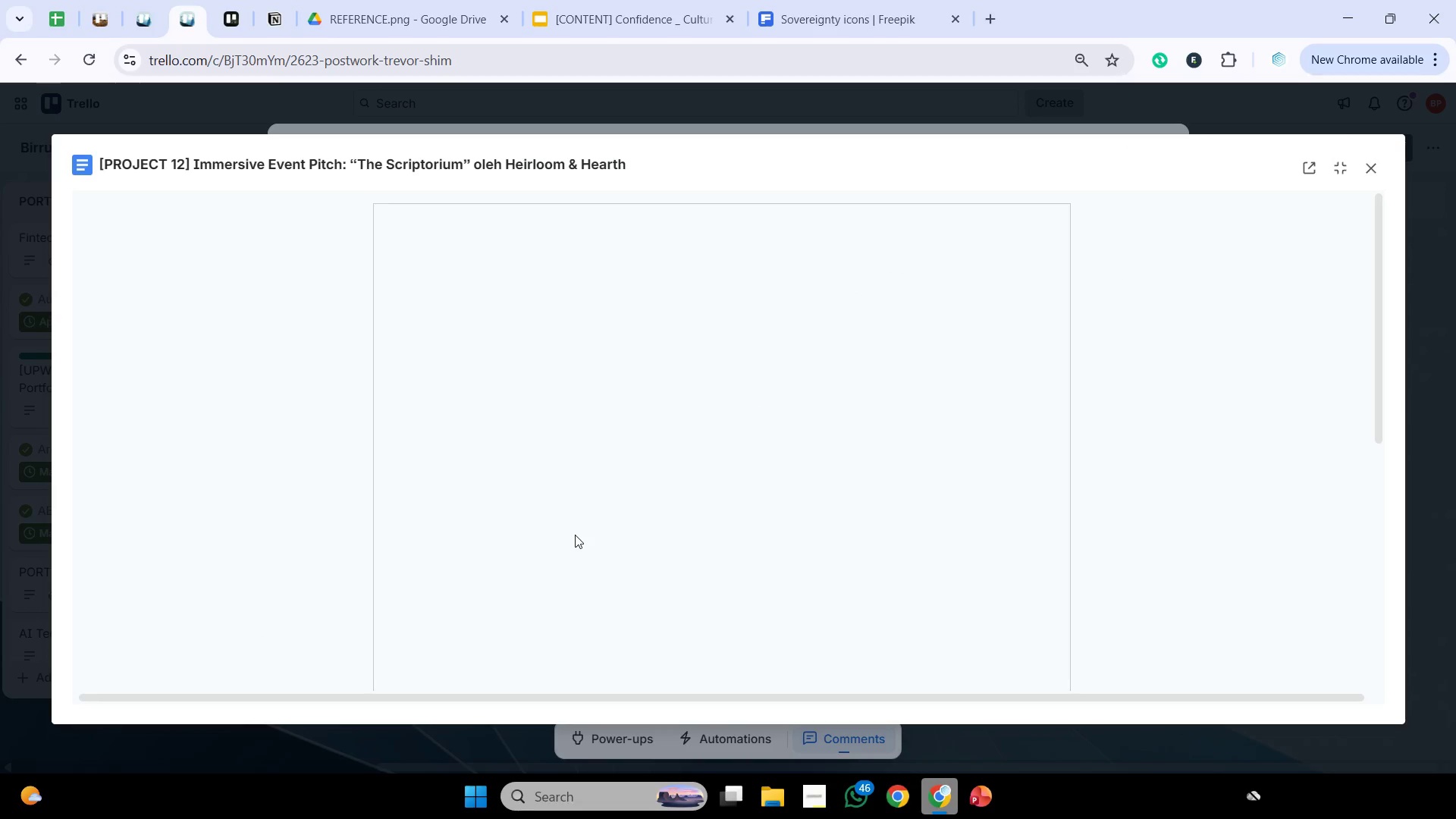 
wait(5.2)
 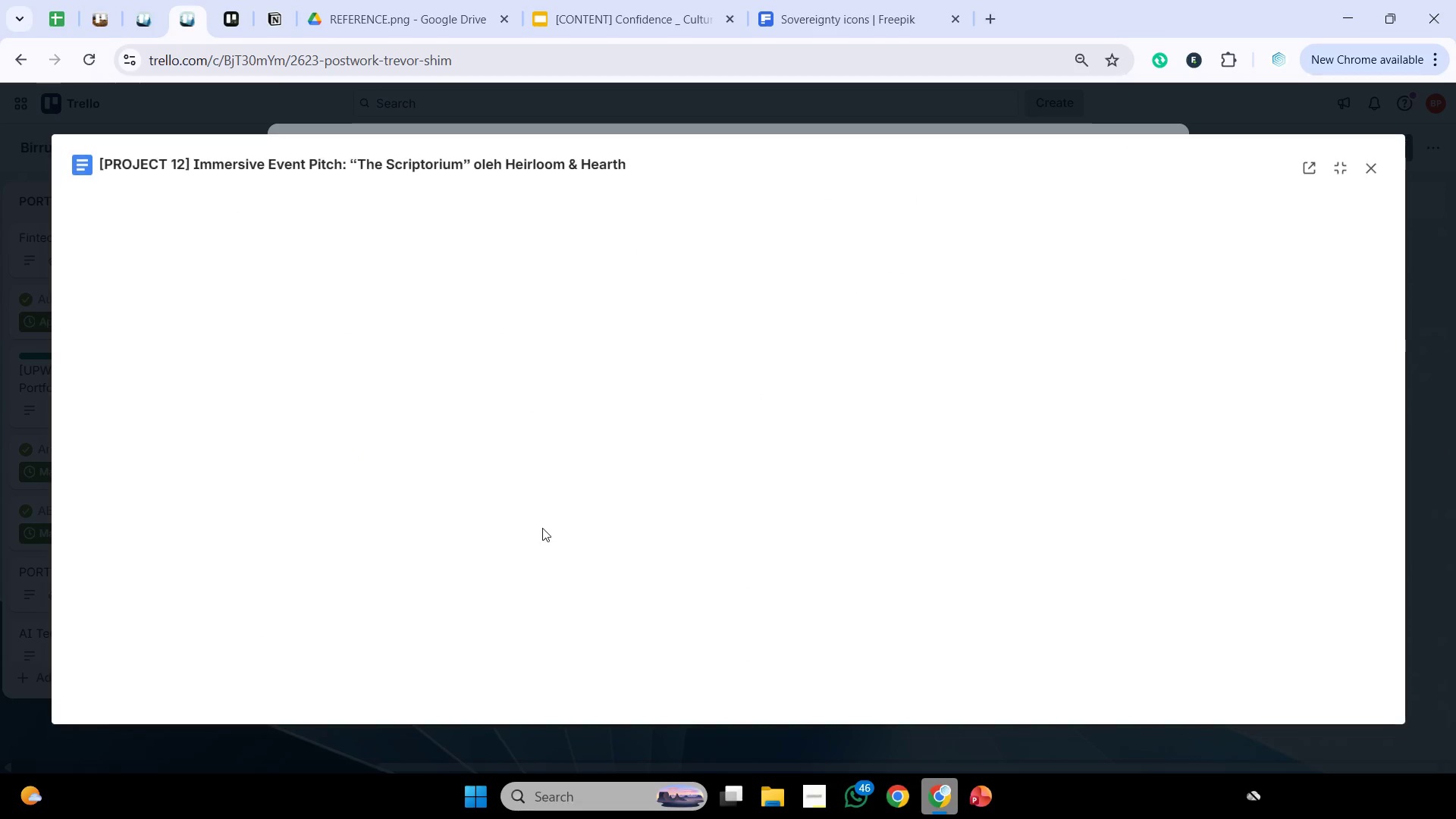 
scroll: coordinate [651, 460], scroll_direction: down, amount: 32.0
 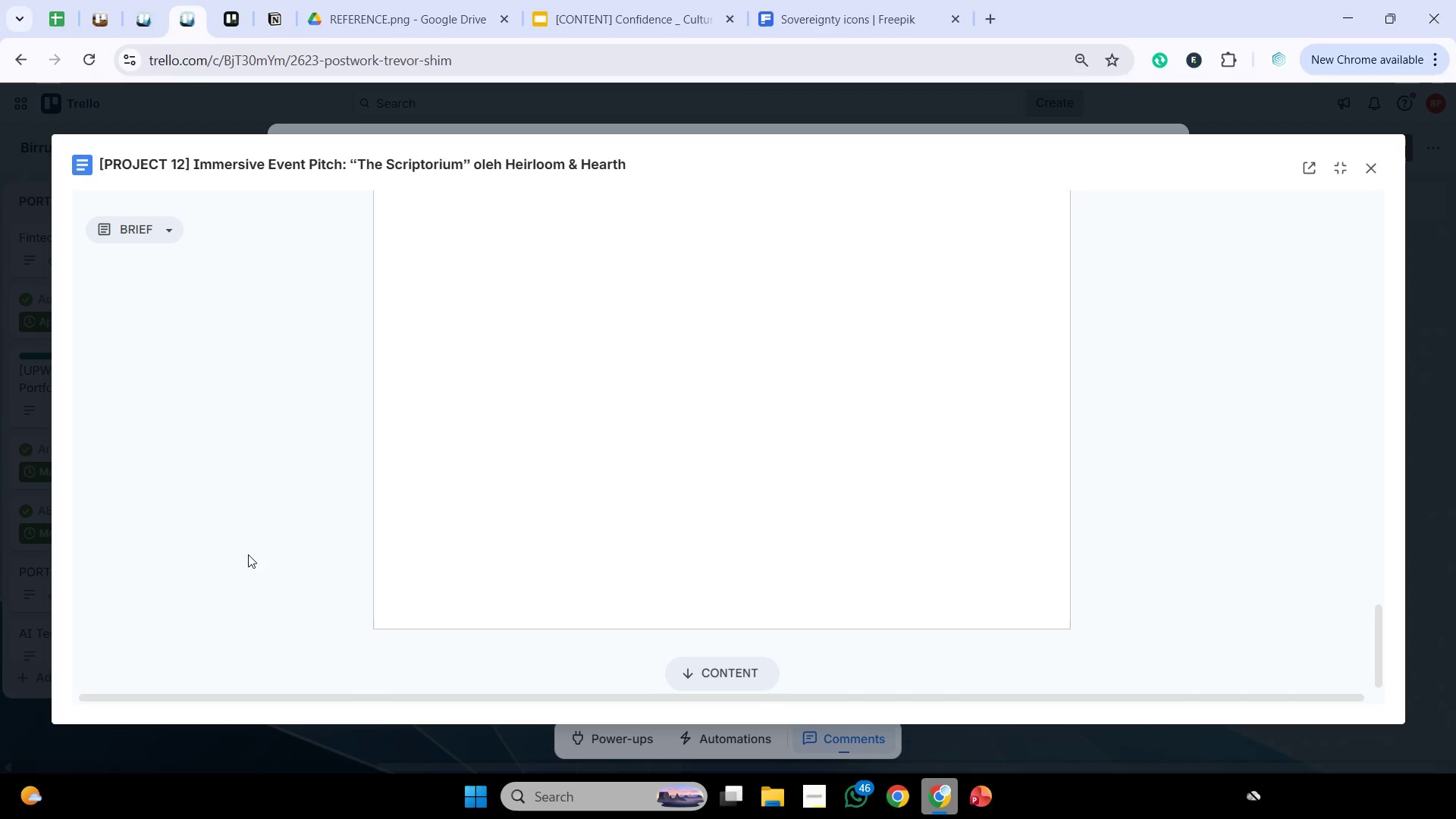 
left_click([728, 661])
 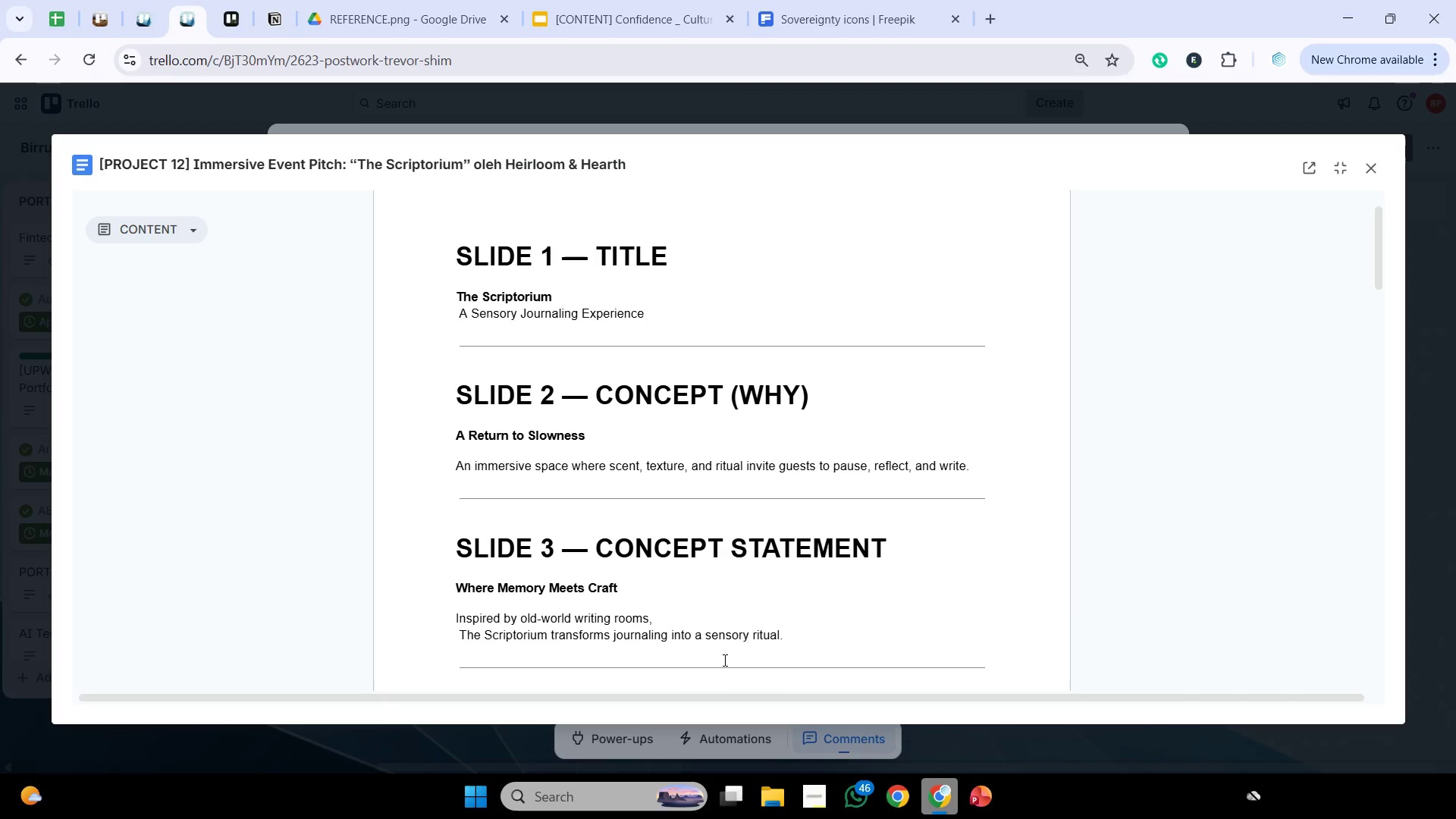 
wait(10.25)
 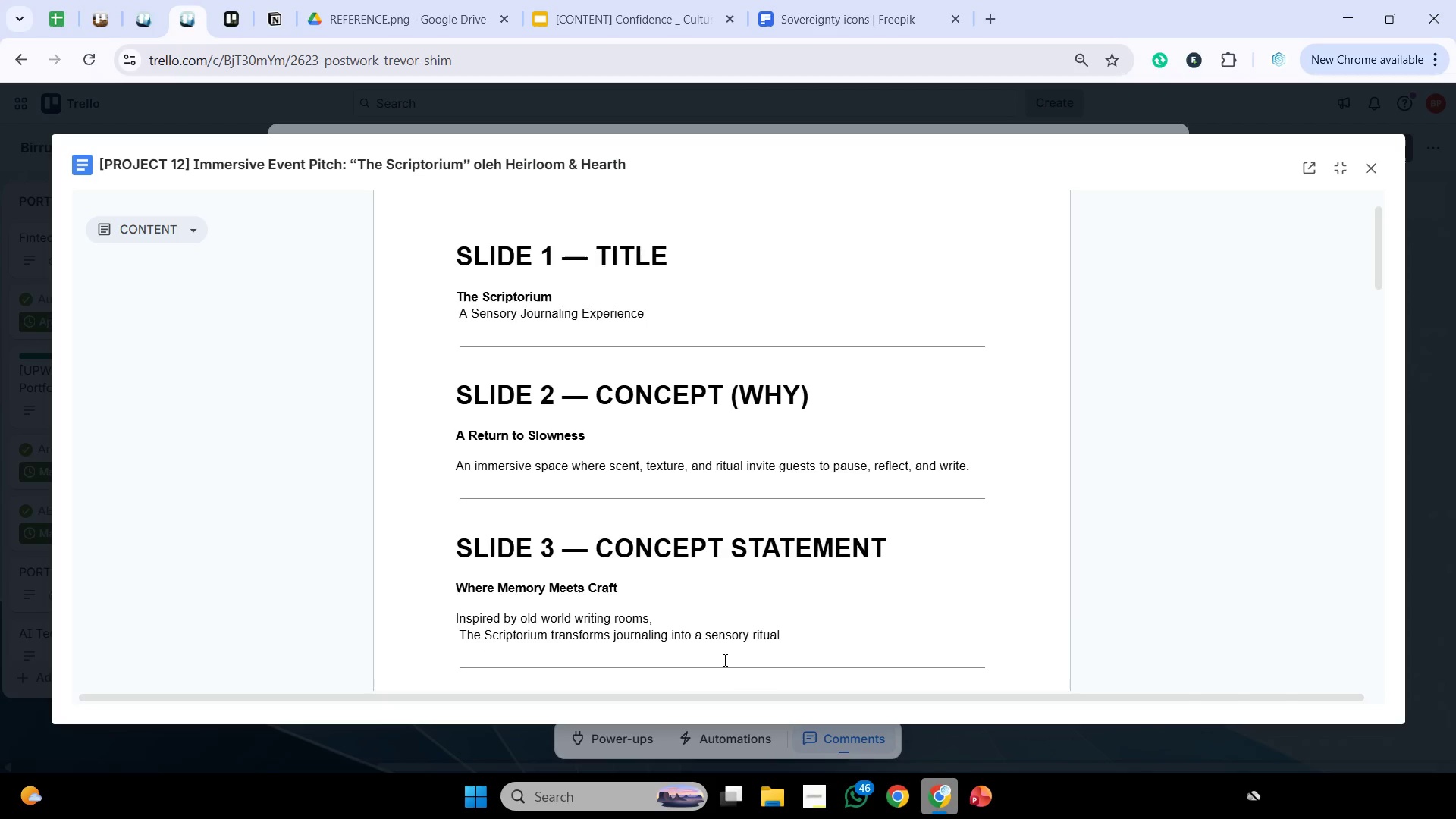 
scroll: coordinate [866, 615], scroll_direction: down, amount: 19.0
 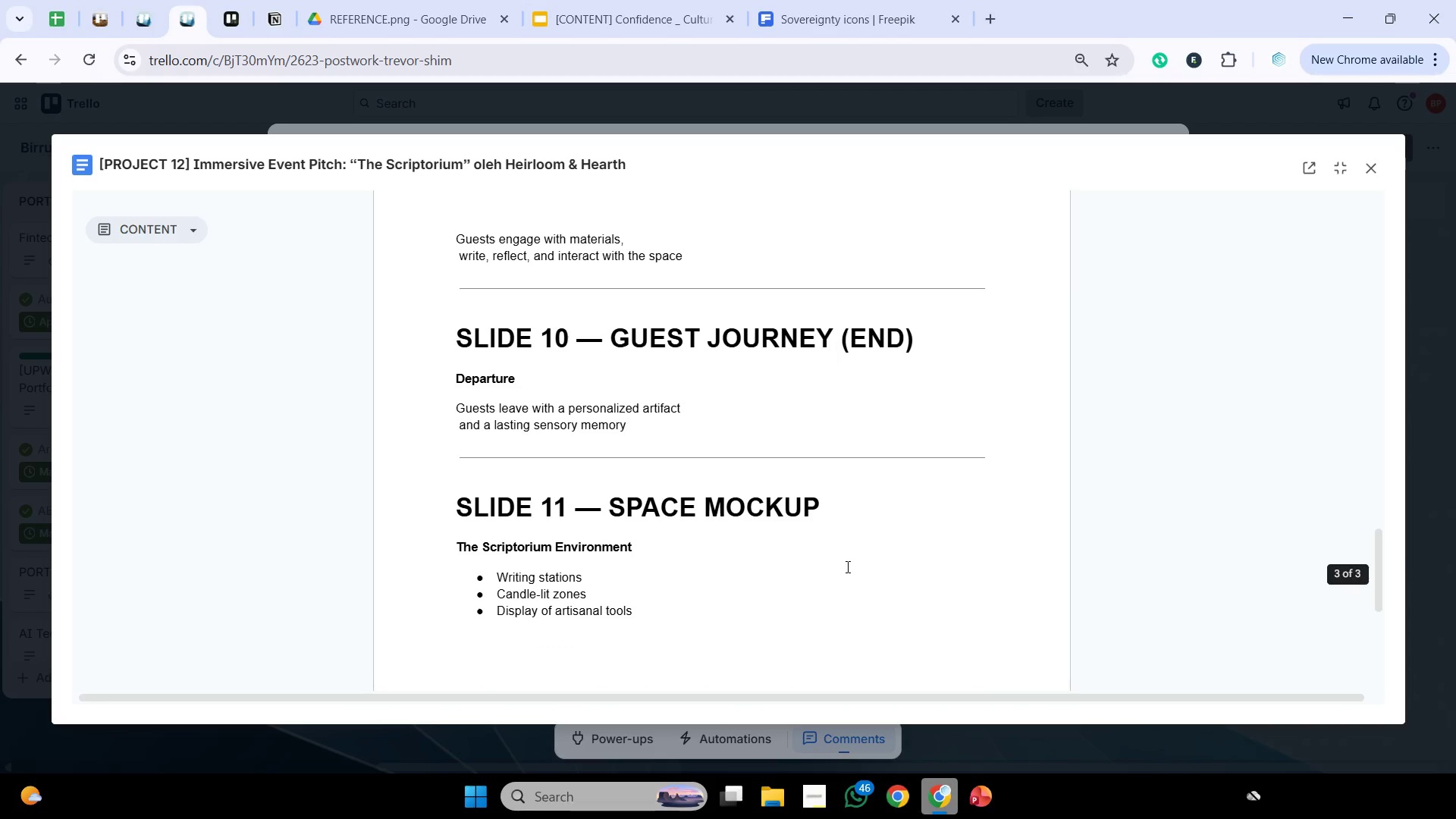 
scroll: coordinate [856, 637], scroll_direction: none, amount: 0.0
 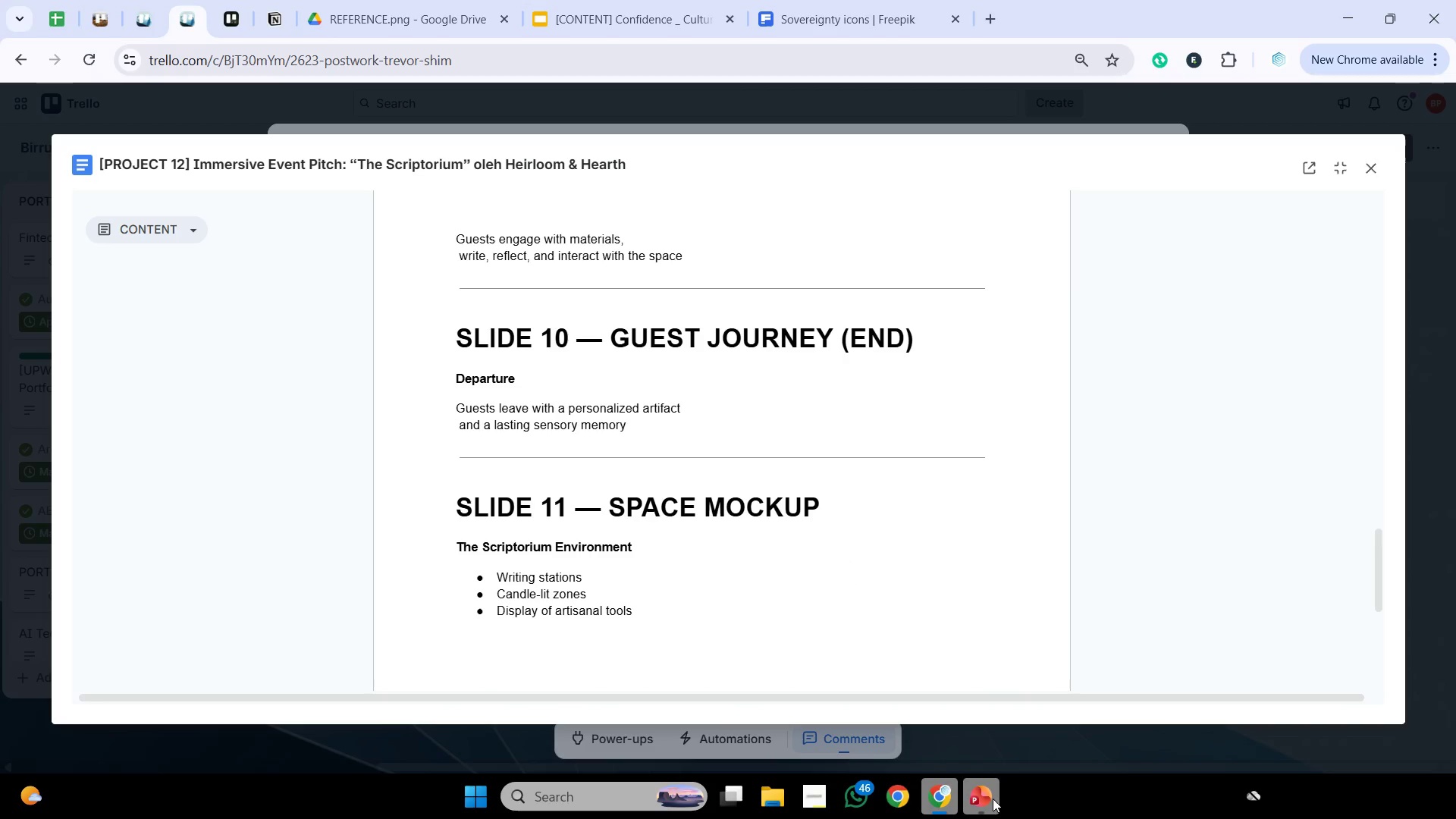 
left_click([991, 802])
 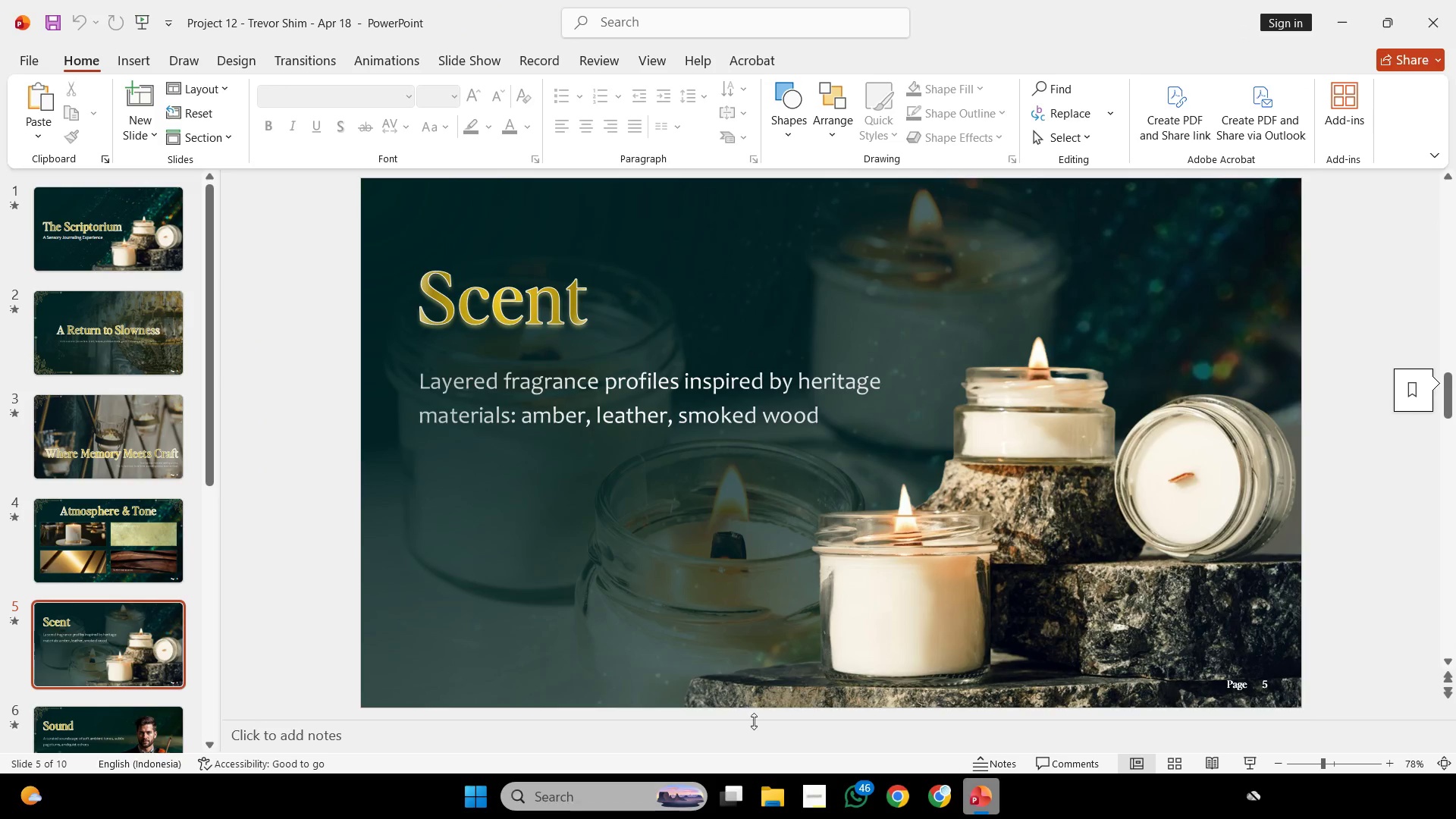 
left_click([120, 680])
 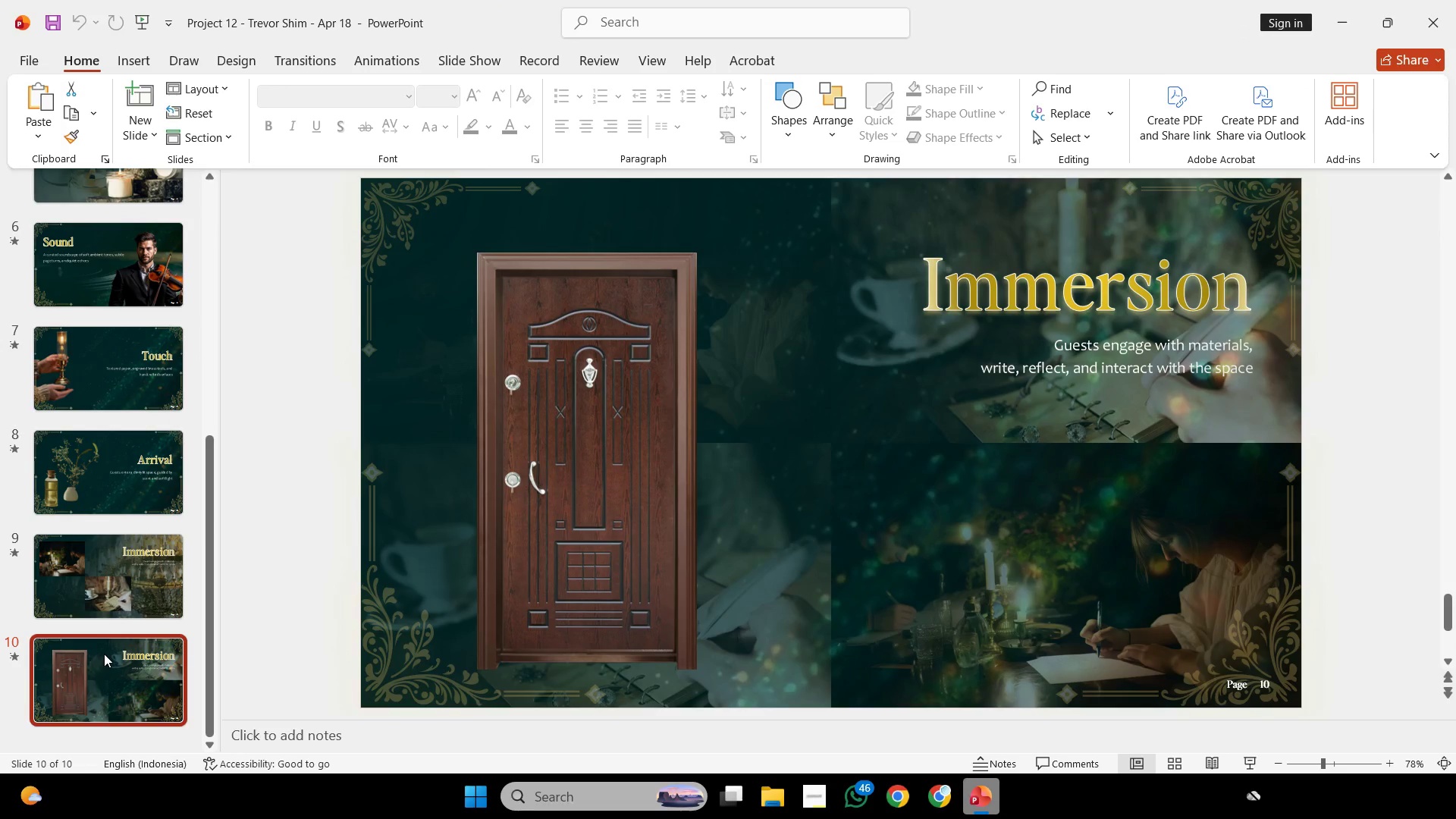 
scroll: coordinate [128, 646], scroll_direction: down, amount: 17.0
 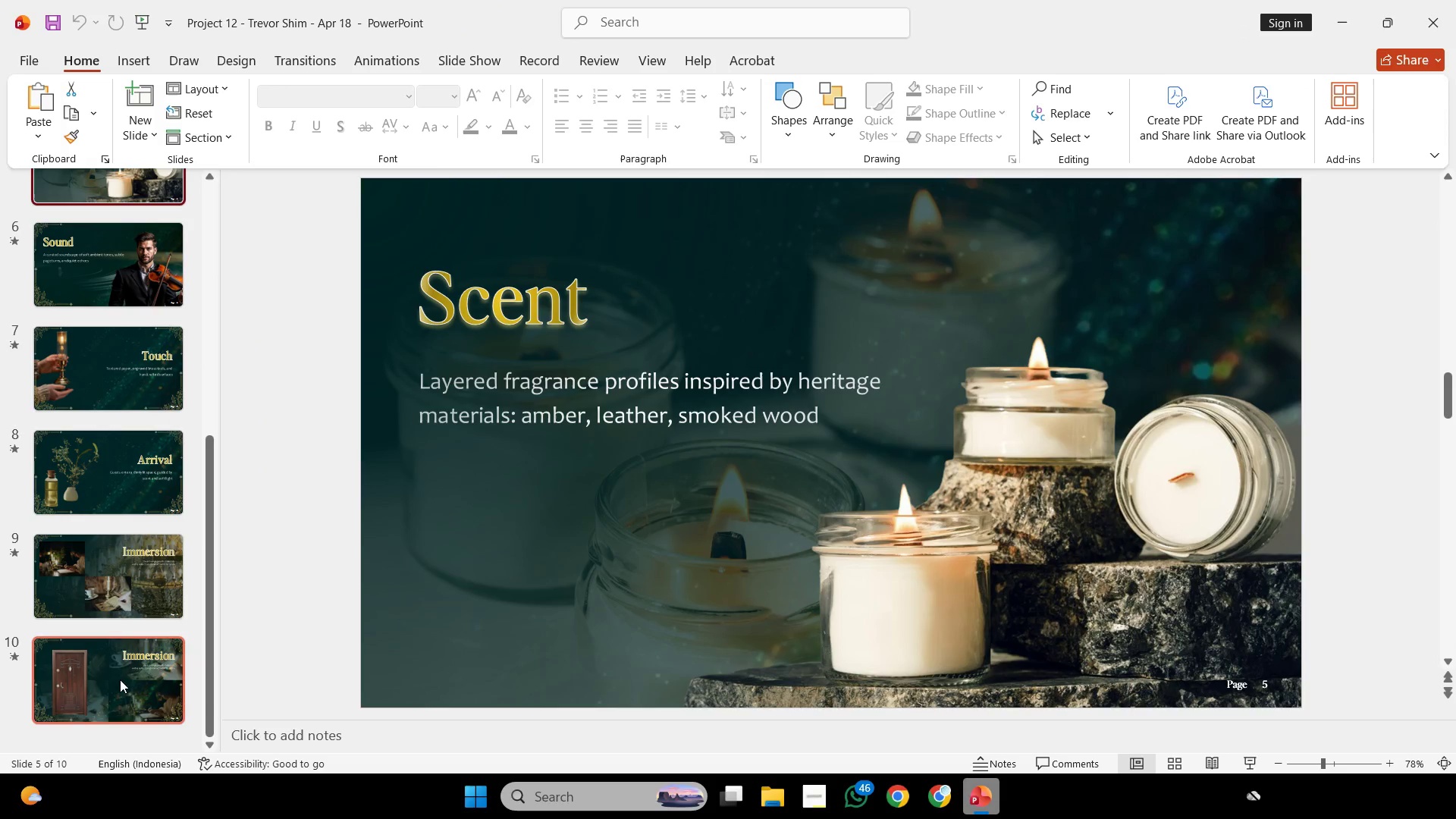 
wait(6.14)
 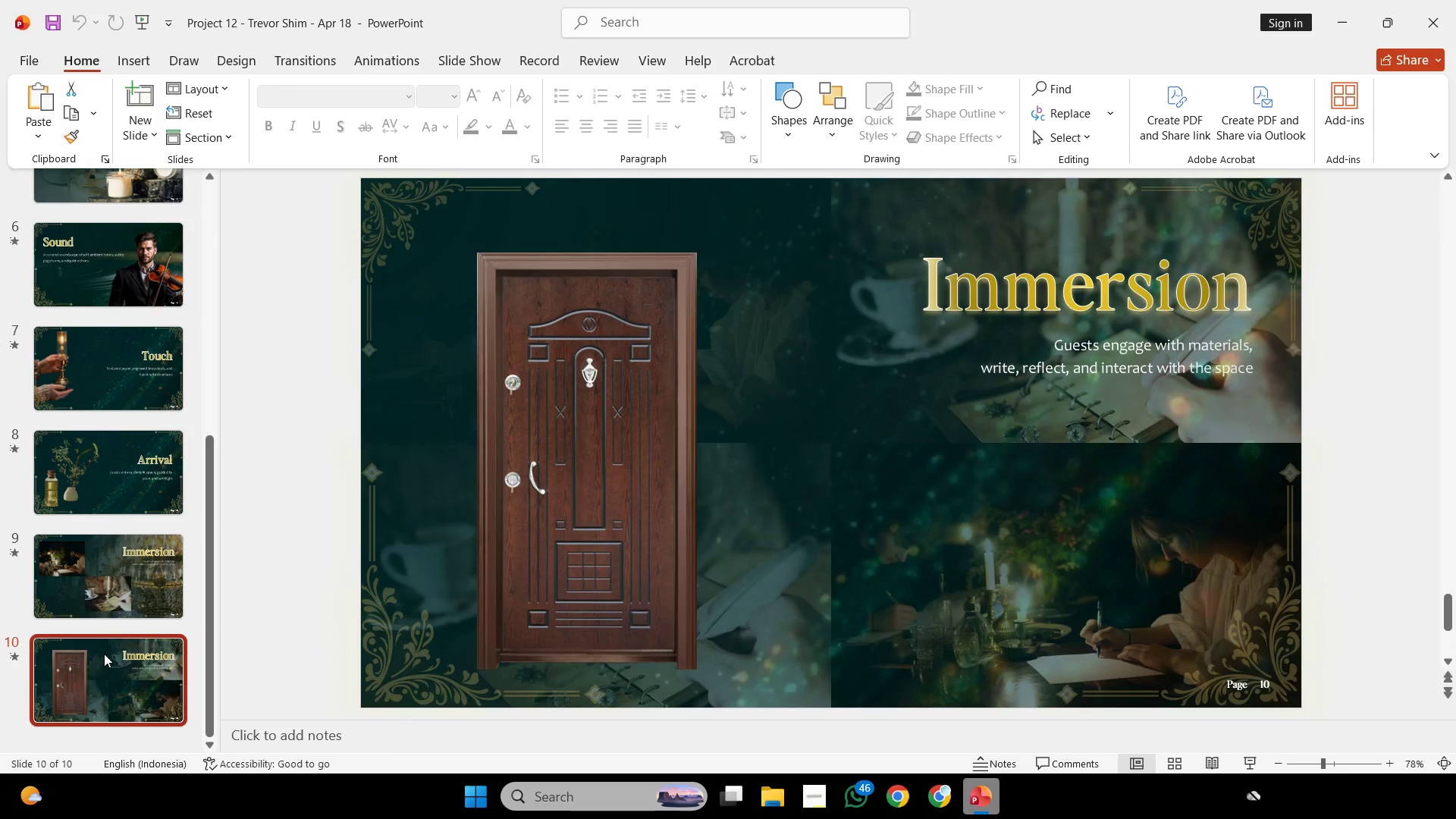 
left_click([155, 110])
 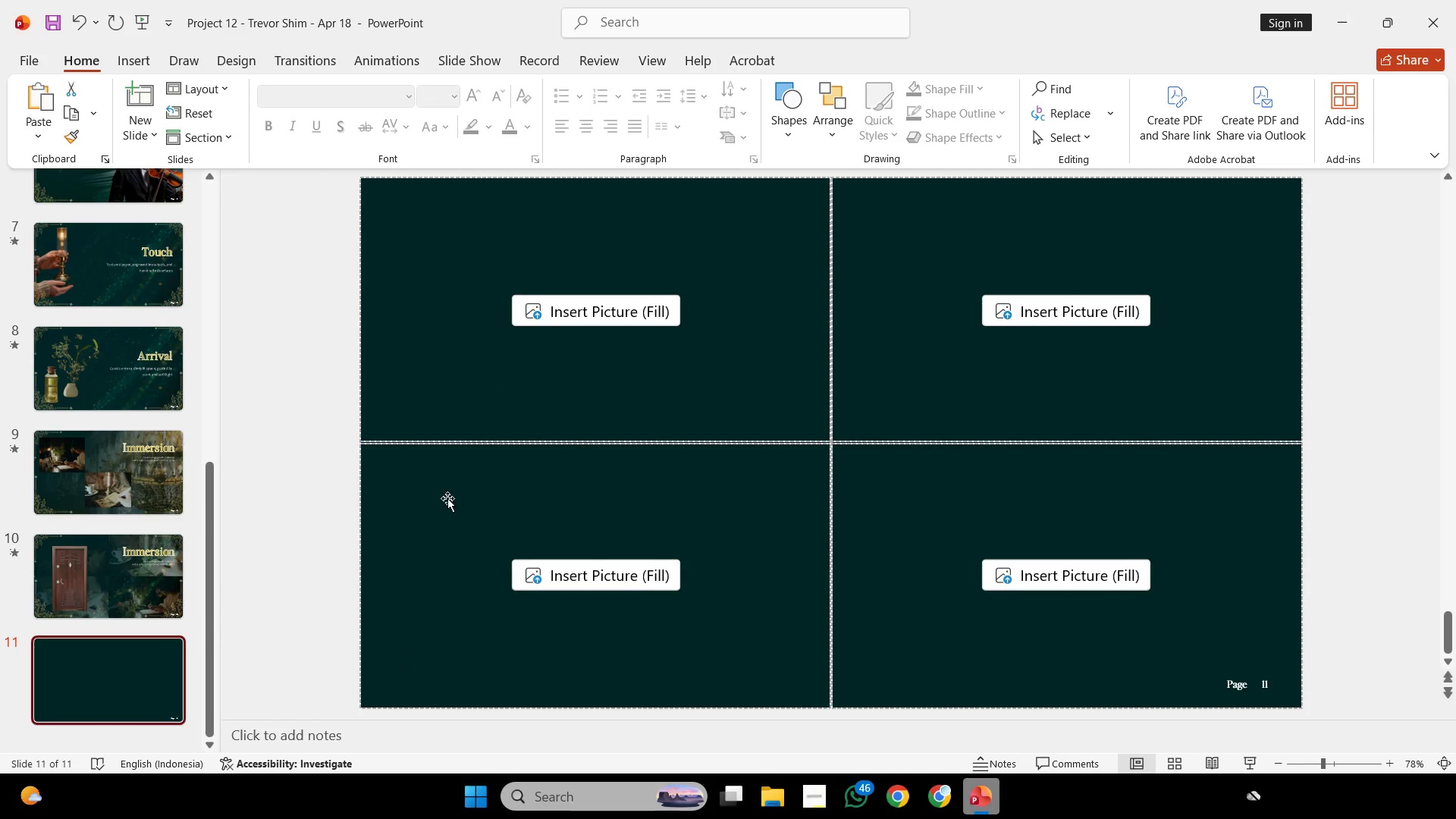 
hold_key(key=ShiftLeft, duration=1.02)
left_click([620, 419])
 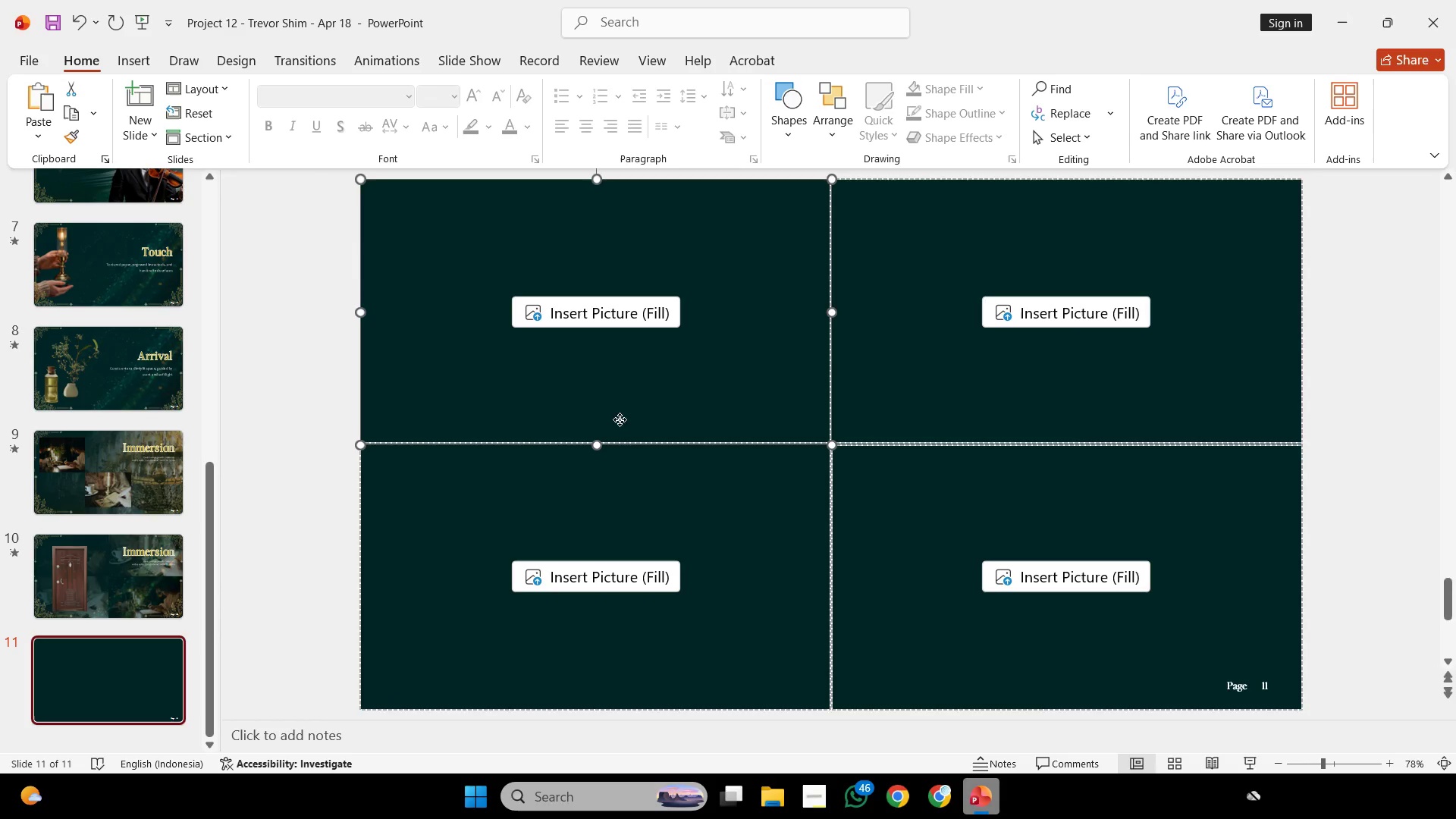 
double_click([636, 497])
 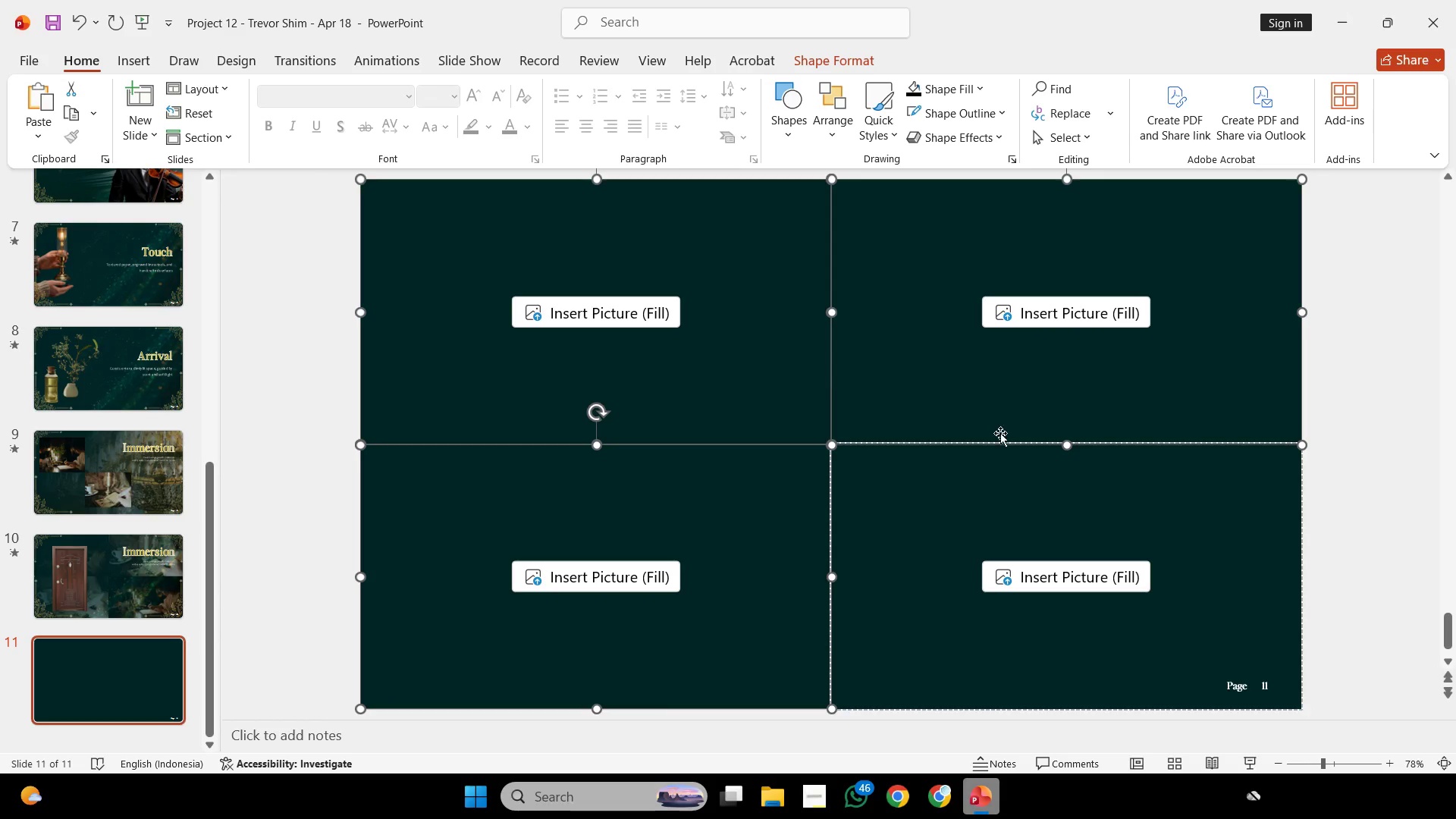 
triple_click([1000, 477])
 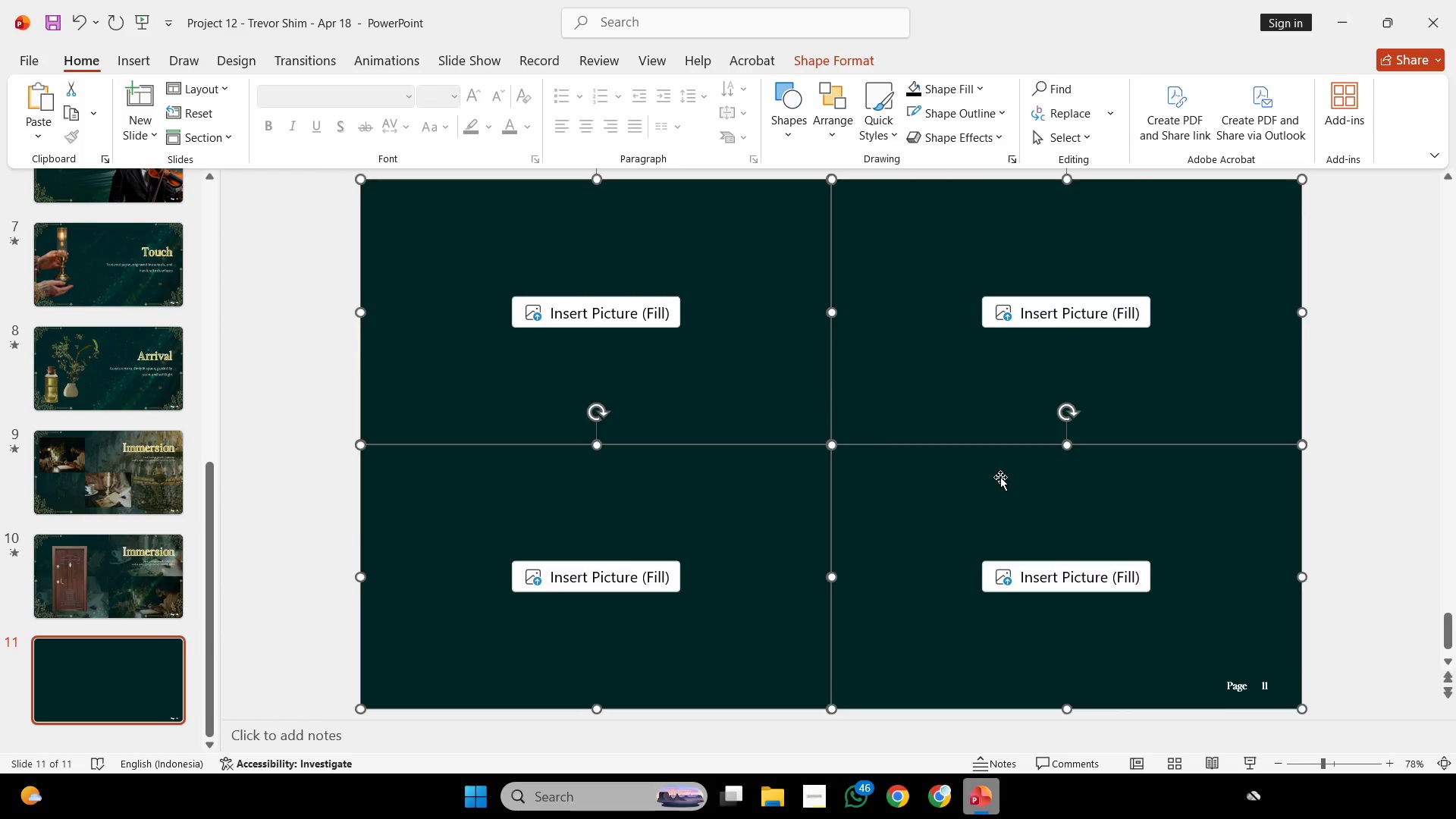 
key(Backspace)
 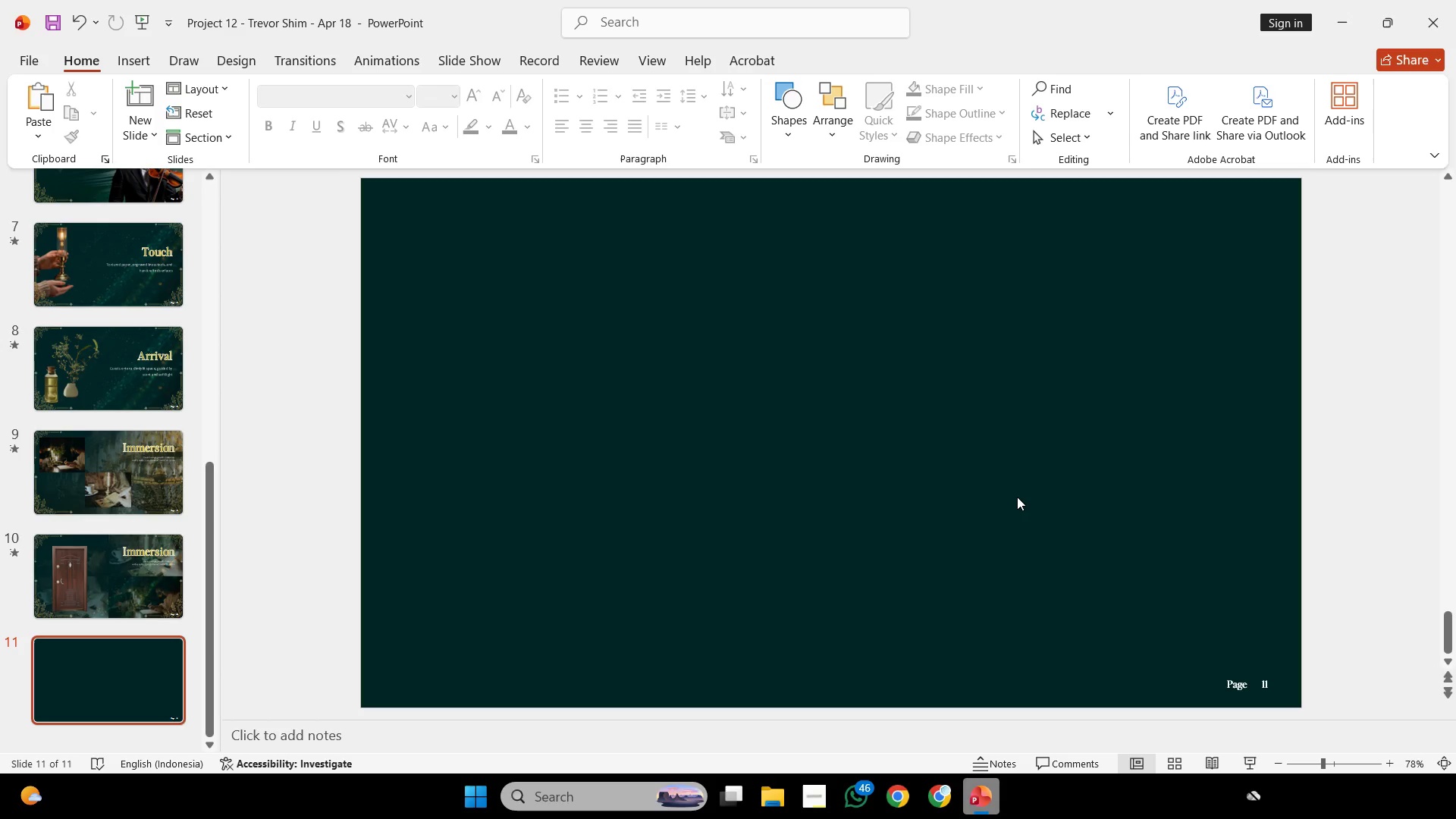 
wait(82.77)
 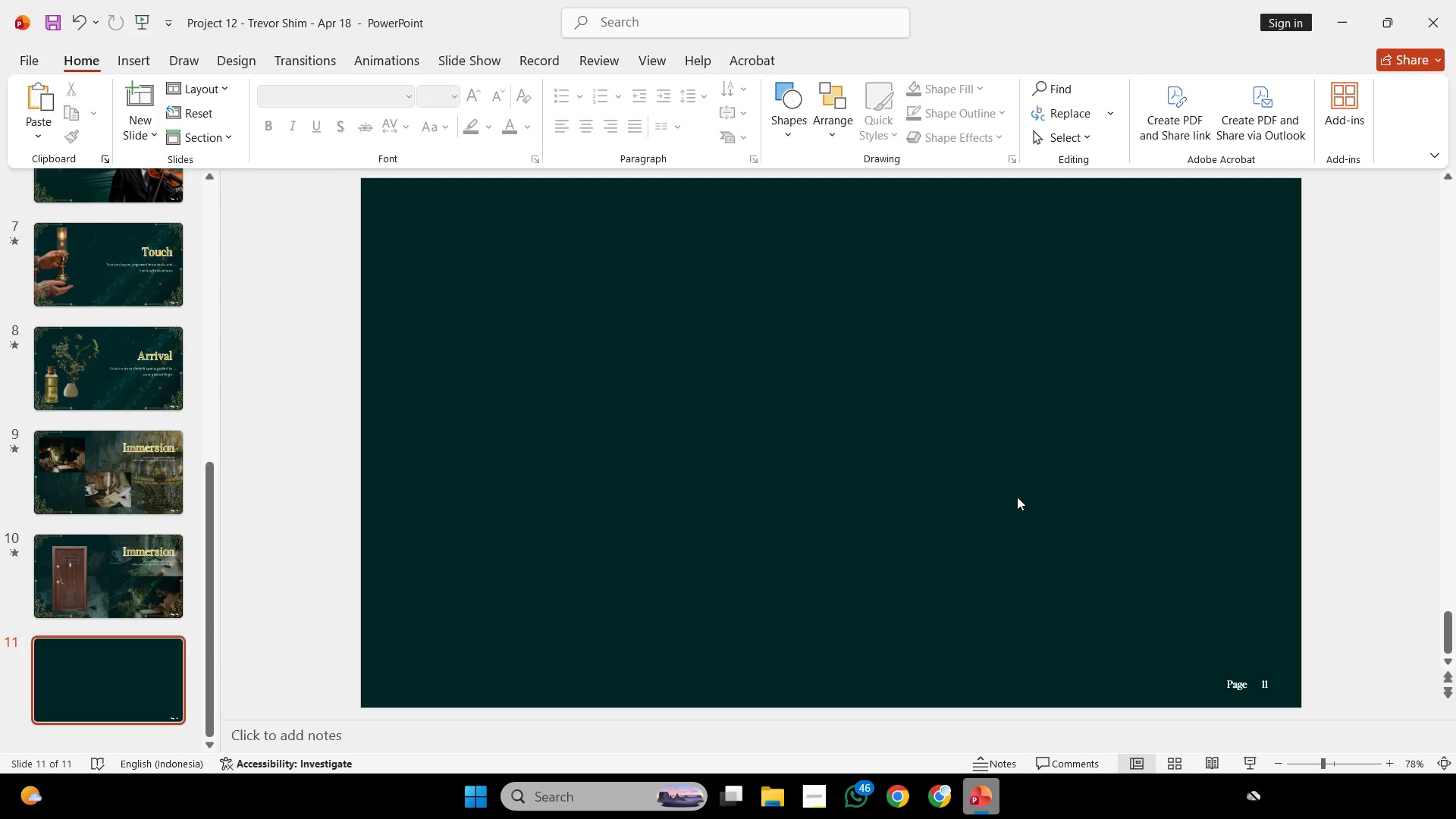 
left_click([949, 803])
 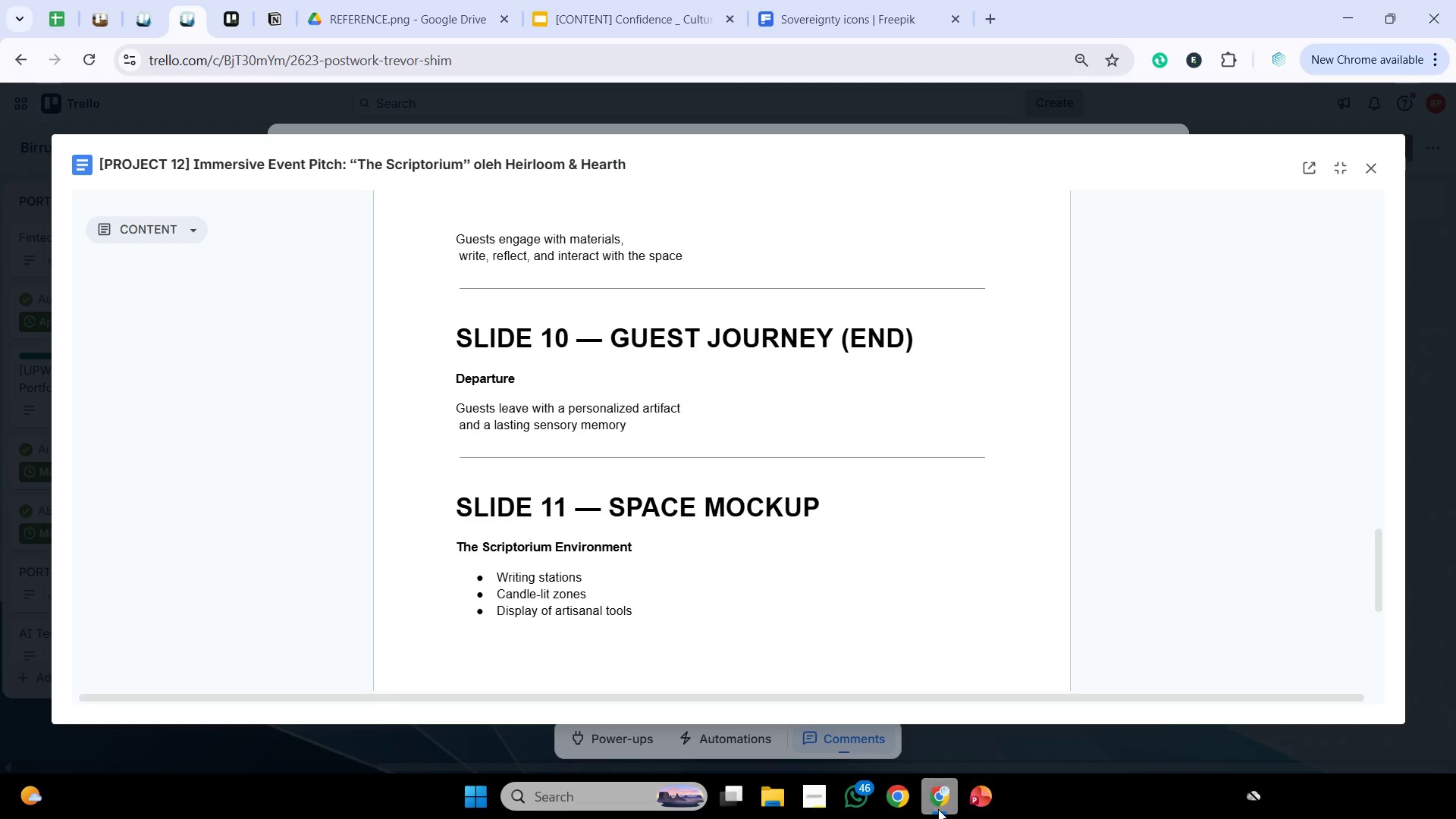 
scroll: coordinate [1089, 312], scroll_direction: up, amount: 2.0
 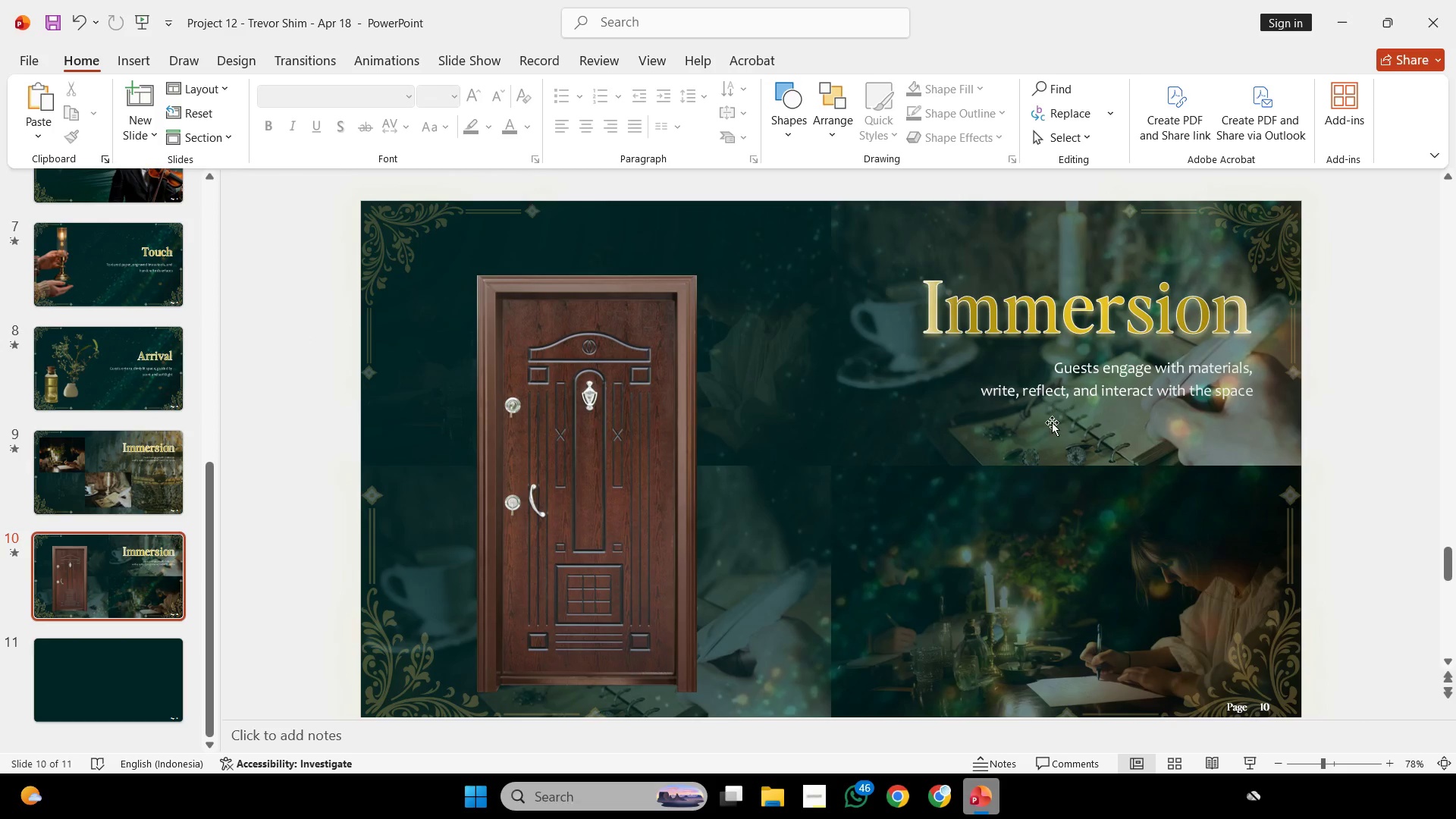 
hold_key(key=ControlLeft, duration=0.39)
 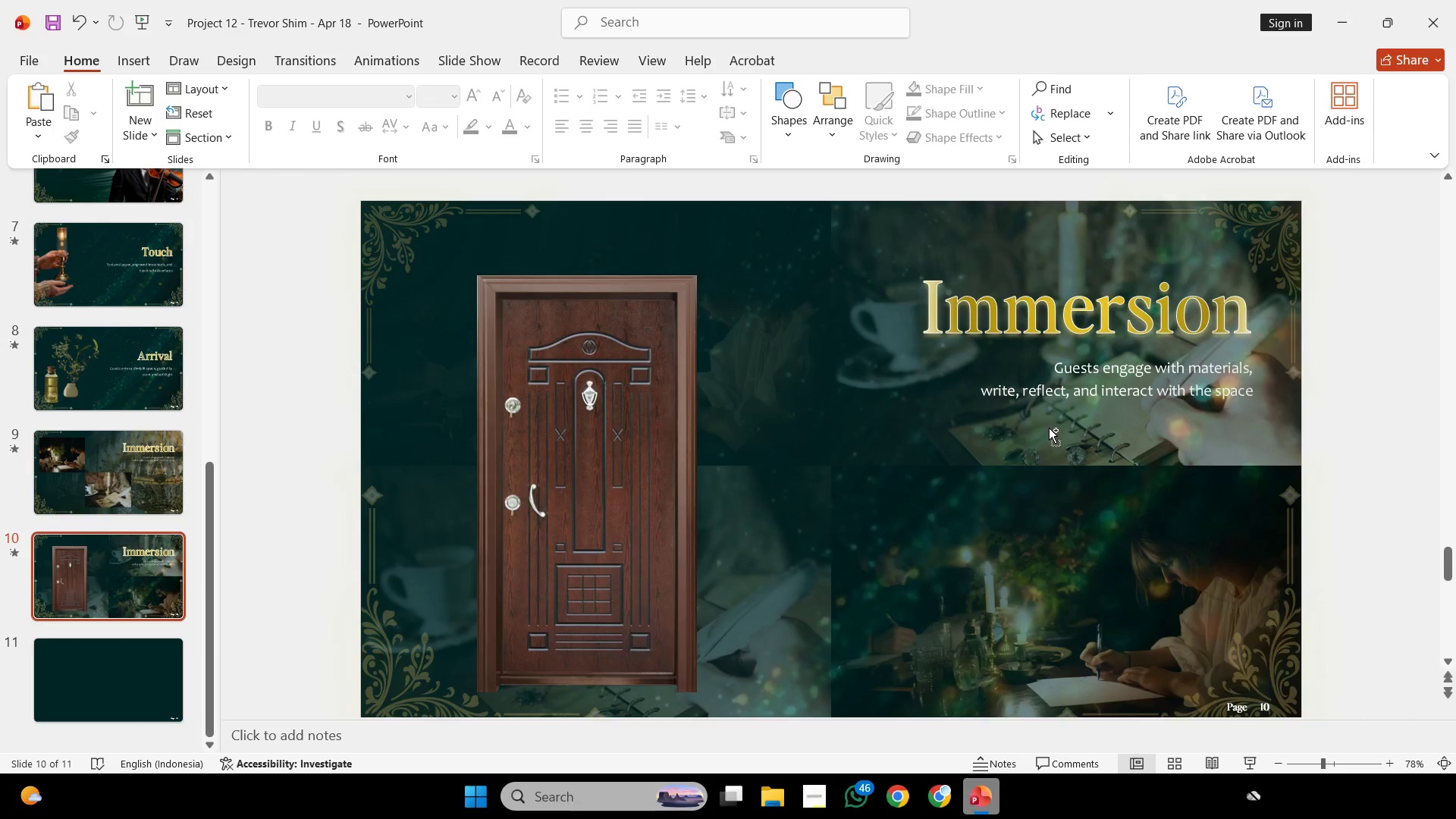 
key(Control+ControlLeft)
 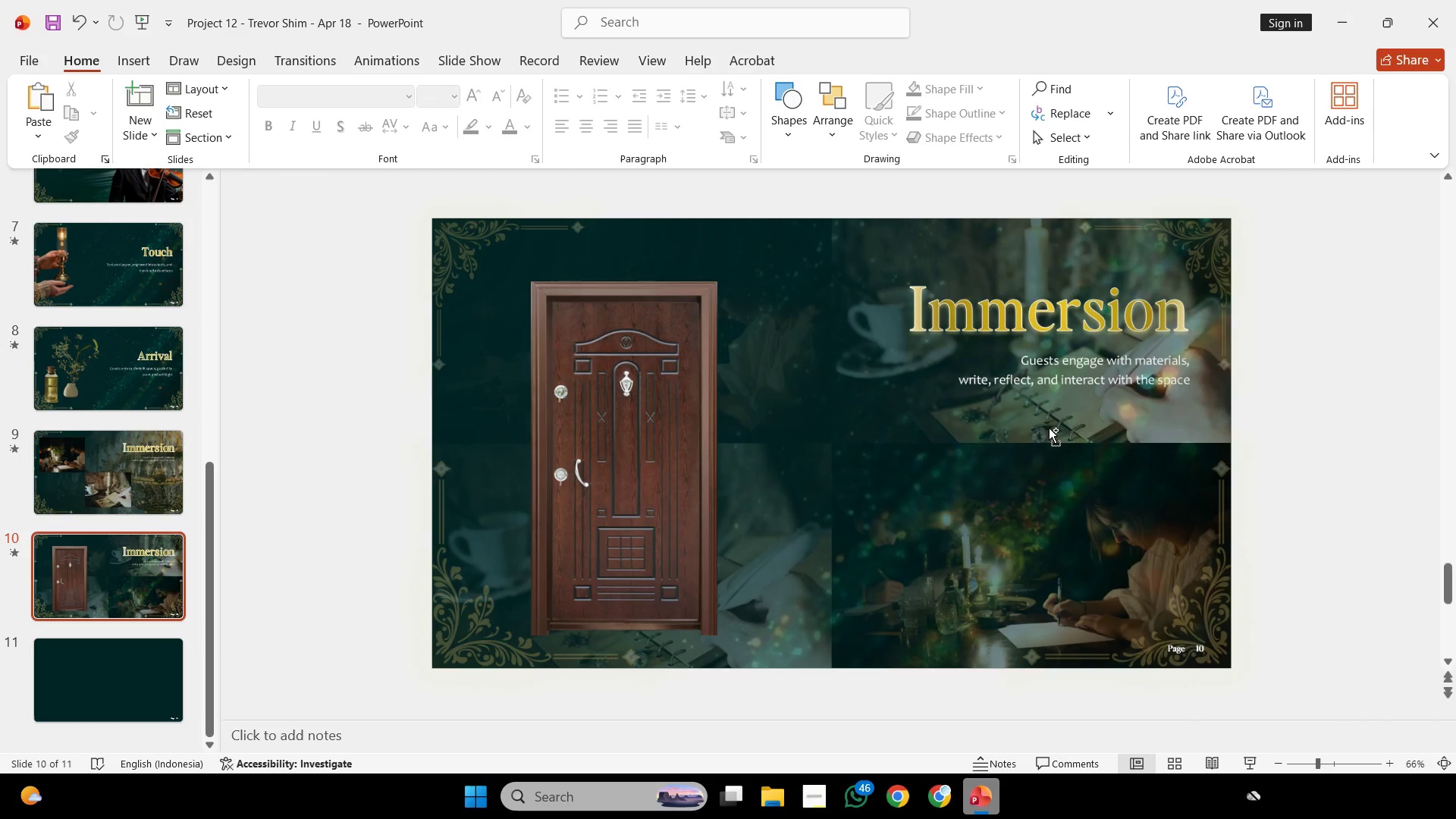 
scroll: coordinate [1049, 428], scroll_direction: down, amount: 2.0
 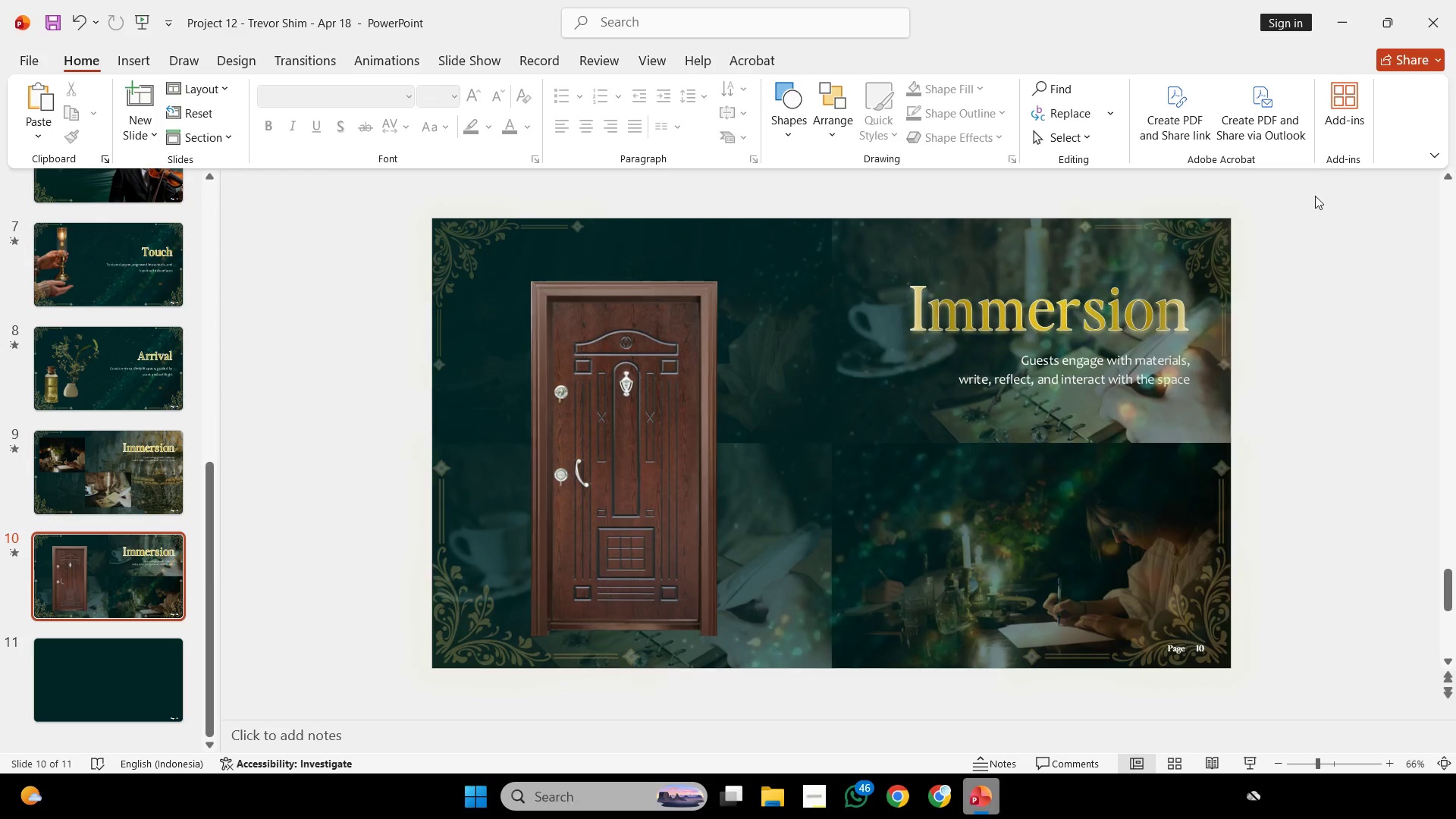 
key(Control+ControlLeft)
 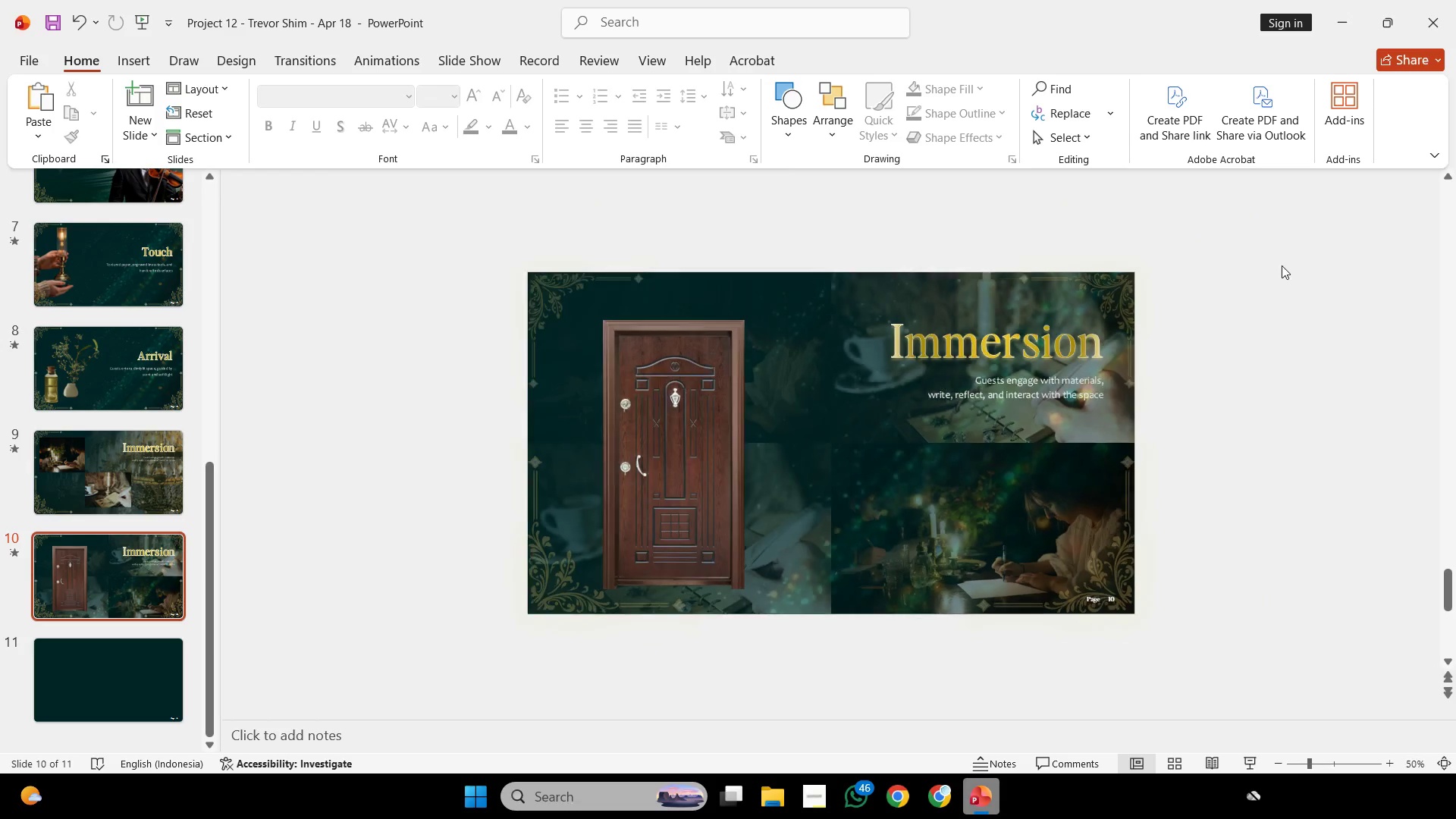 
scroll: coordinate [1282, 262], scroll_direction: down, amount: 1.0
 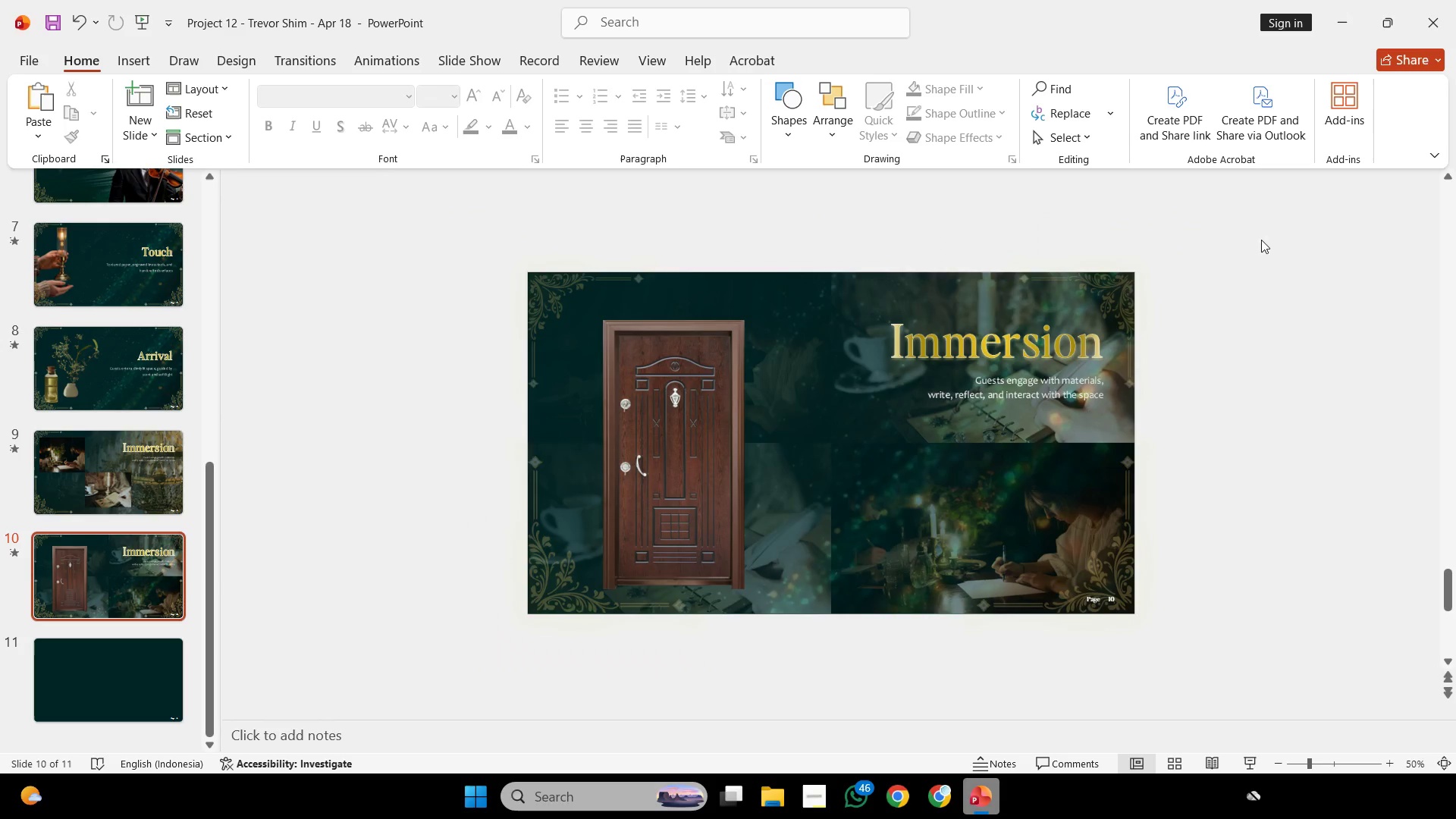 
left_click_drag(start_coordinate=[1328, 194], to_coordinate=[408, 728])
 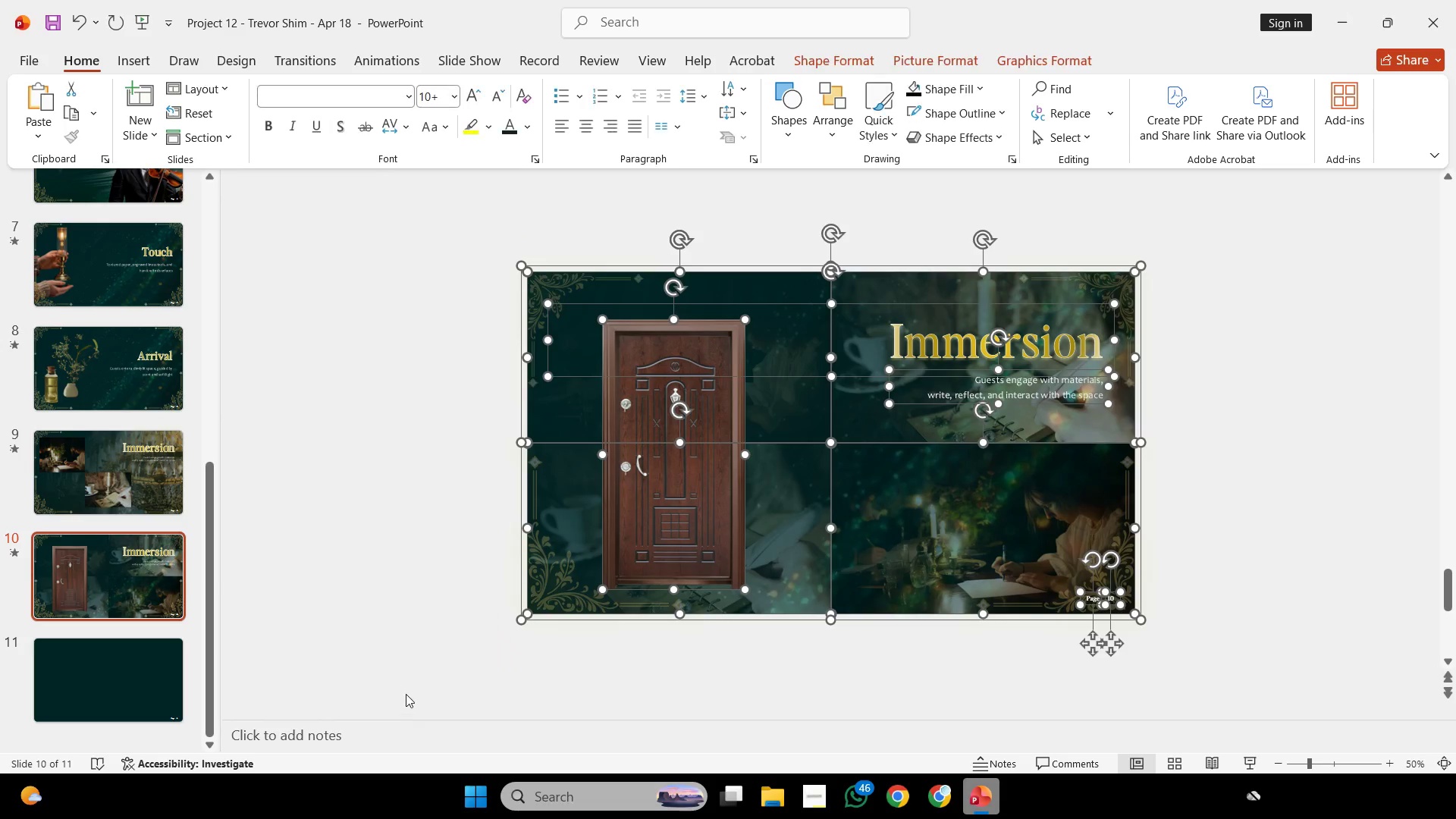 
key(Control+C)
 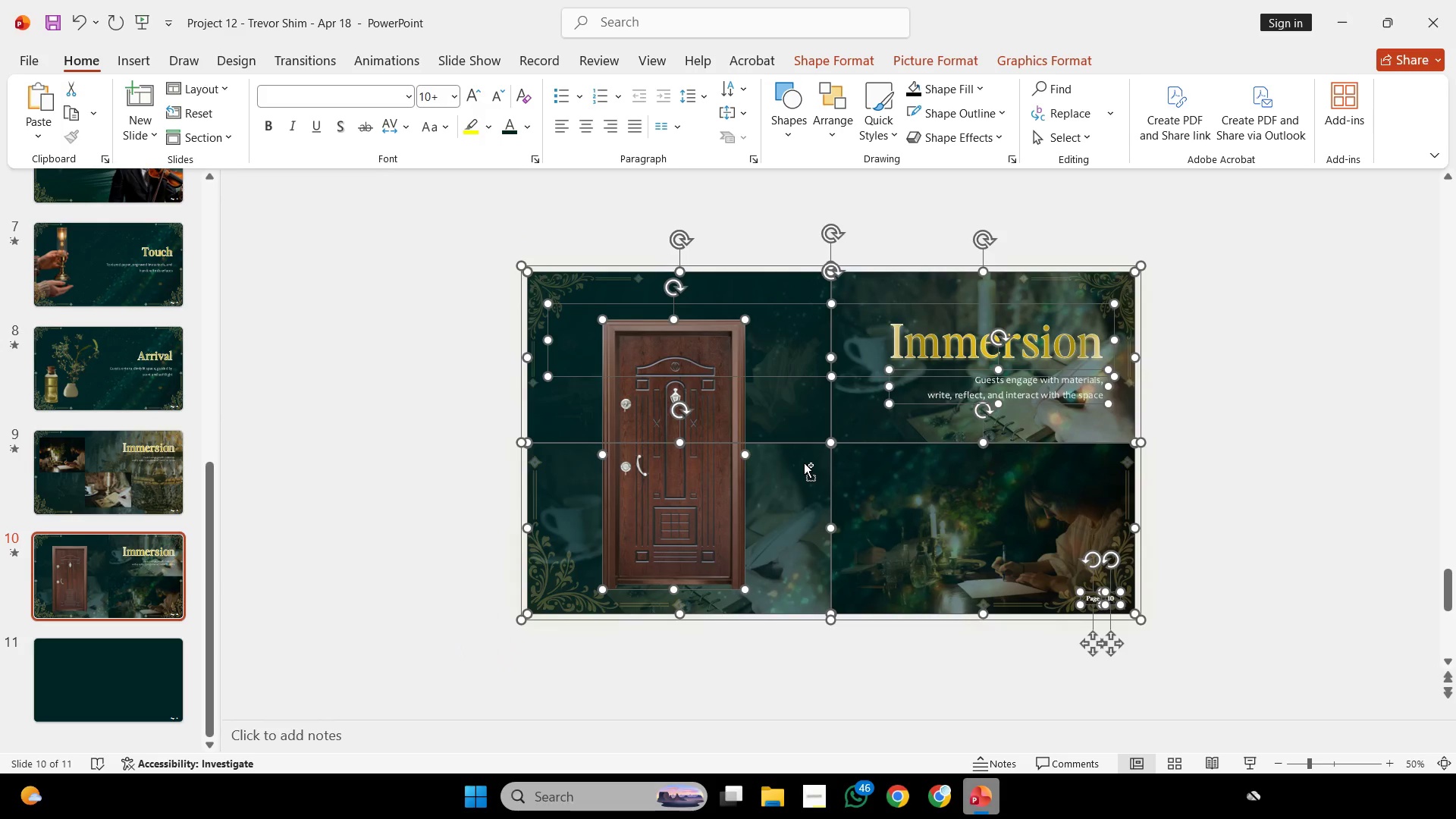 
key(Control+C)
 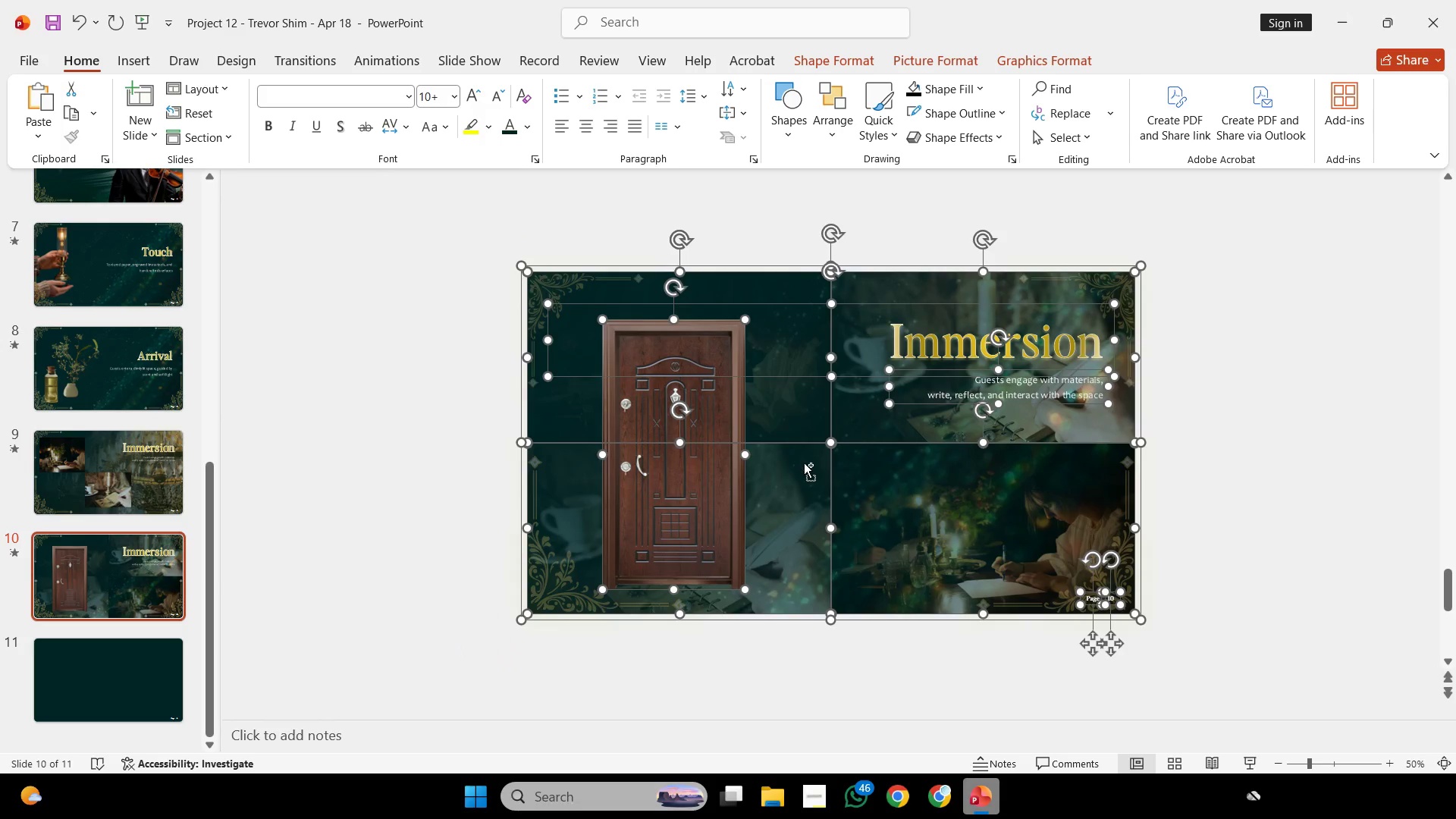 
hold_key(key=ControlLeft, duration=0.5)
 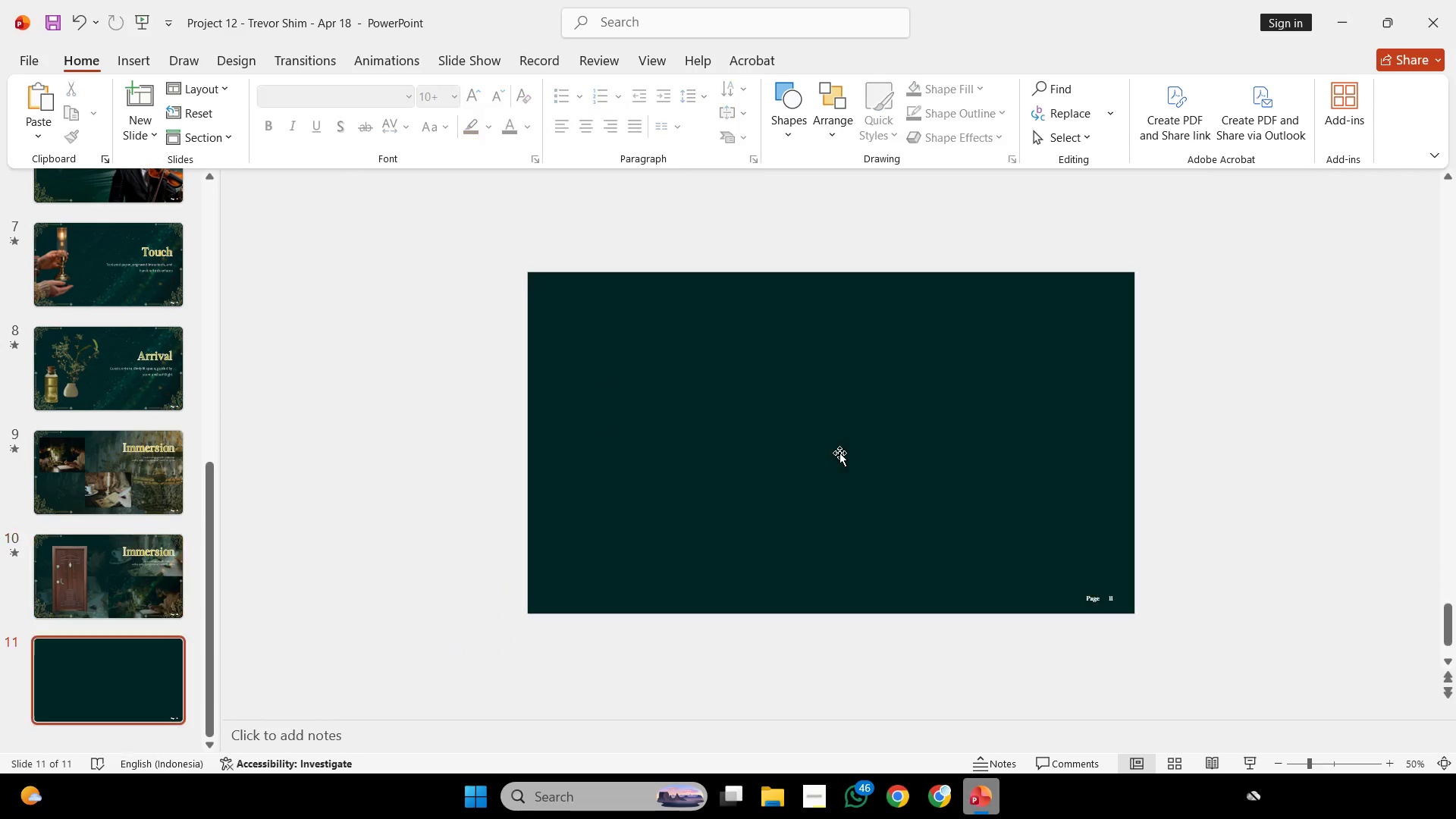 
key(Control+V)
 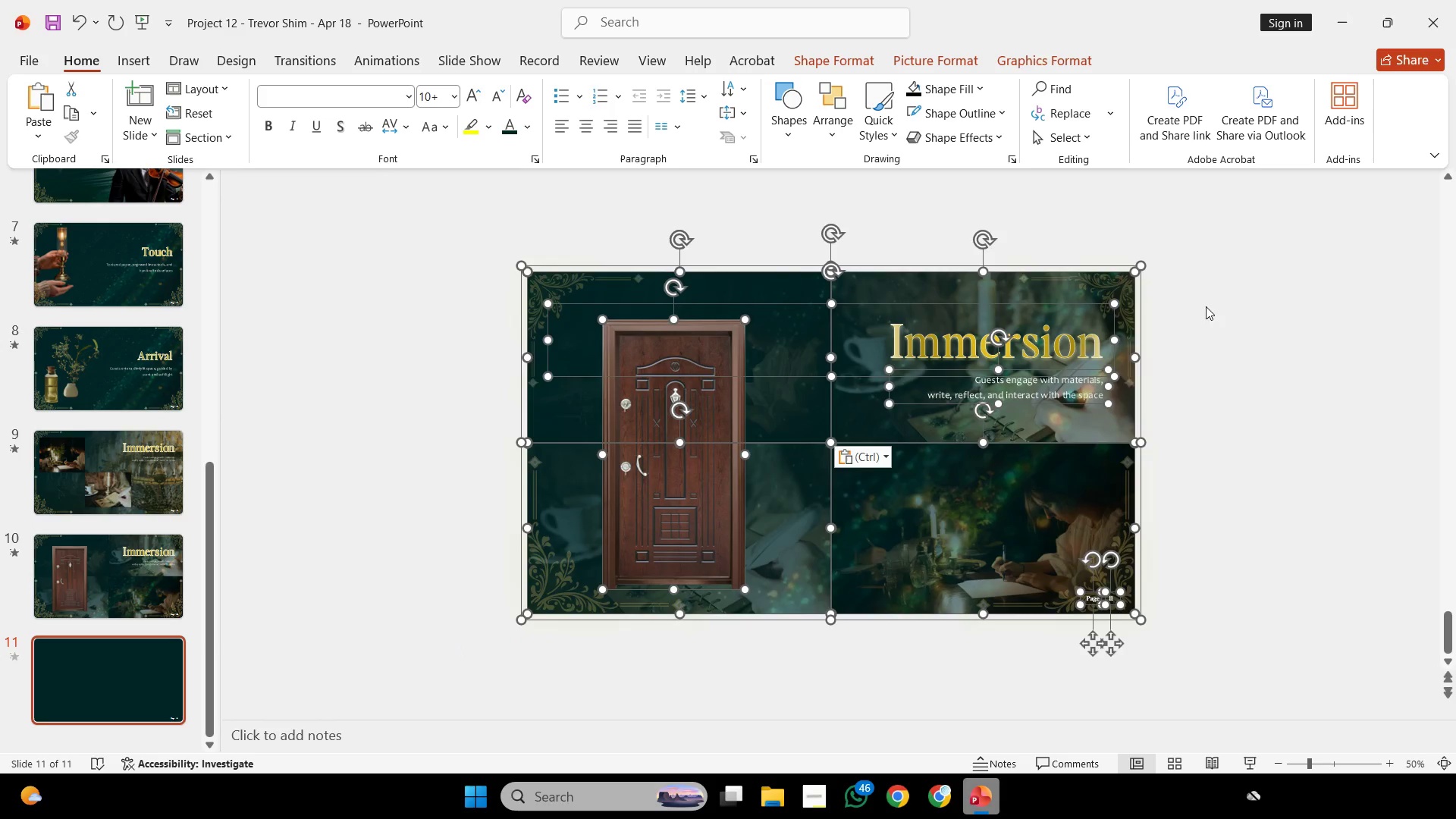 
scroll: coordinate [839, 453], scroll_direction: down, amount: 1.0
 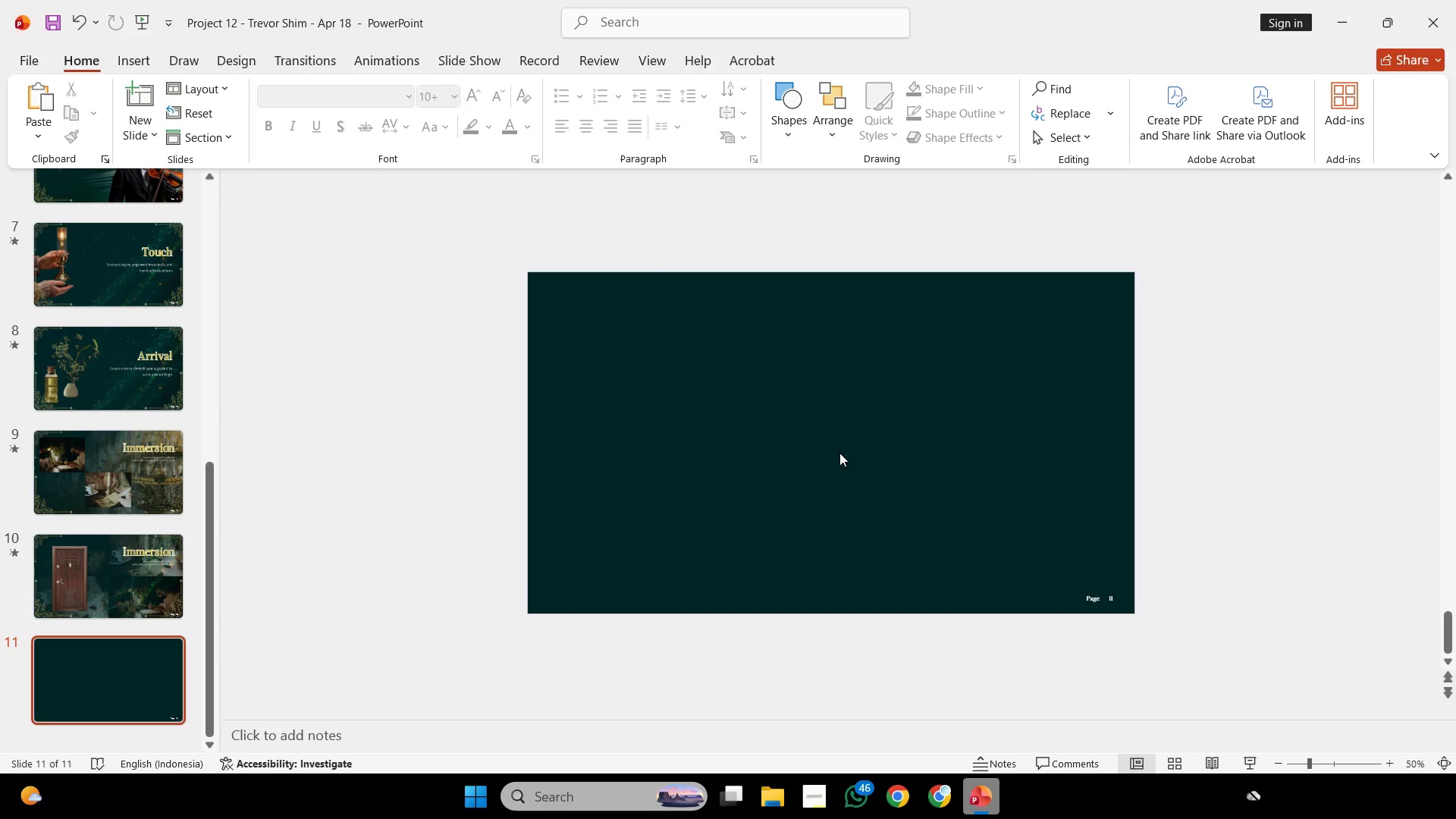 
left_click([1215, 302])
 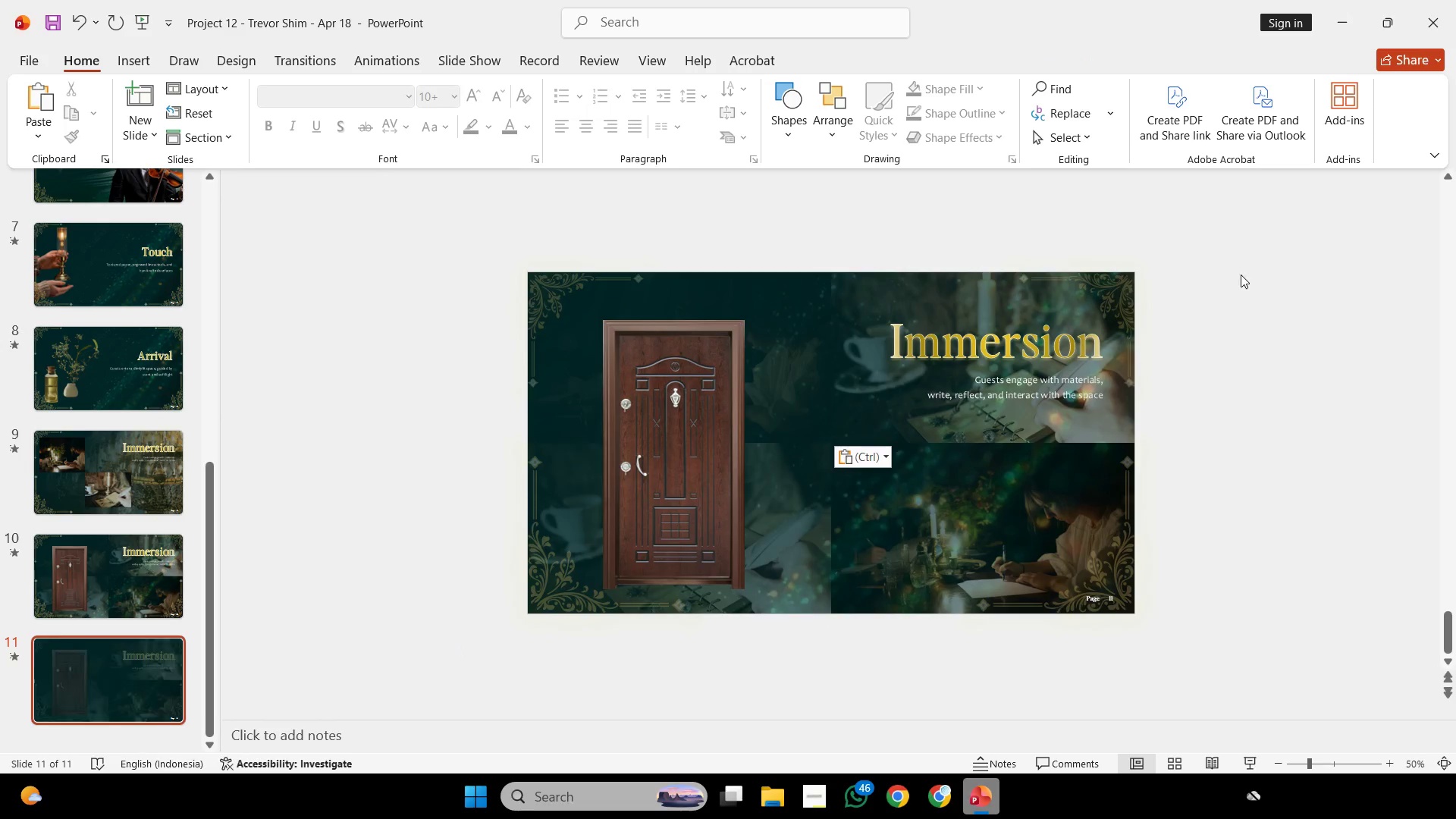 
left_click_drag(start_coordinate=[1225, 288], to_coordinate=[582, 597])
 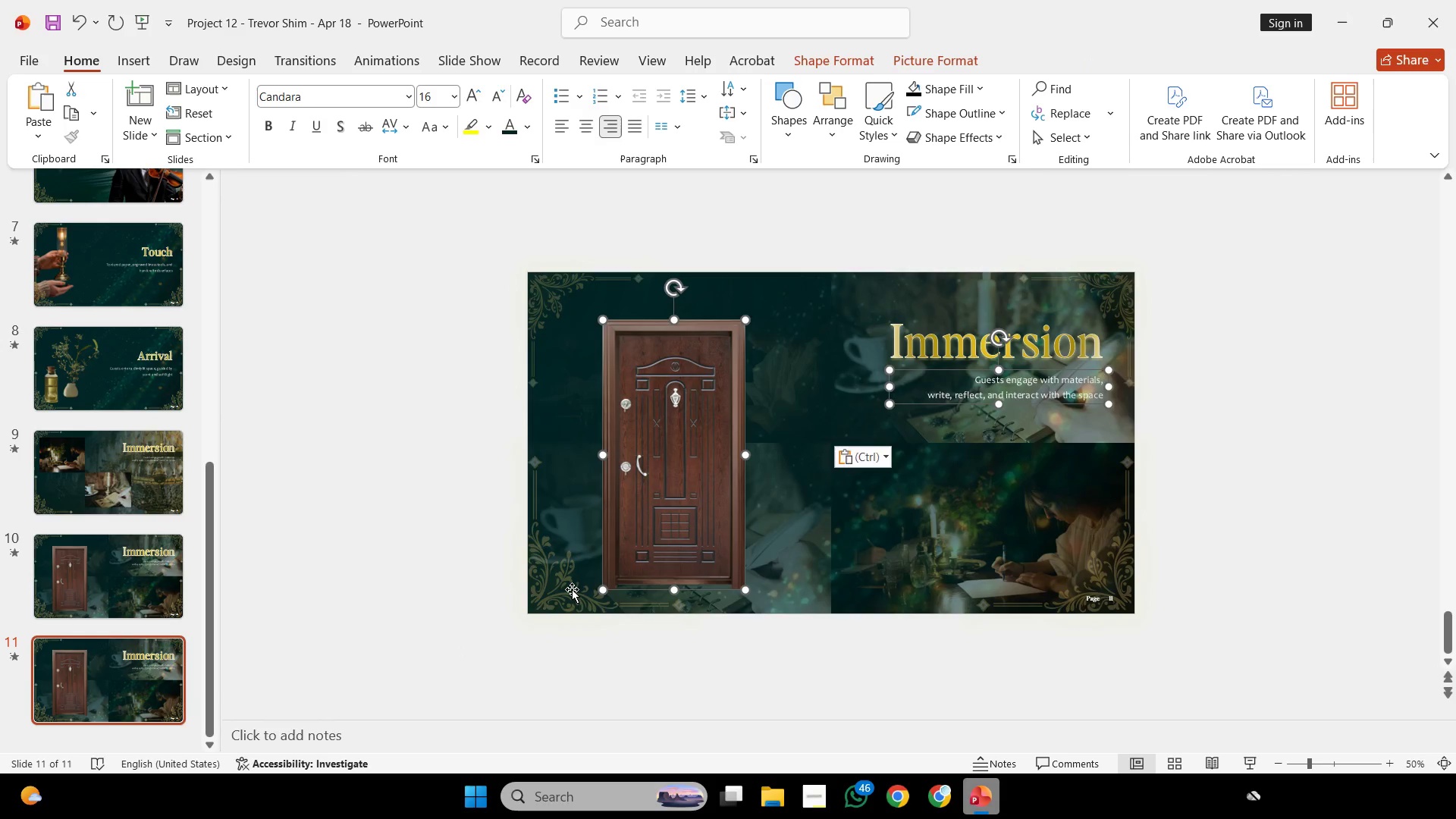 
key(Backspace)
 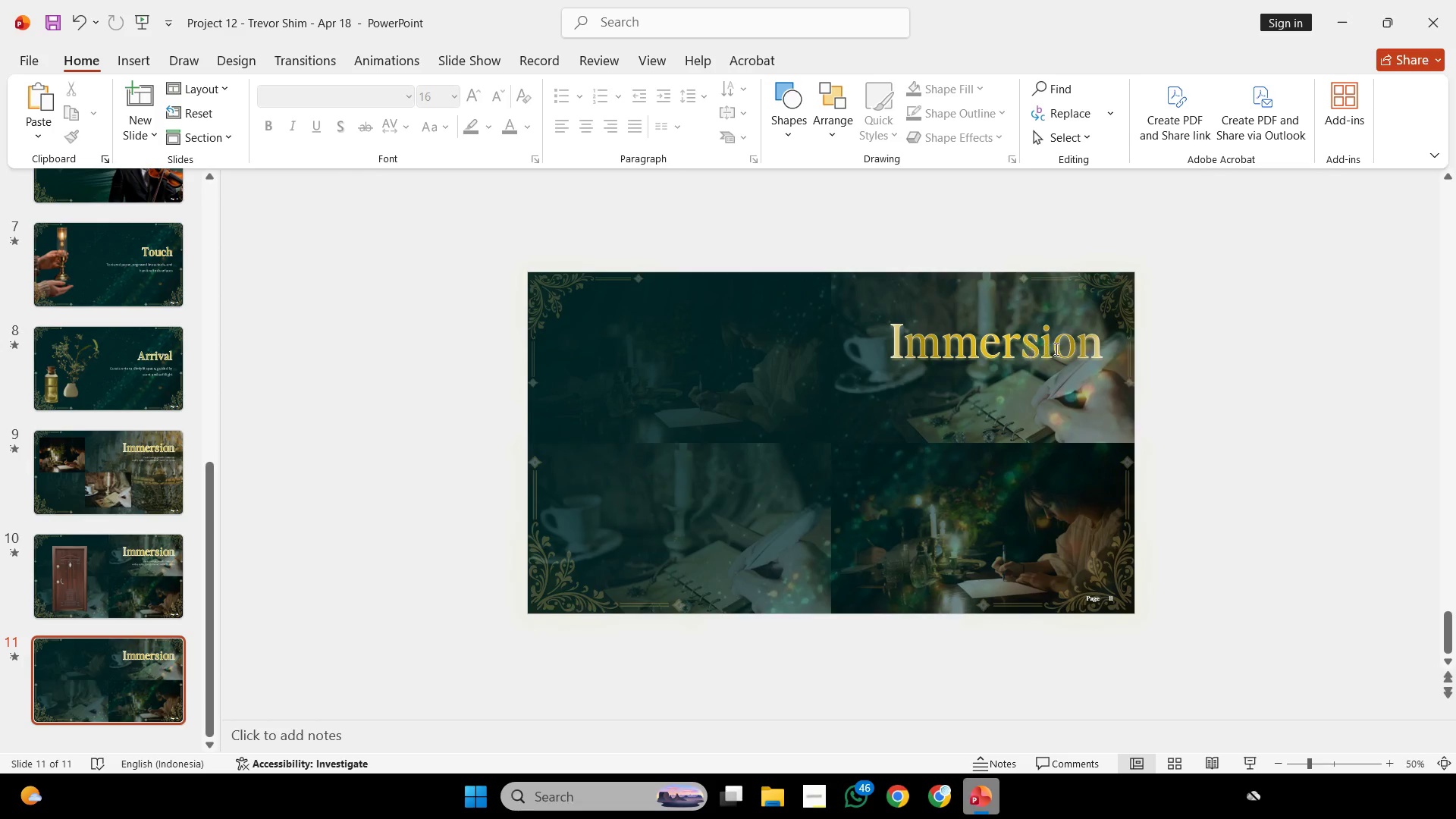 
left_click([1056, 348])
 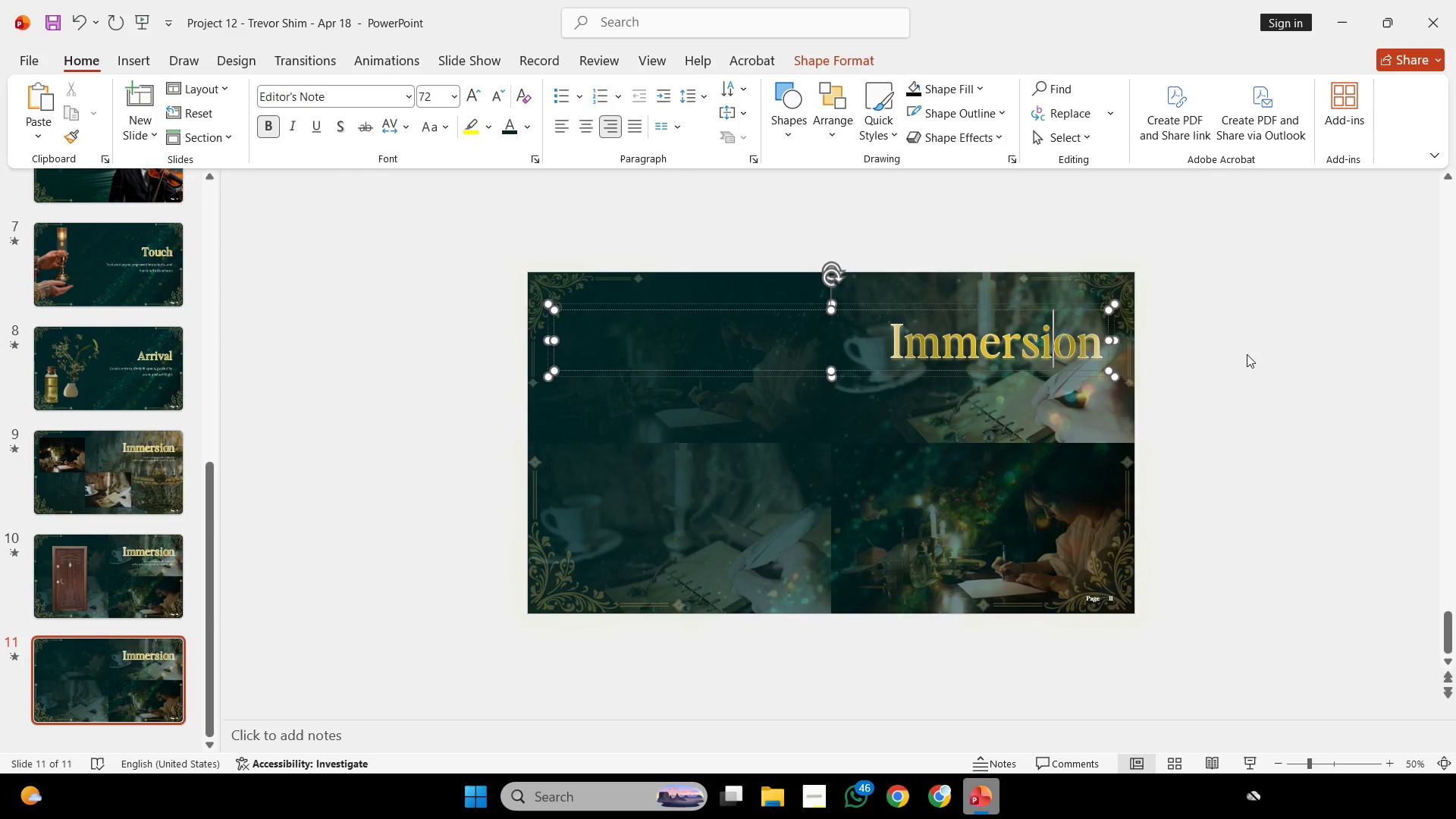 
left_click([1247, 354])
 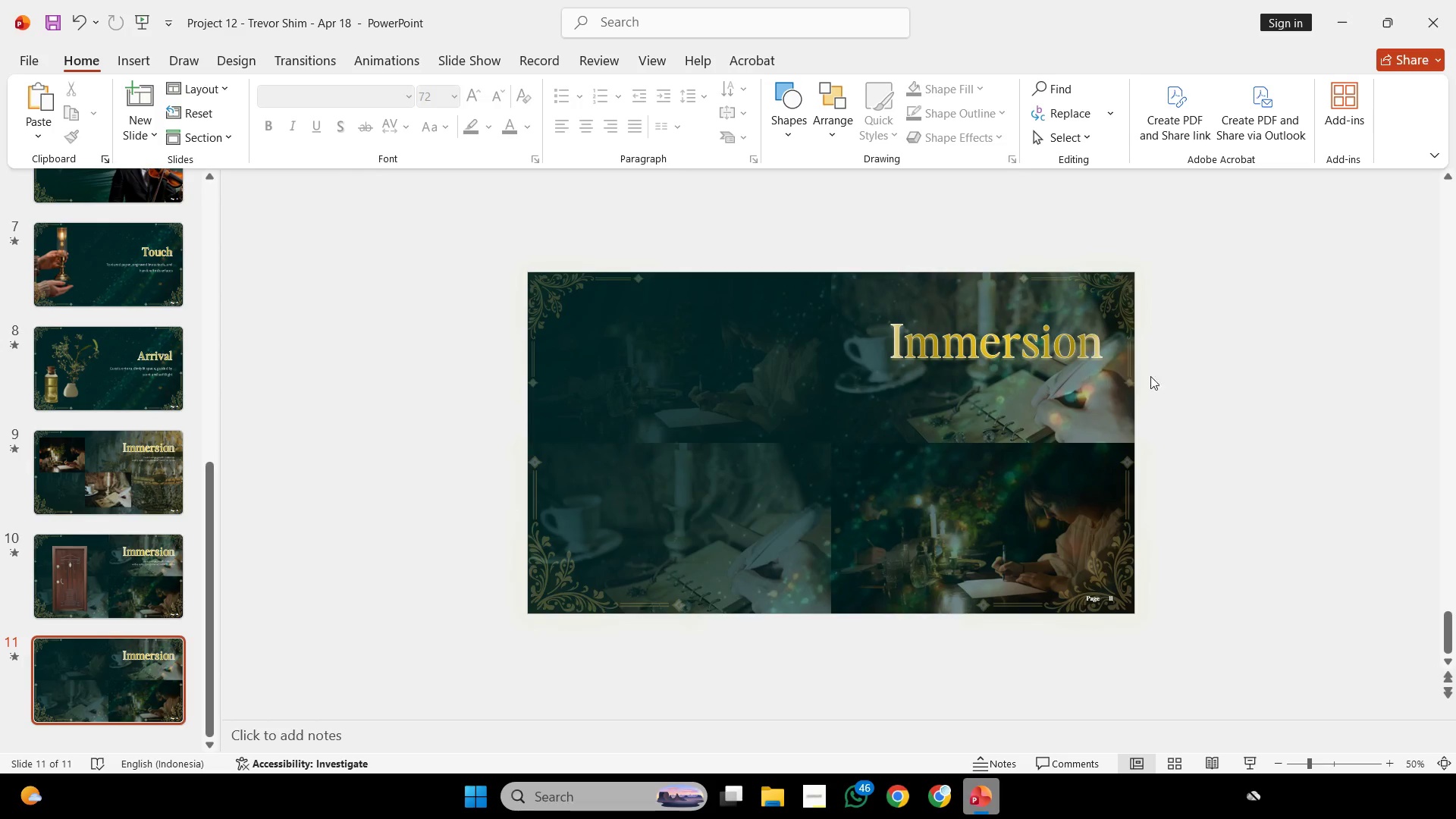 
left_click([1016, 447])
 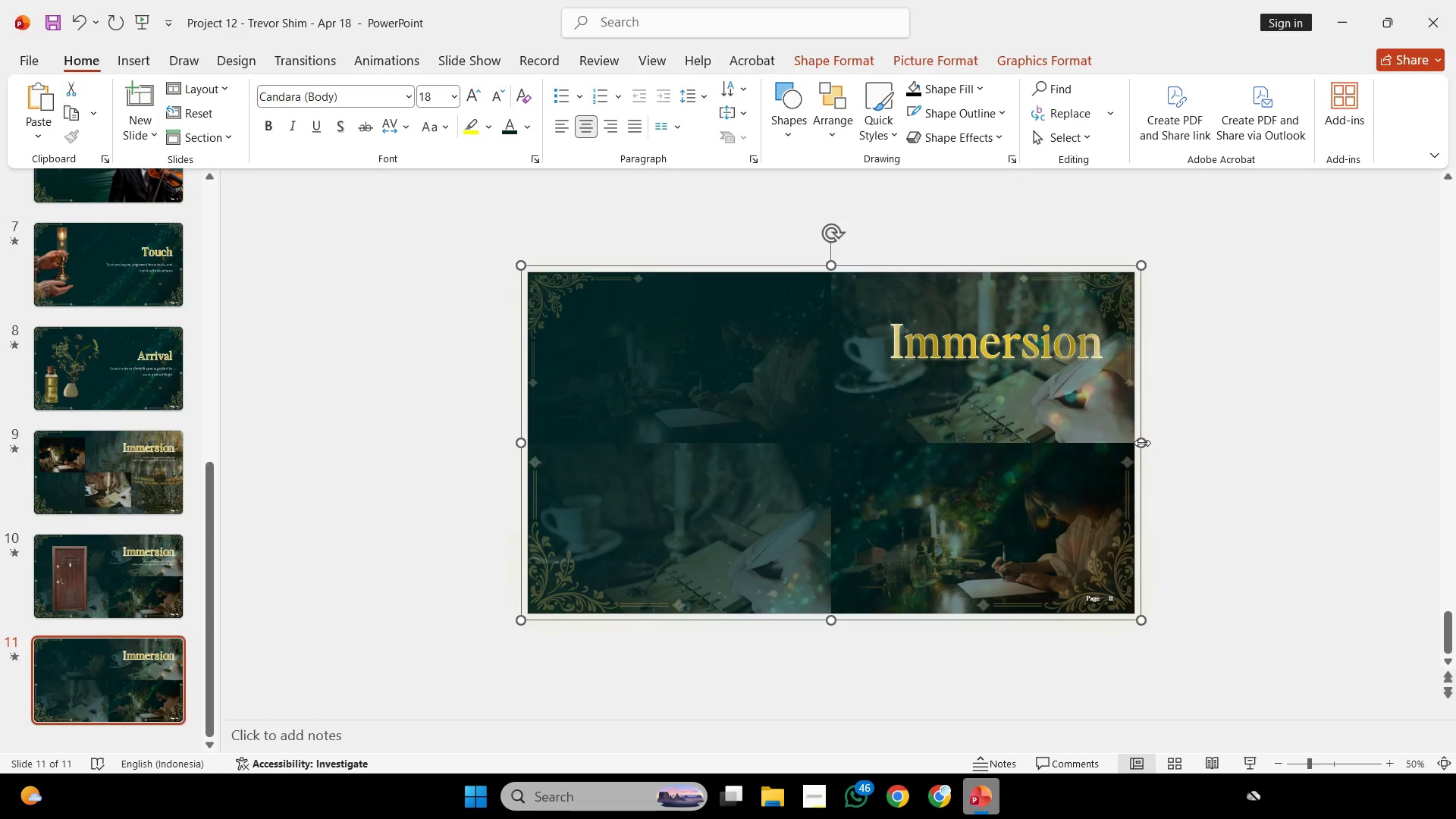 
left_click_drag(start_coordinate=[1142, 443], to_coordinate=[1062, 449])
 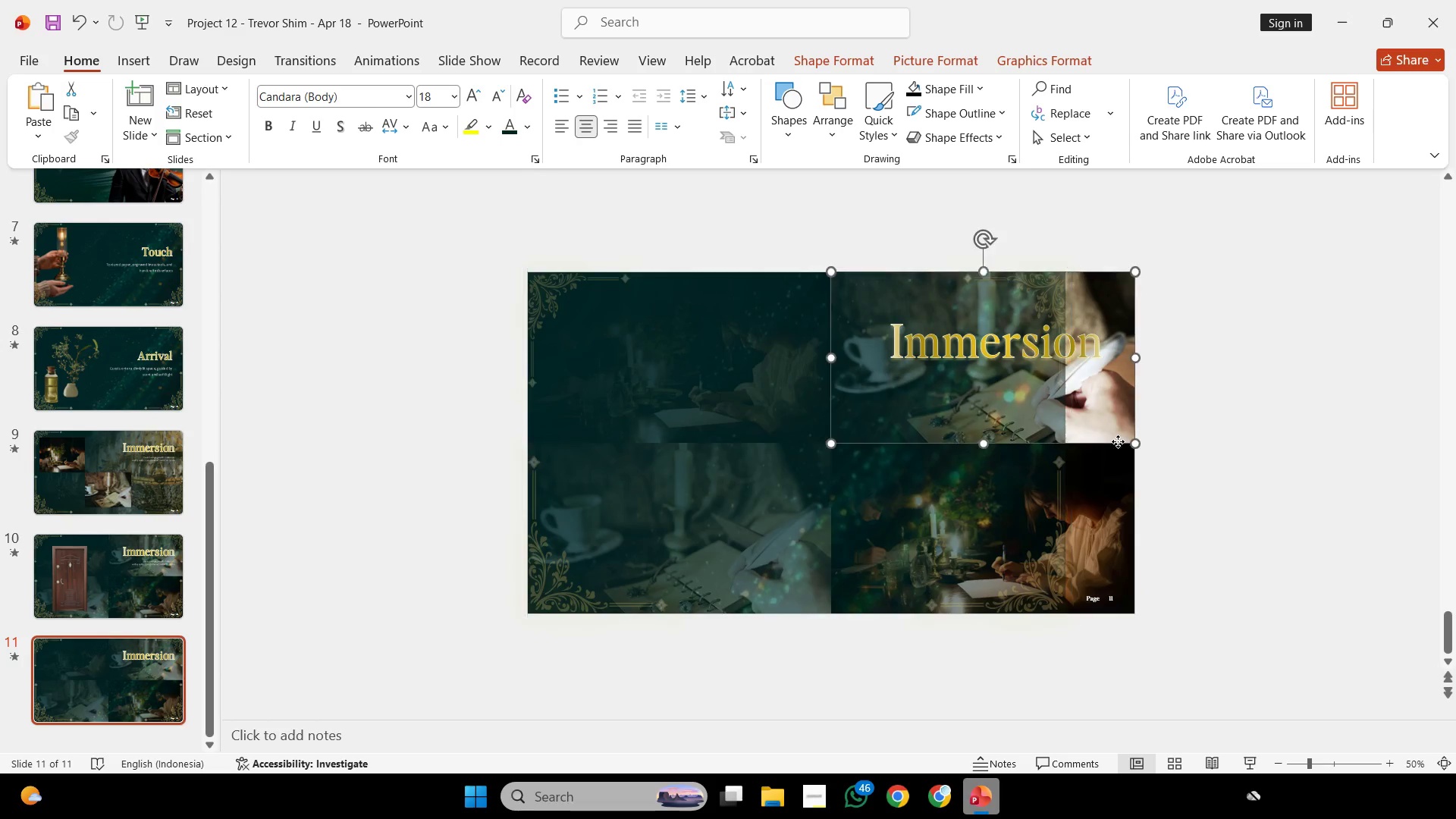 
left_click([1118, 441])
 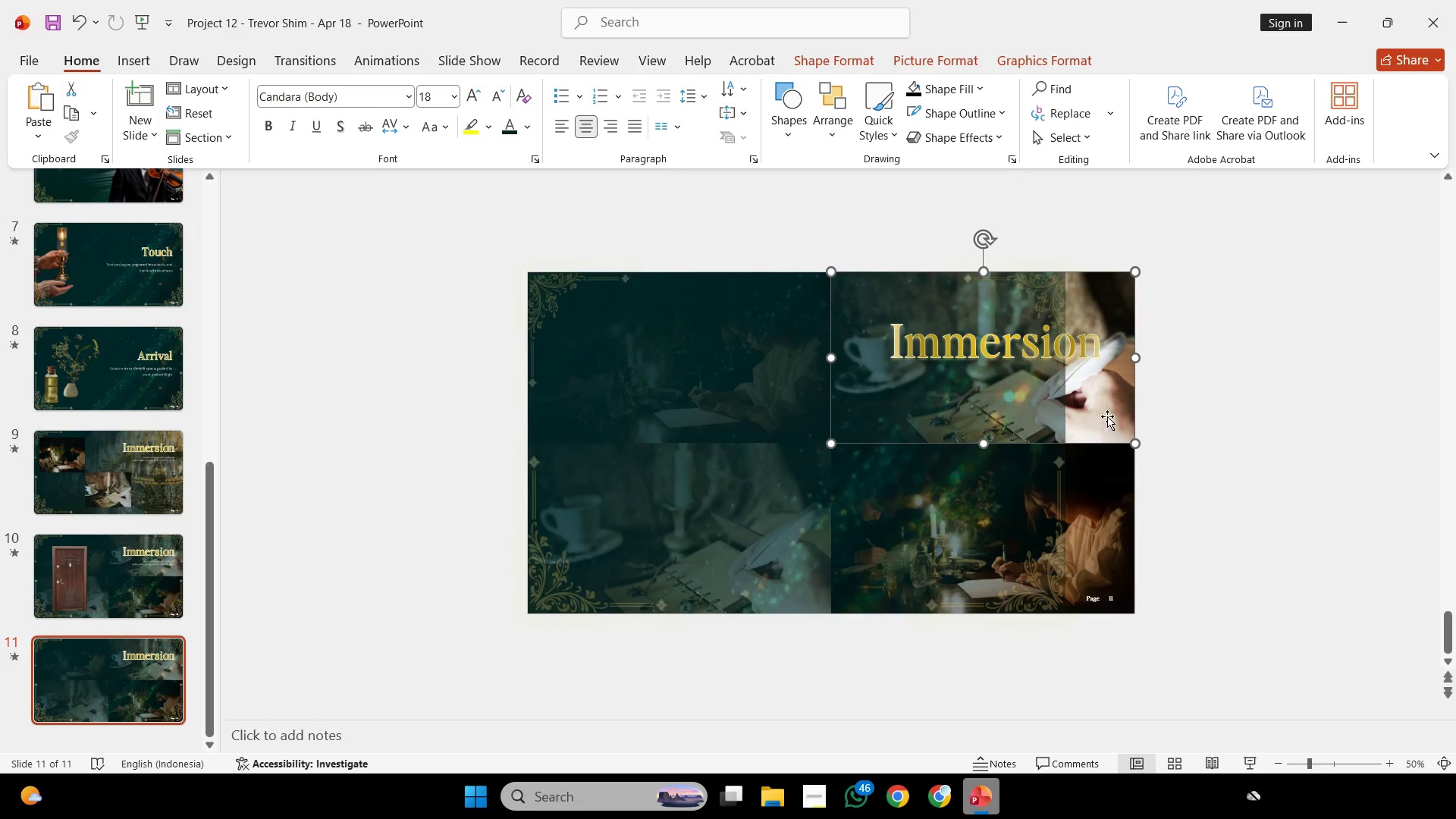 
hold_key(key=ShiftLeft, duration=0.34)
 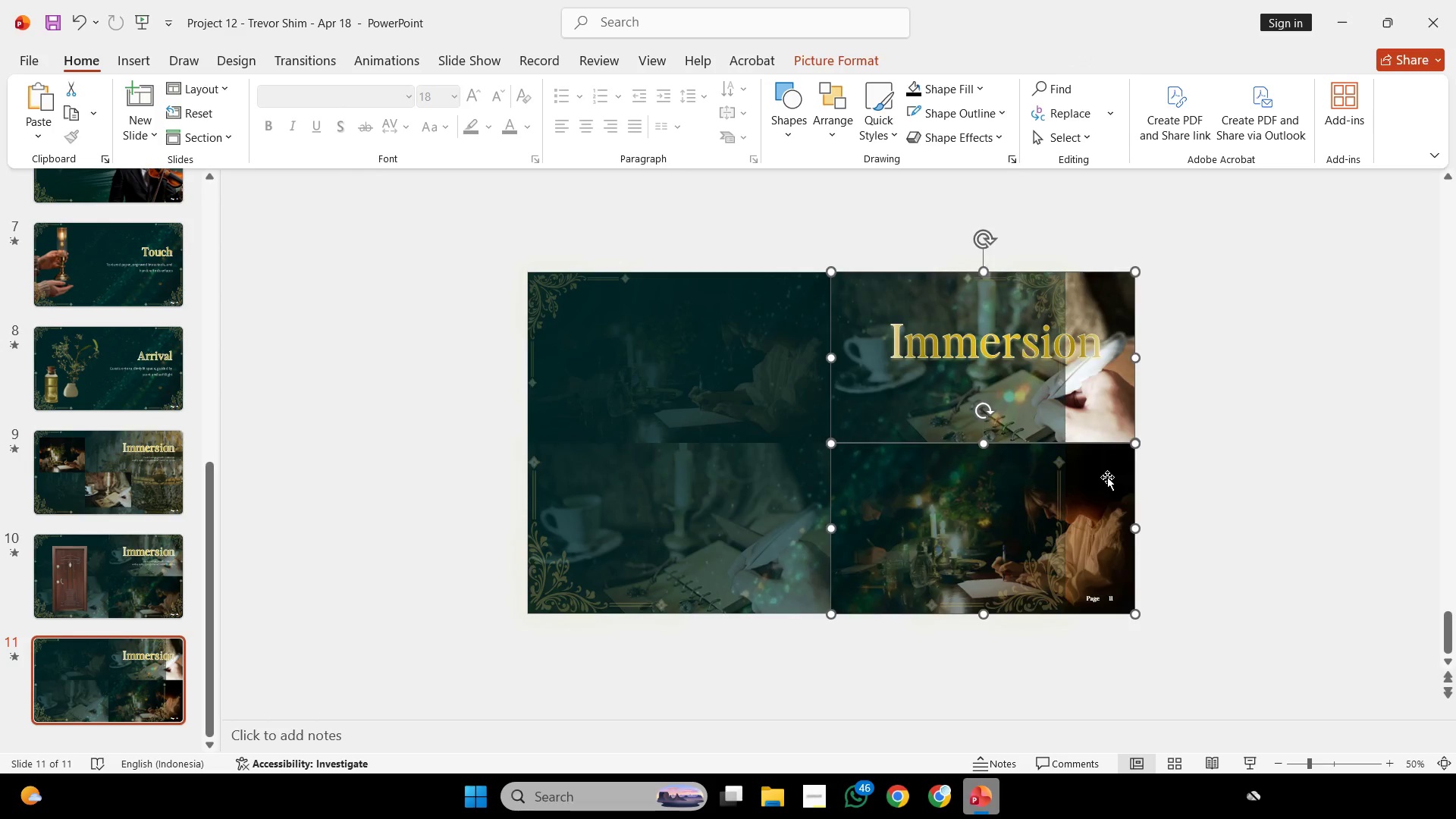 
key(Backspace)
 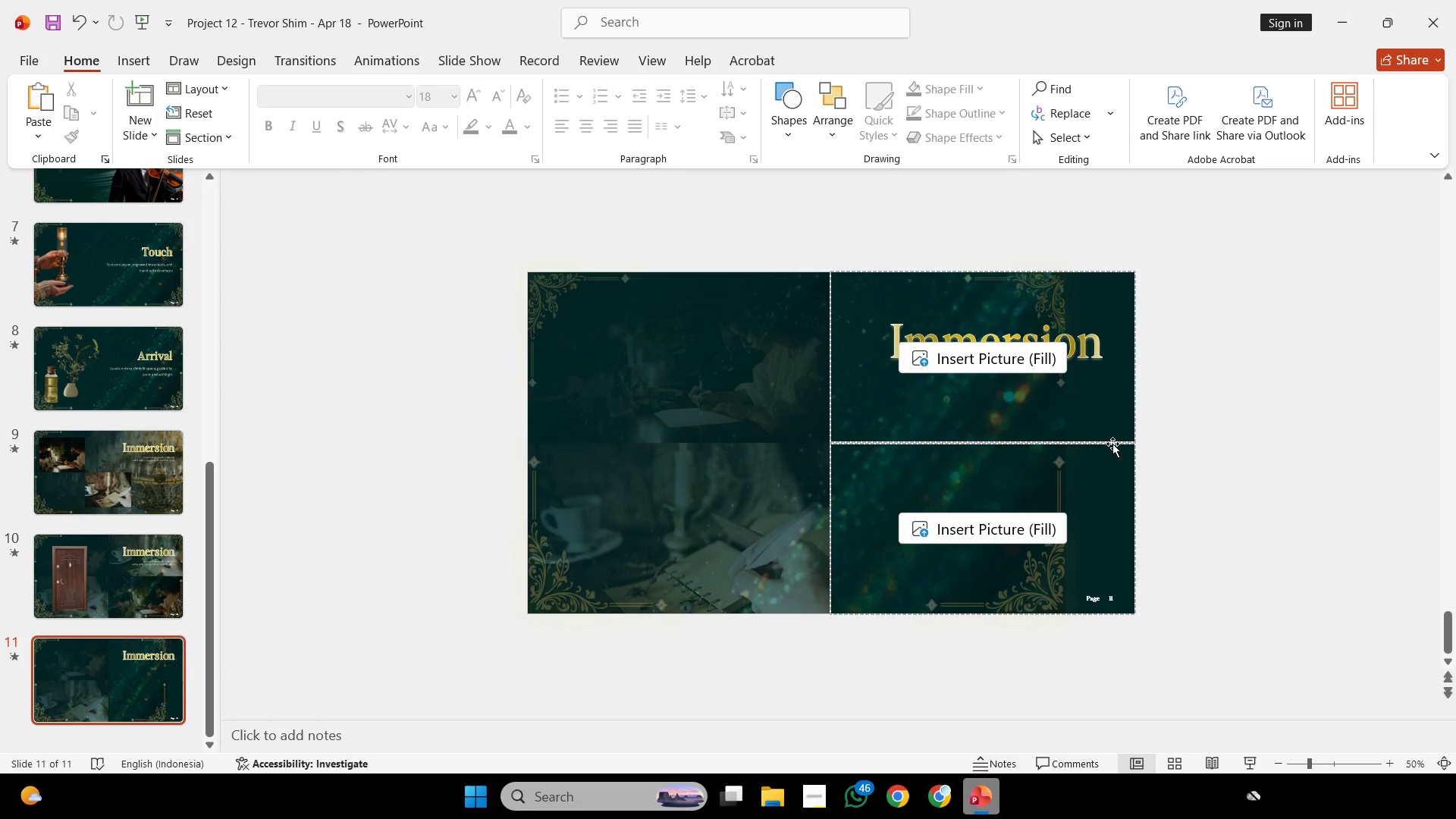 
left_click([1114, 425])
 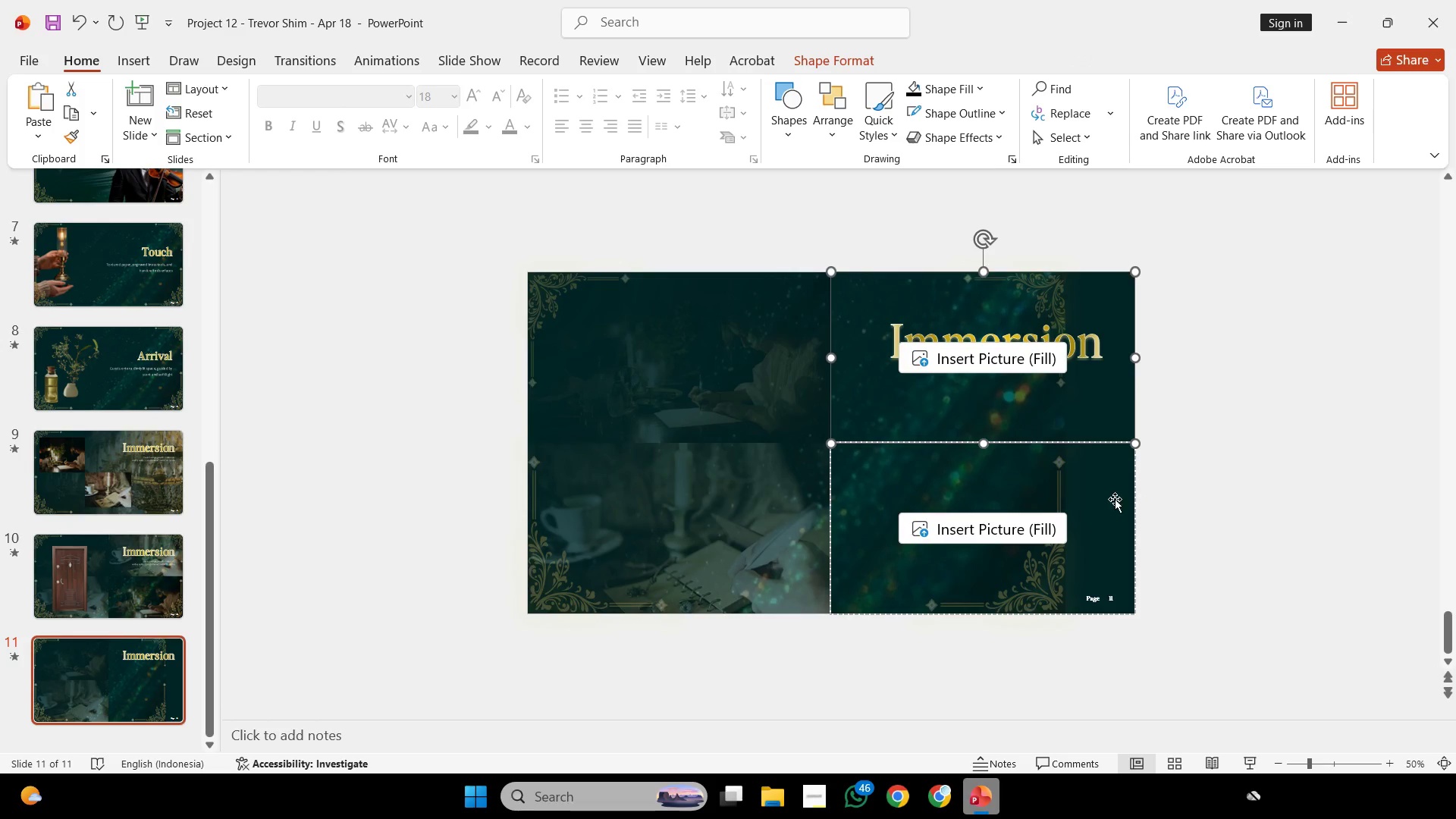 
hold_key(key=ShiftLeft, duration=0.33)
double_click([1116, 510])
 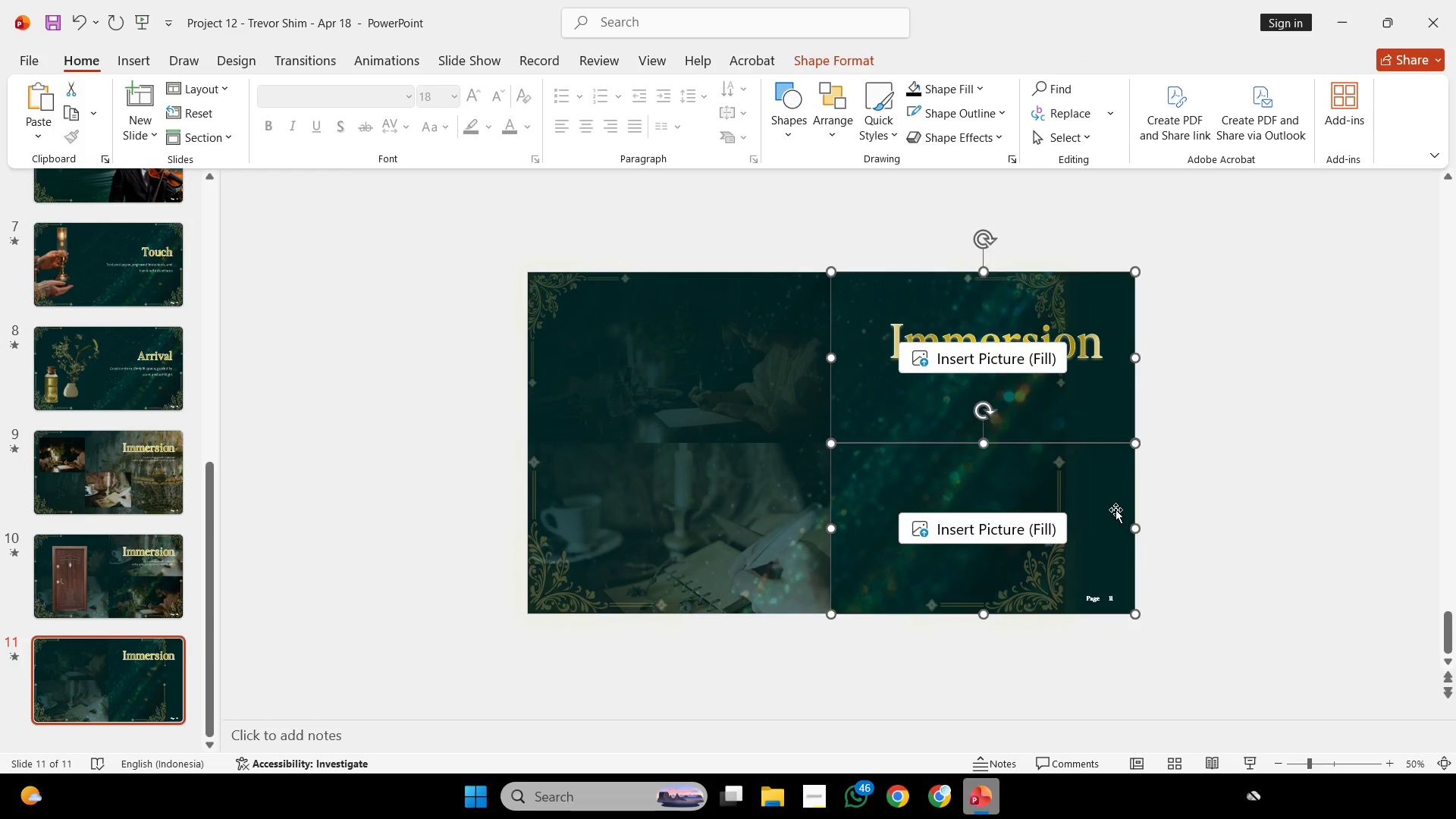 
key(Backspace)
 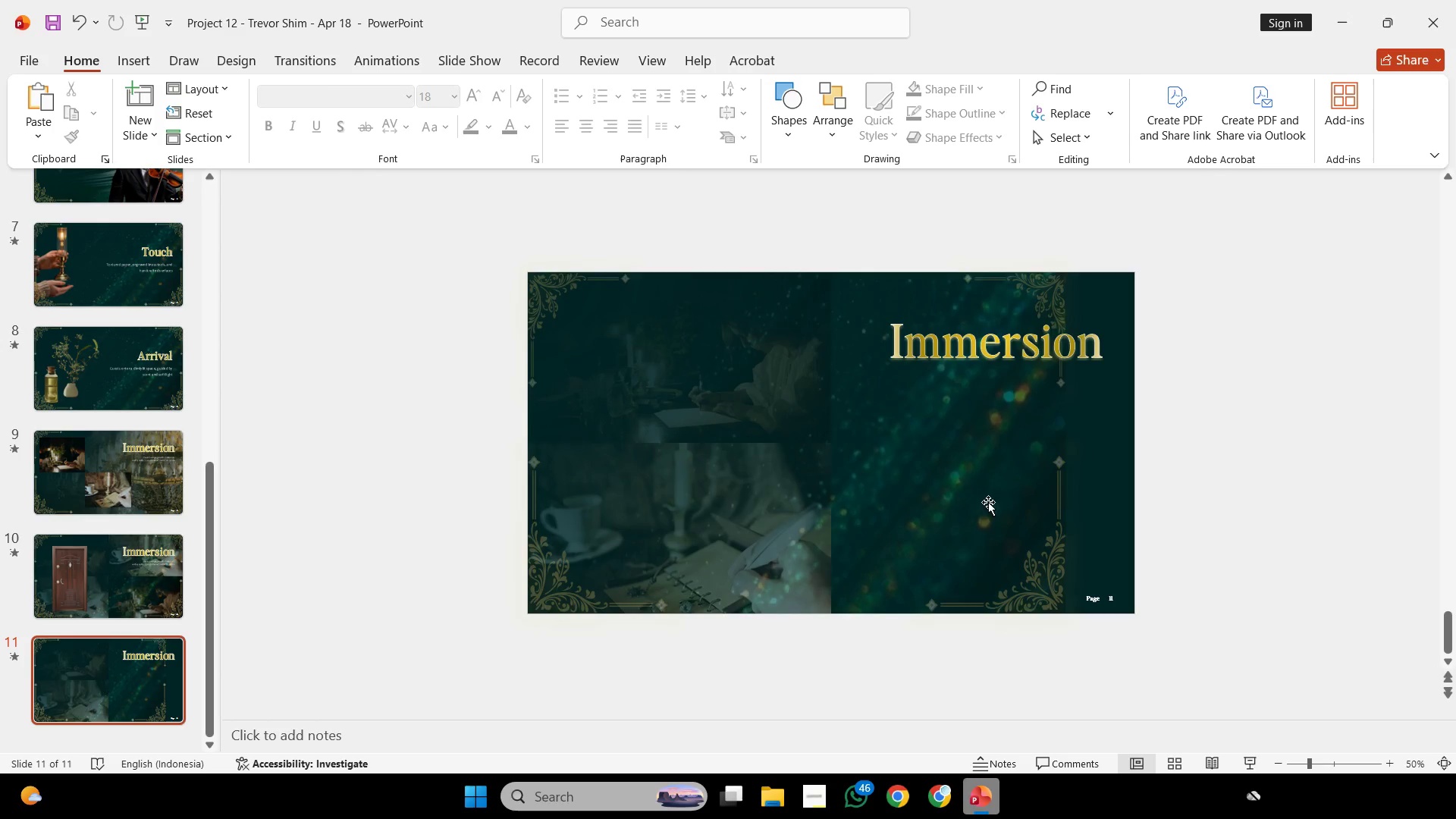 
left_click([969, 483])
 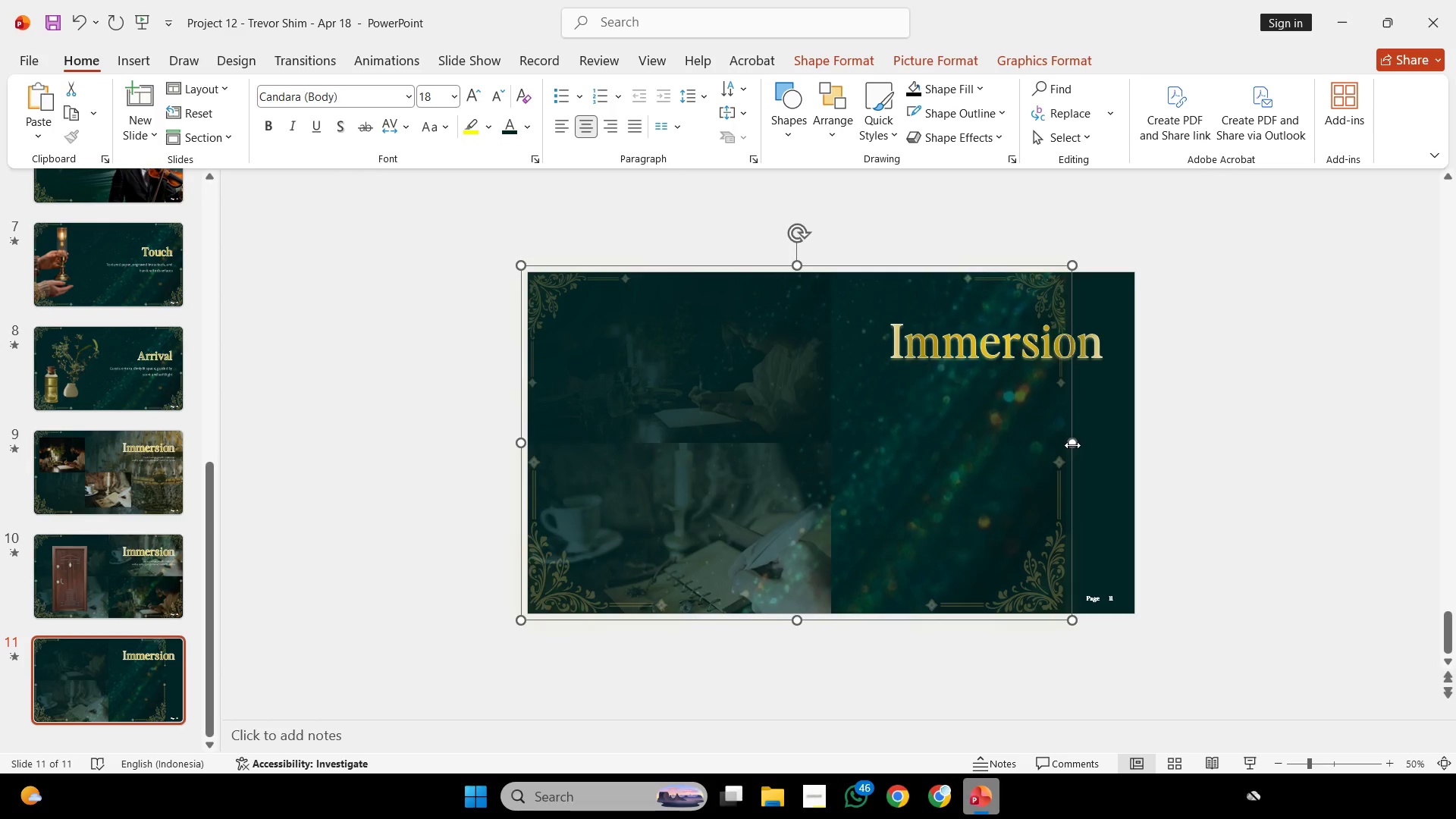 
left_click_drag(start_coordinate=[1073, 443], to_coordinate=[1137, 436])
 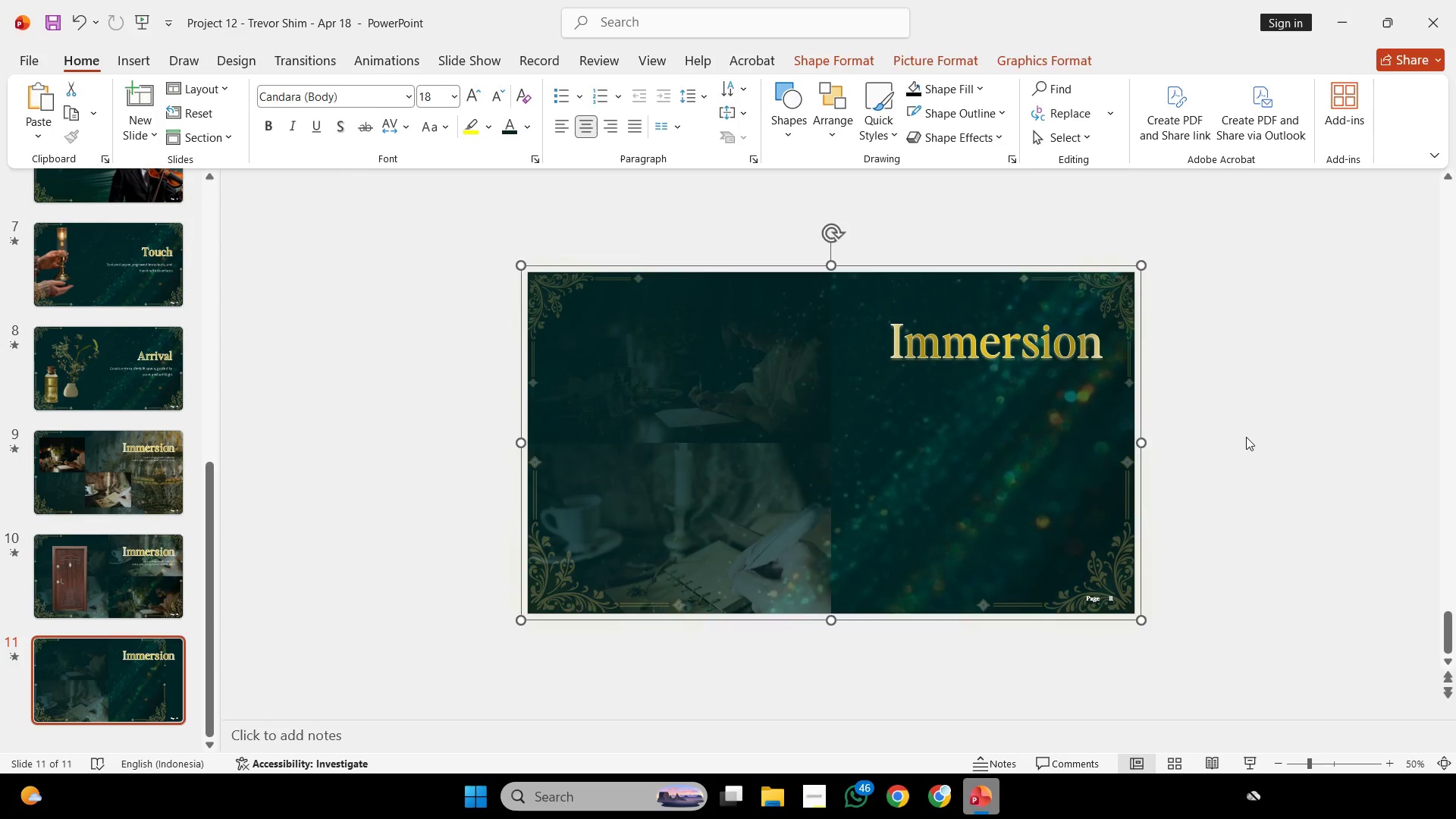 
left_click([1246, 437])
 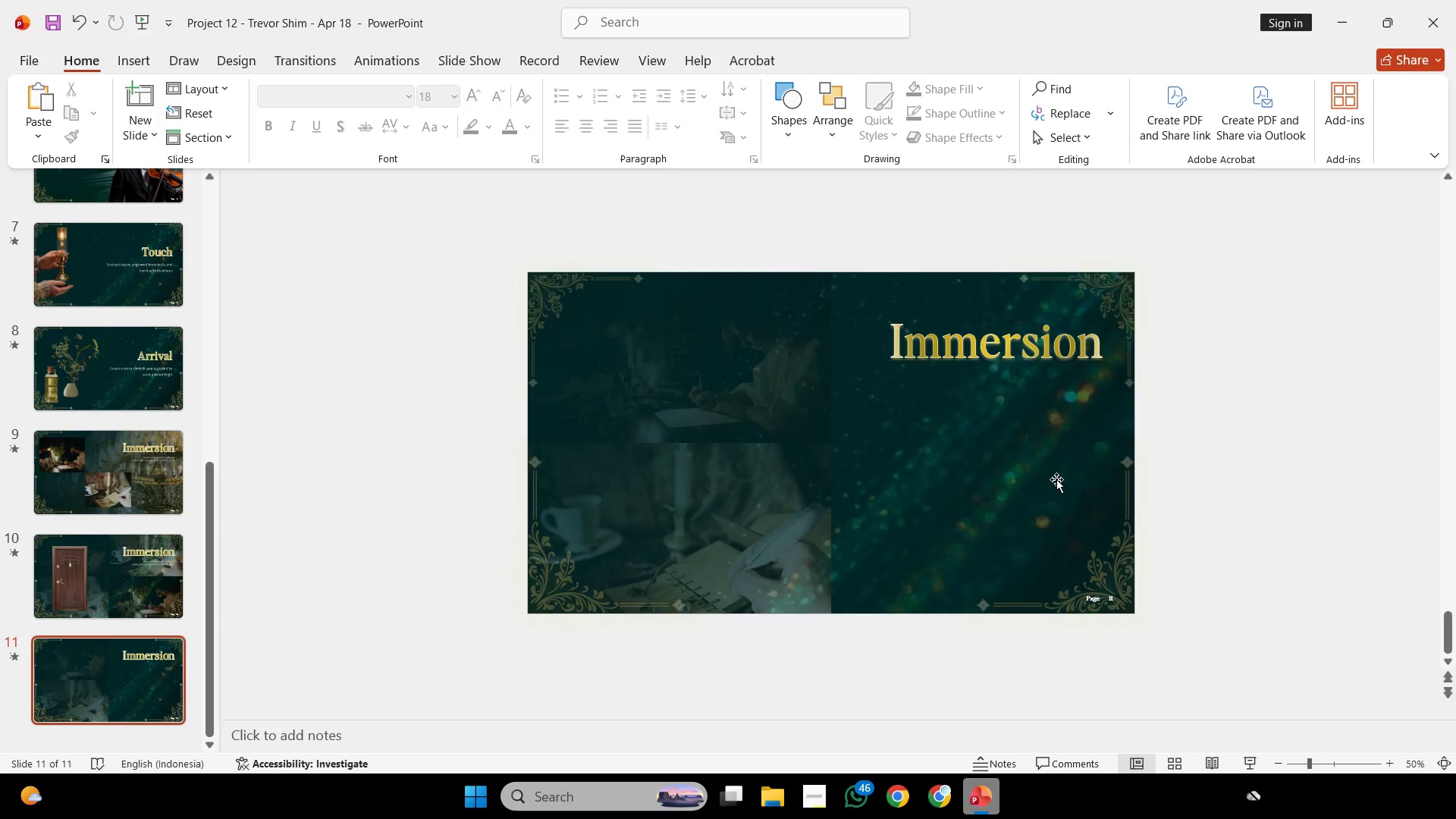 
double_click([789, 408])
 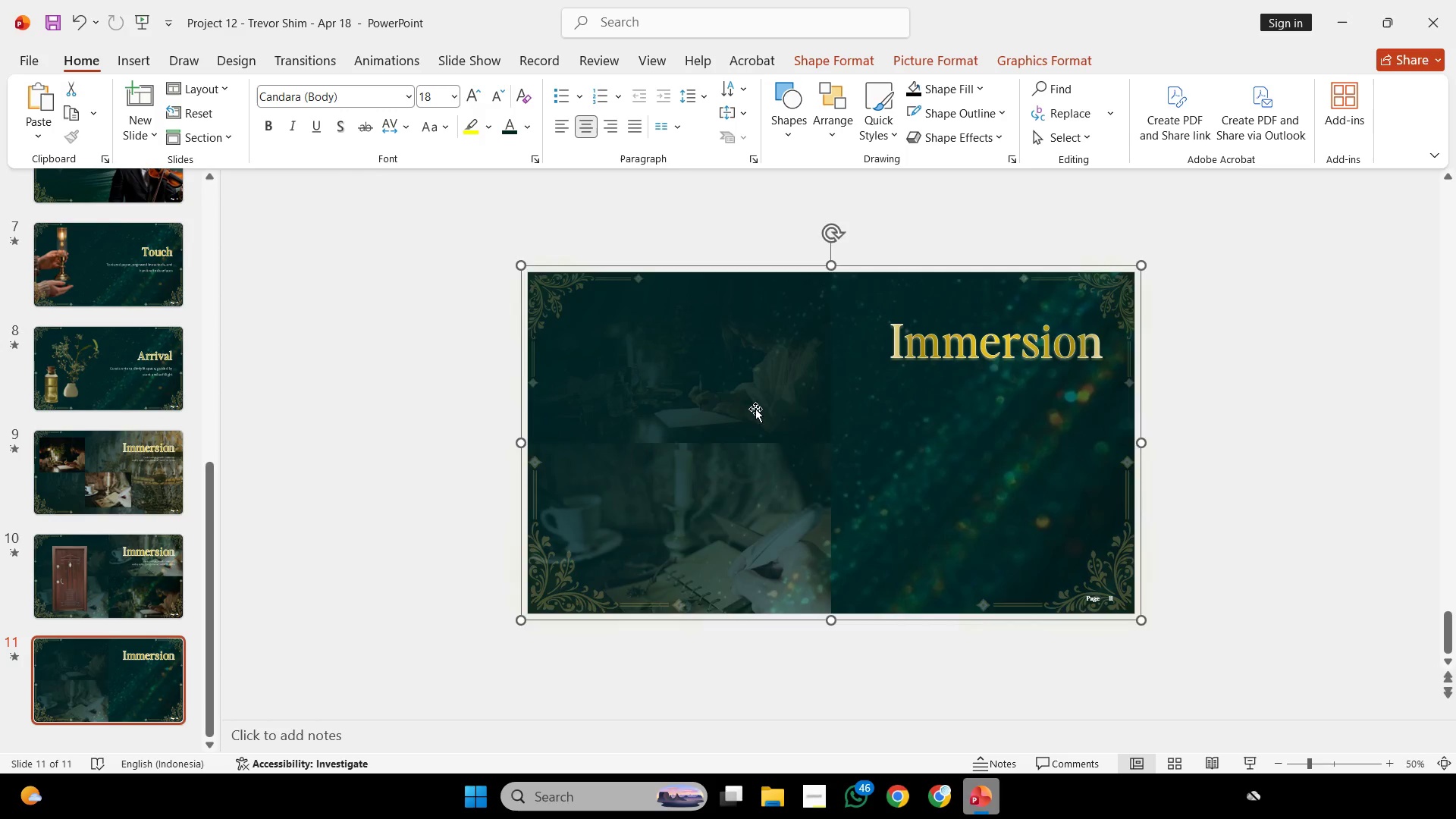 
left_click_drag(start_coordinate=[755, 409], to_coordinate=[1127, 425])
 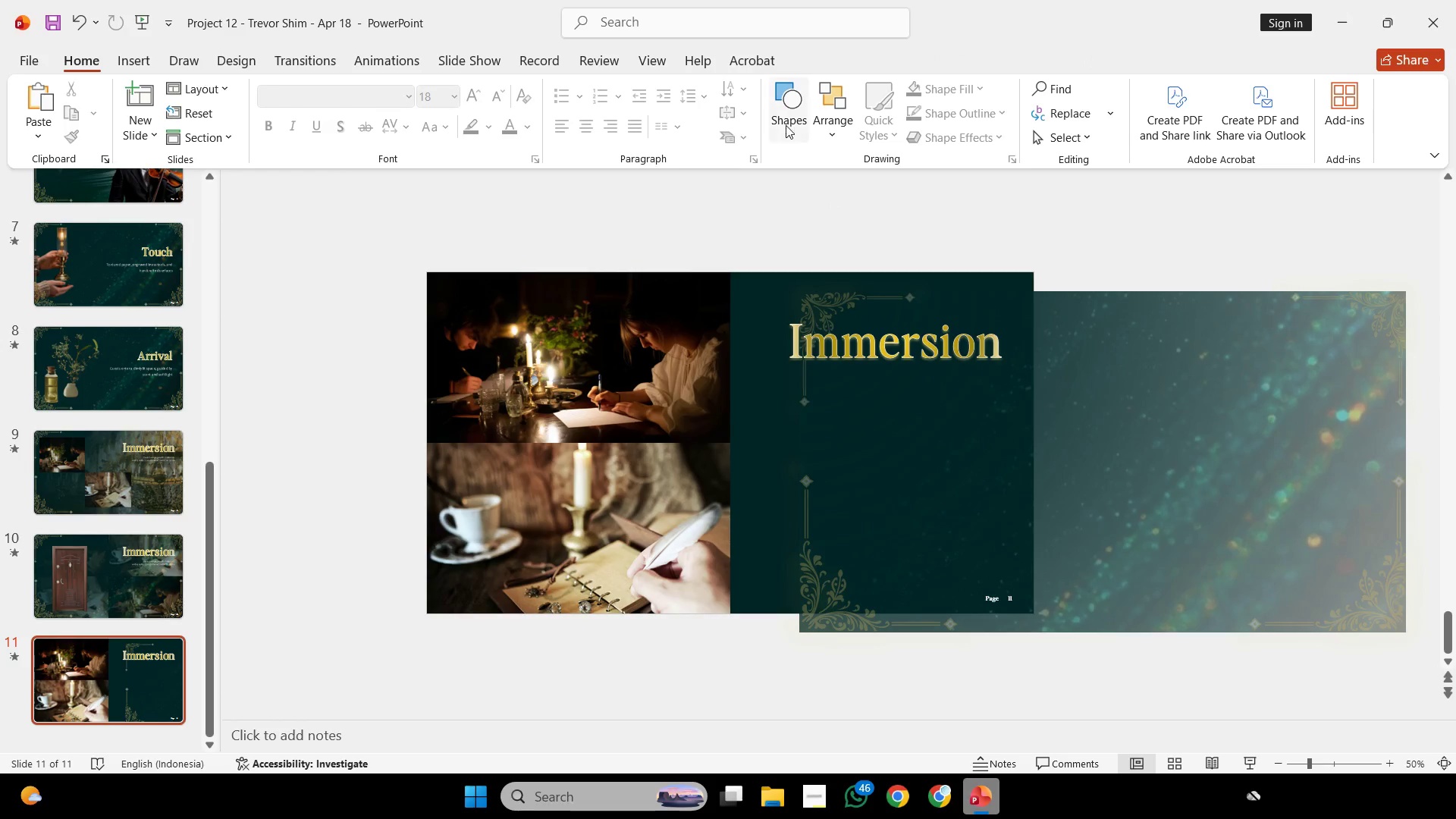 
left_click([780, 107])
 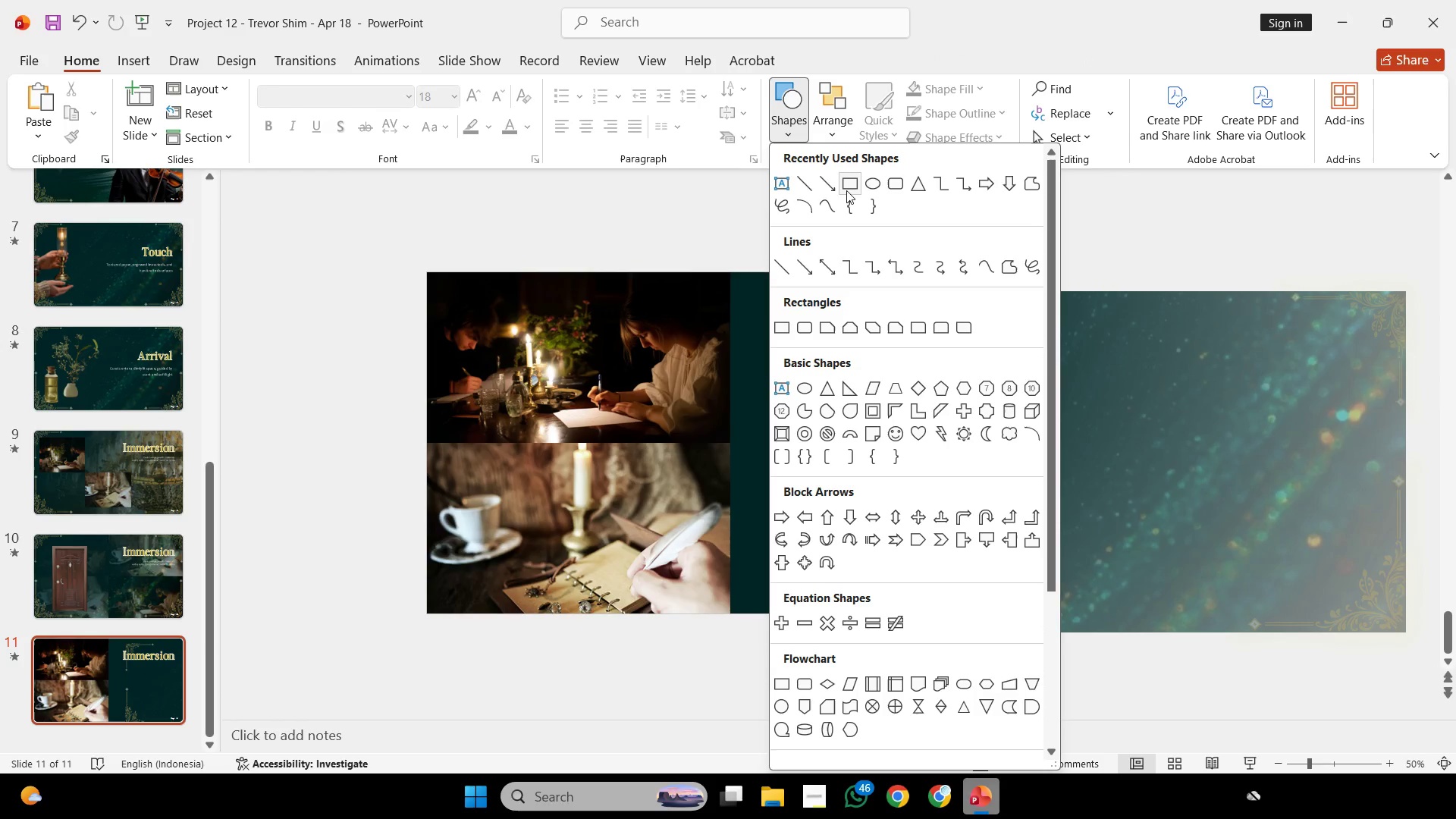 
left_click([853, 190])
 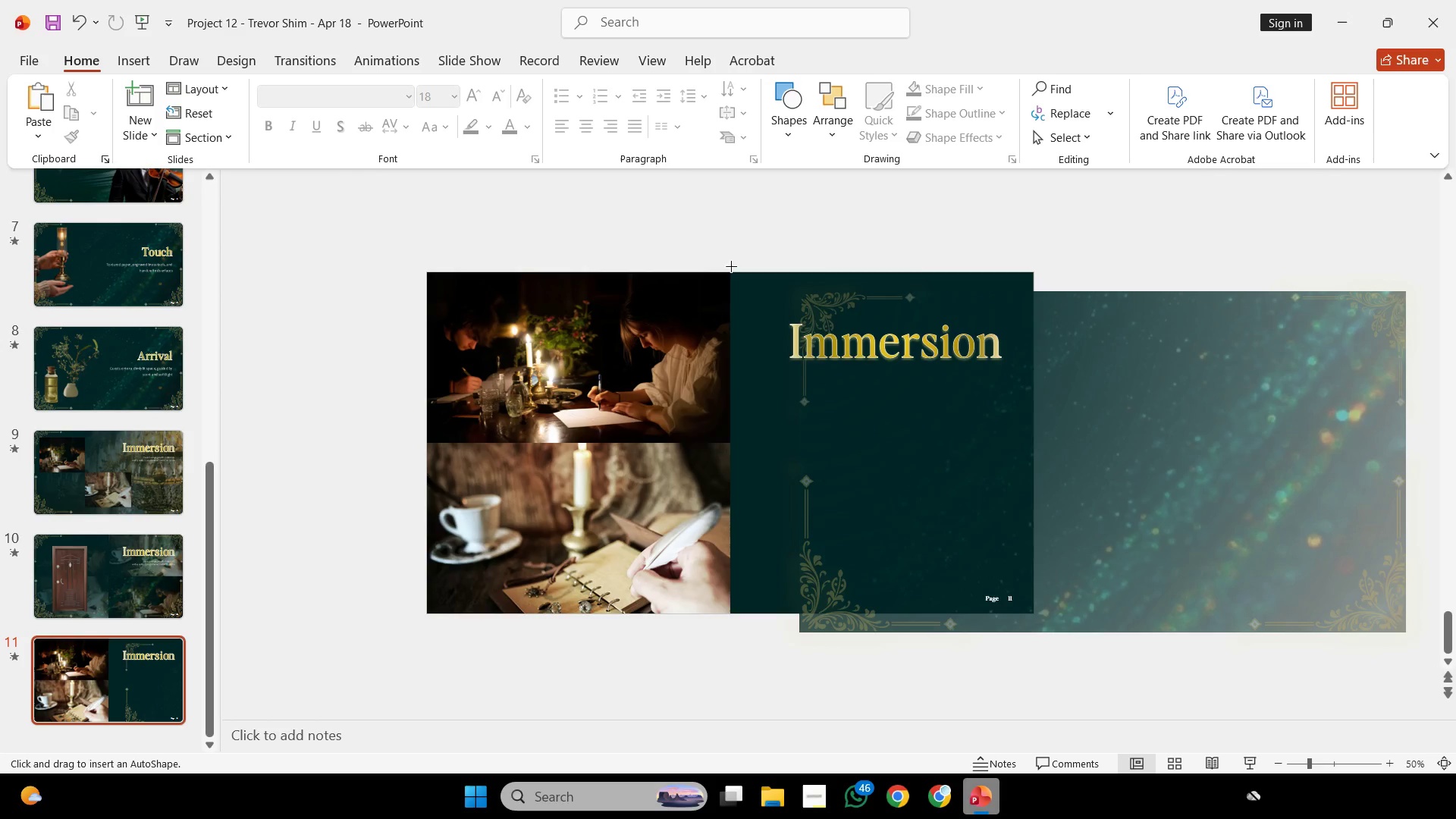 
left_click_drag(start_coordinate=[663, 271], to_coordinate=[728, 610])
 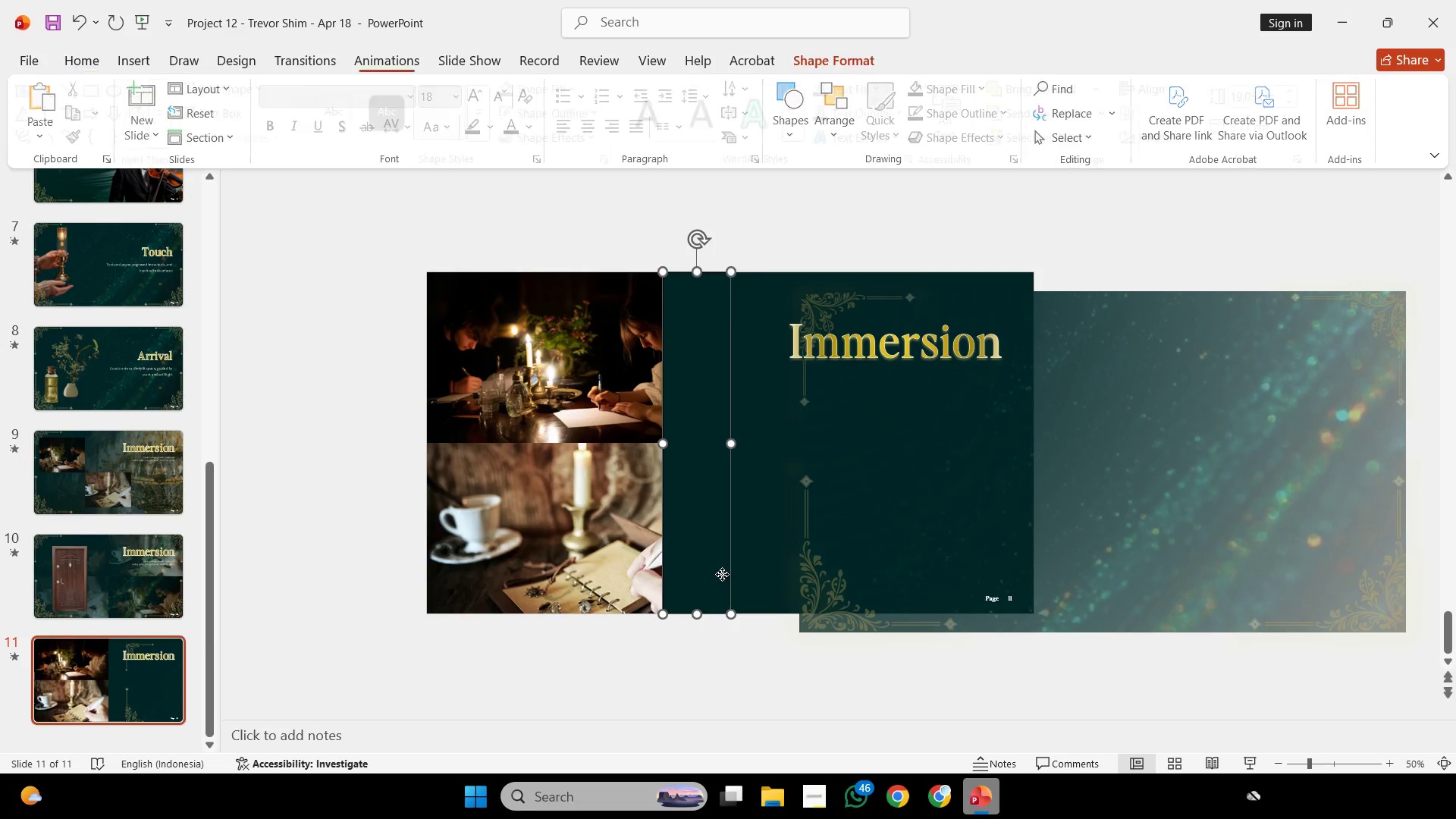 
right_click([722, 574])
 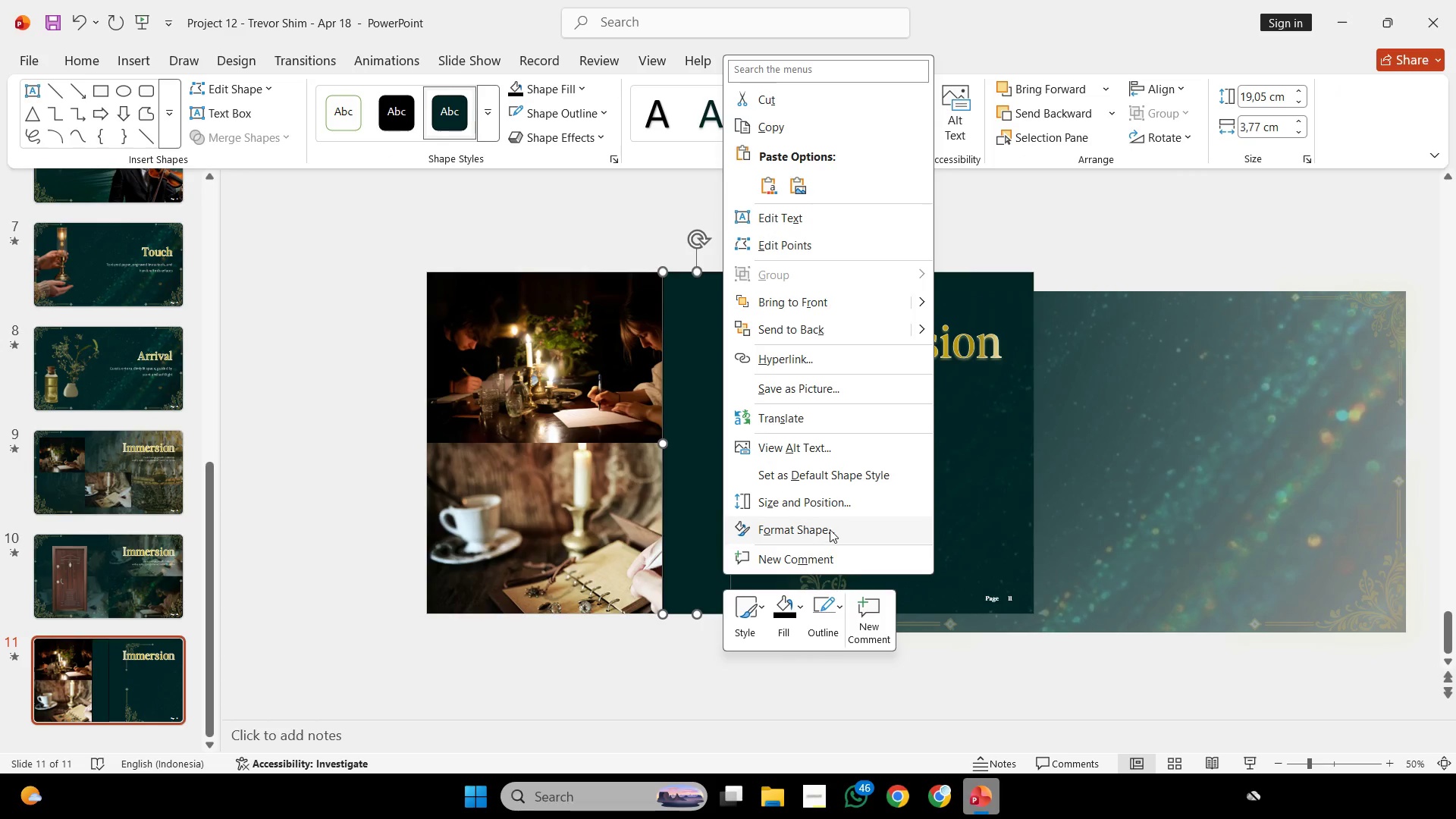 
left_click([830, 529])
 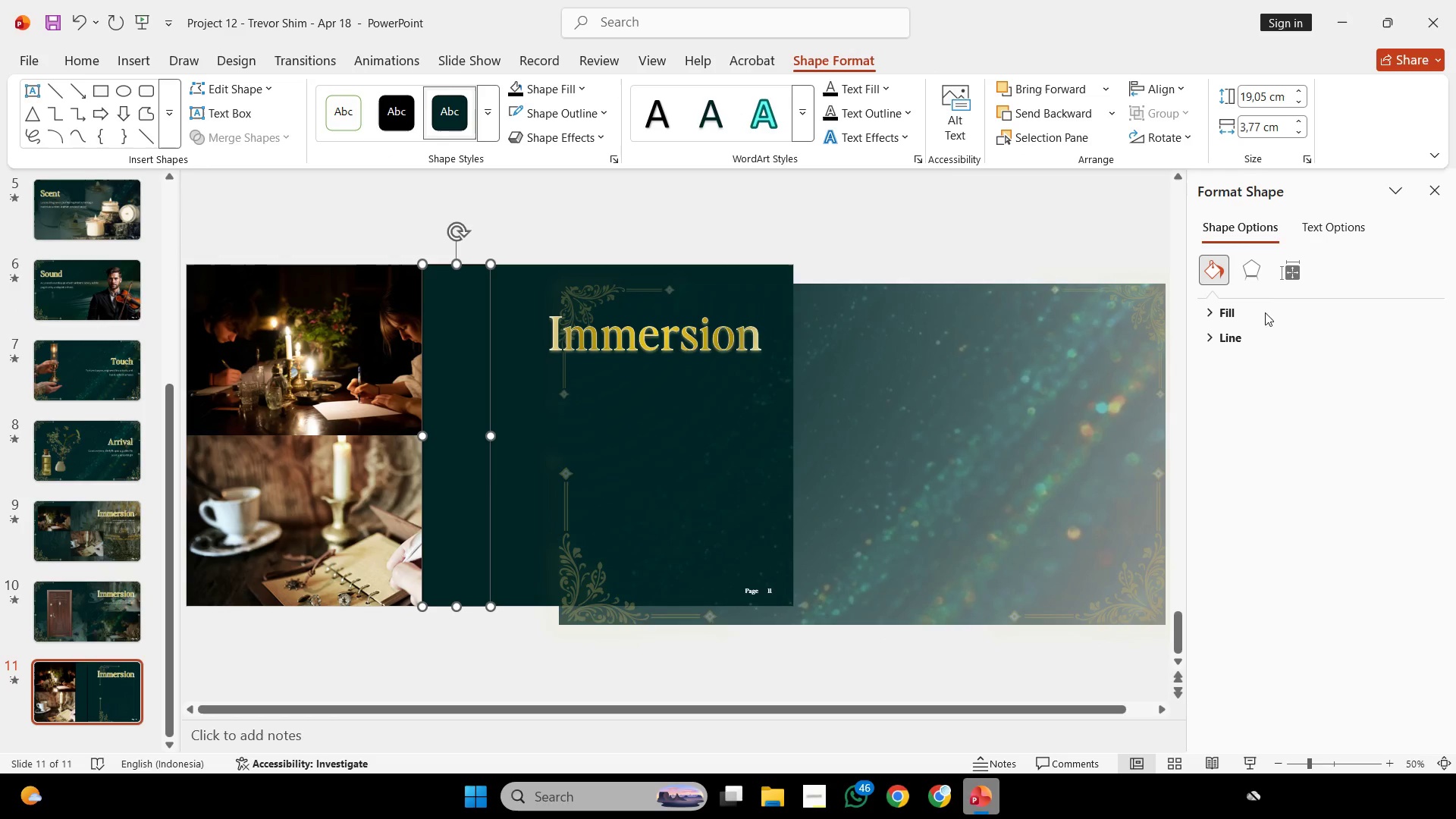 
double_click([1257, 317])
 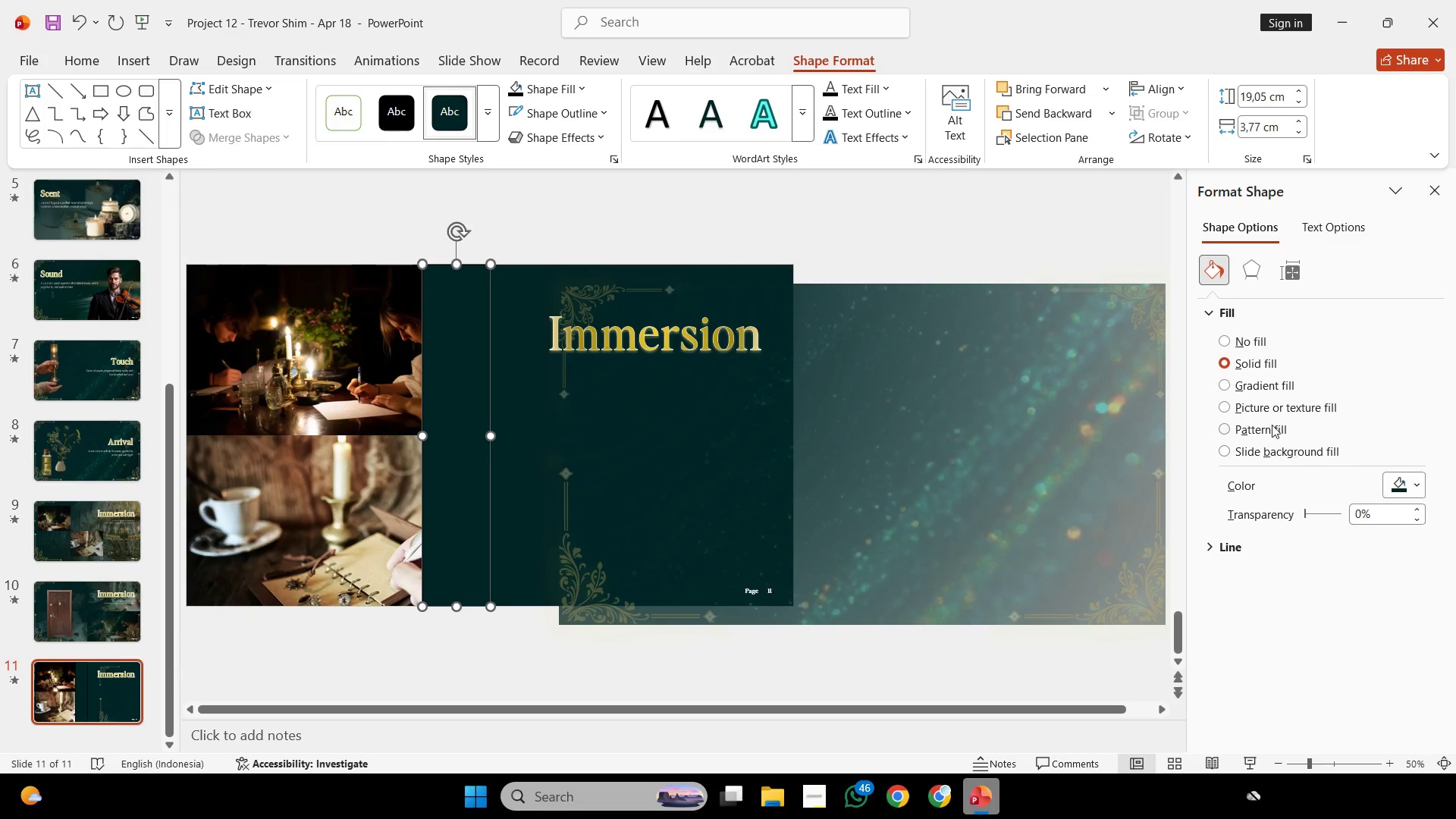 
left_click([1256, 387])
 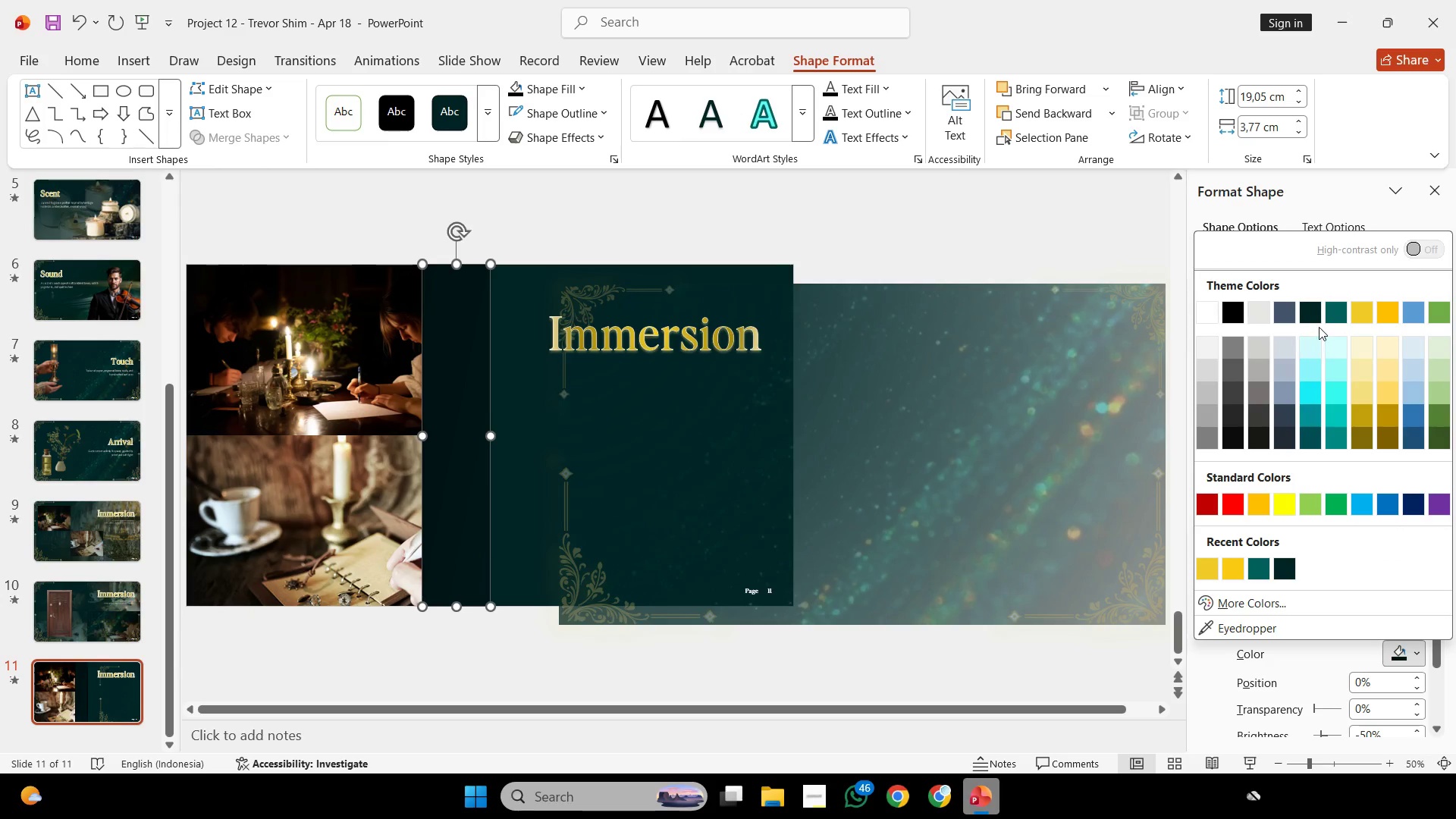 
left_click([1332, 313])
 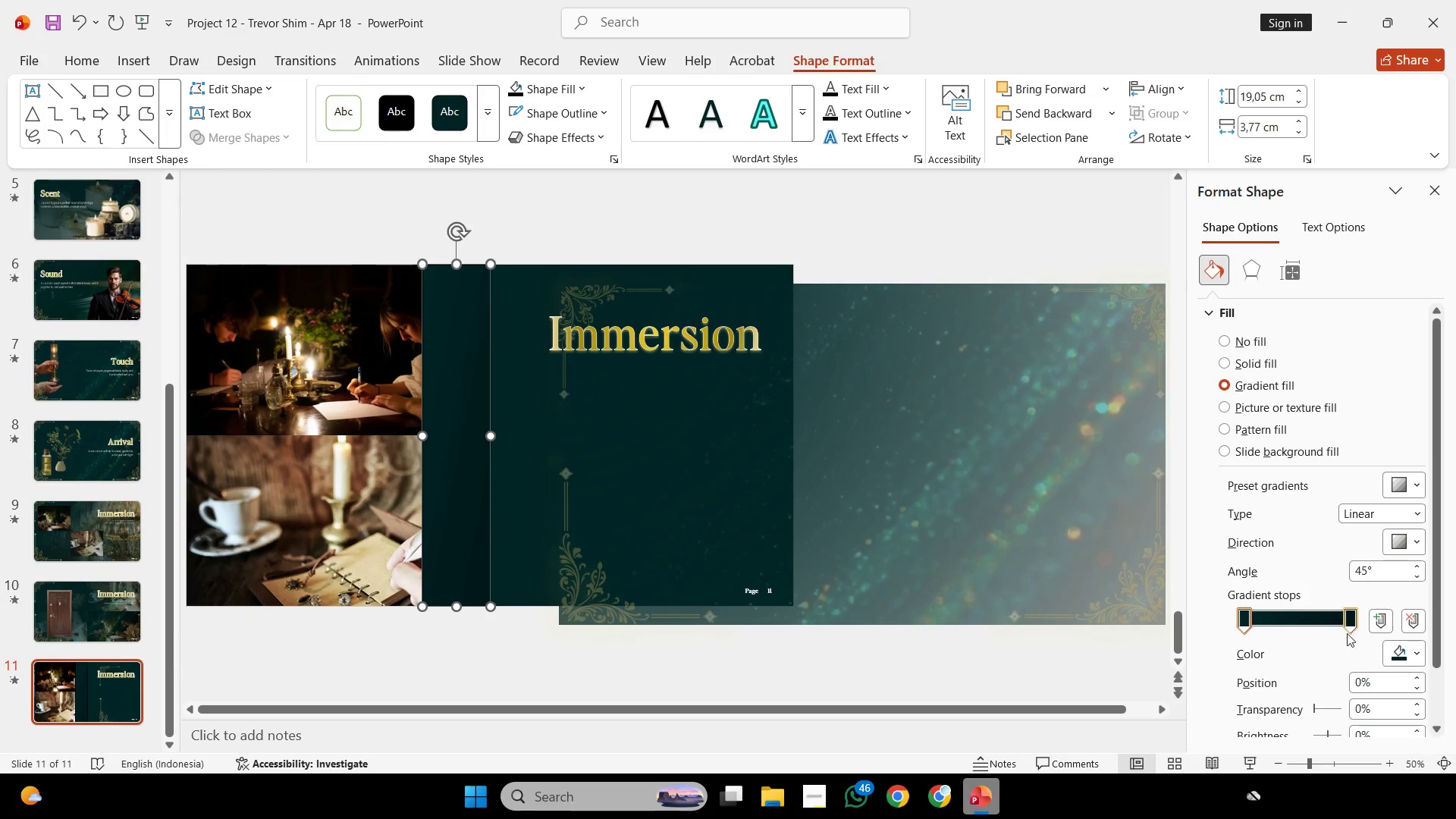 
left_click([1407, 657])
 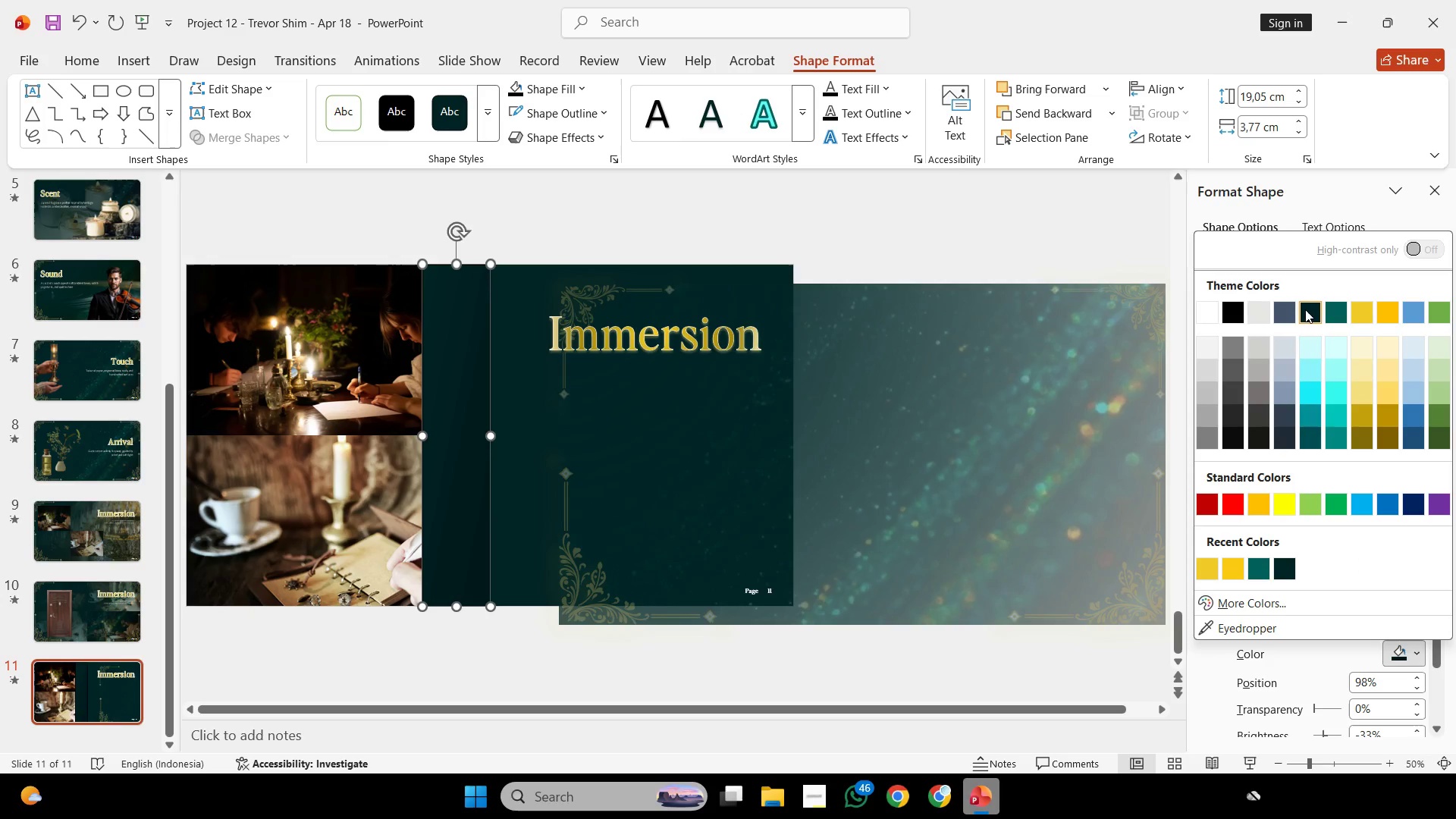 
left_click([1305, 310])
 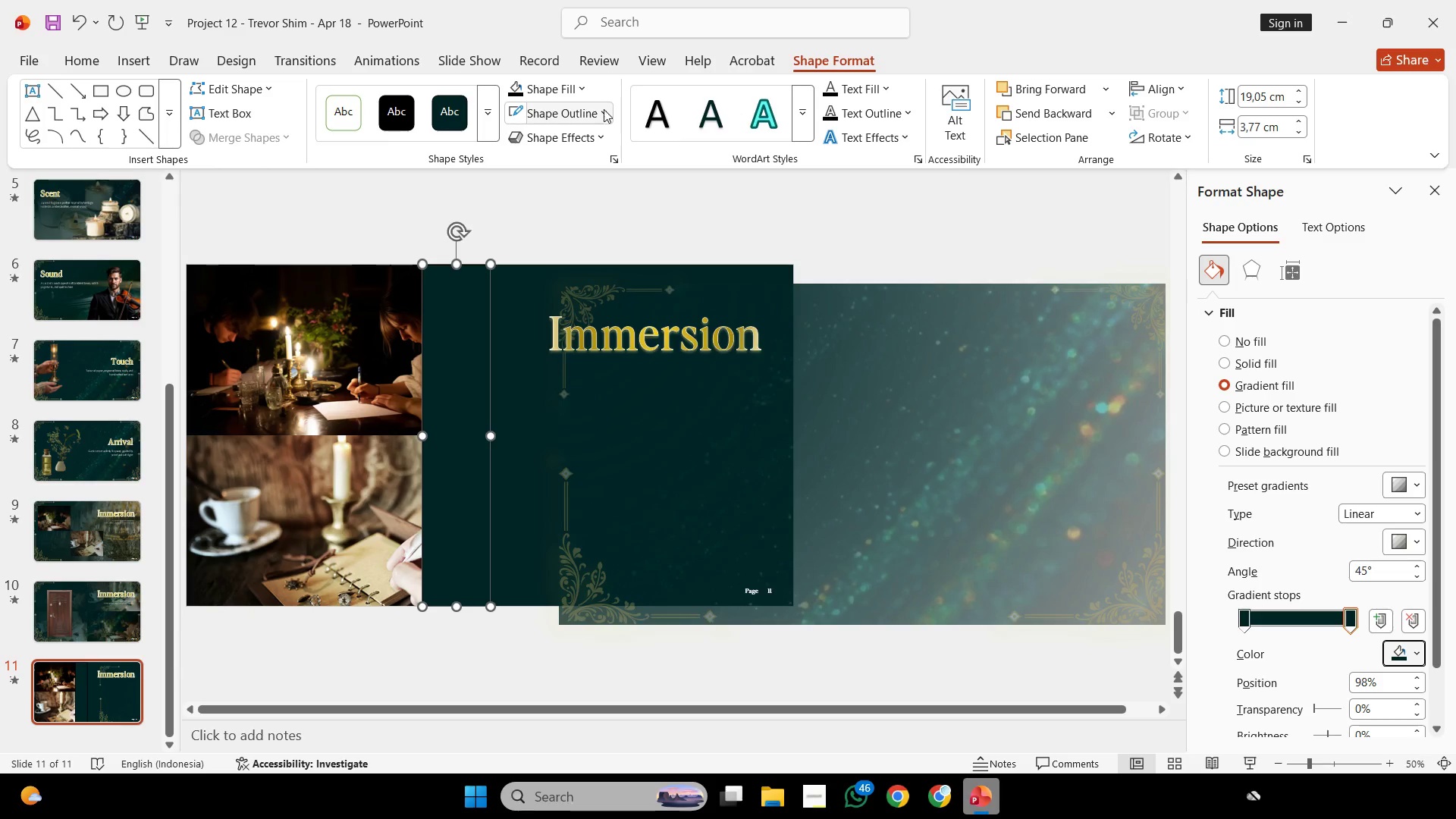 
wait(7.06)
 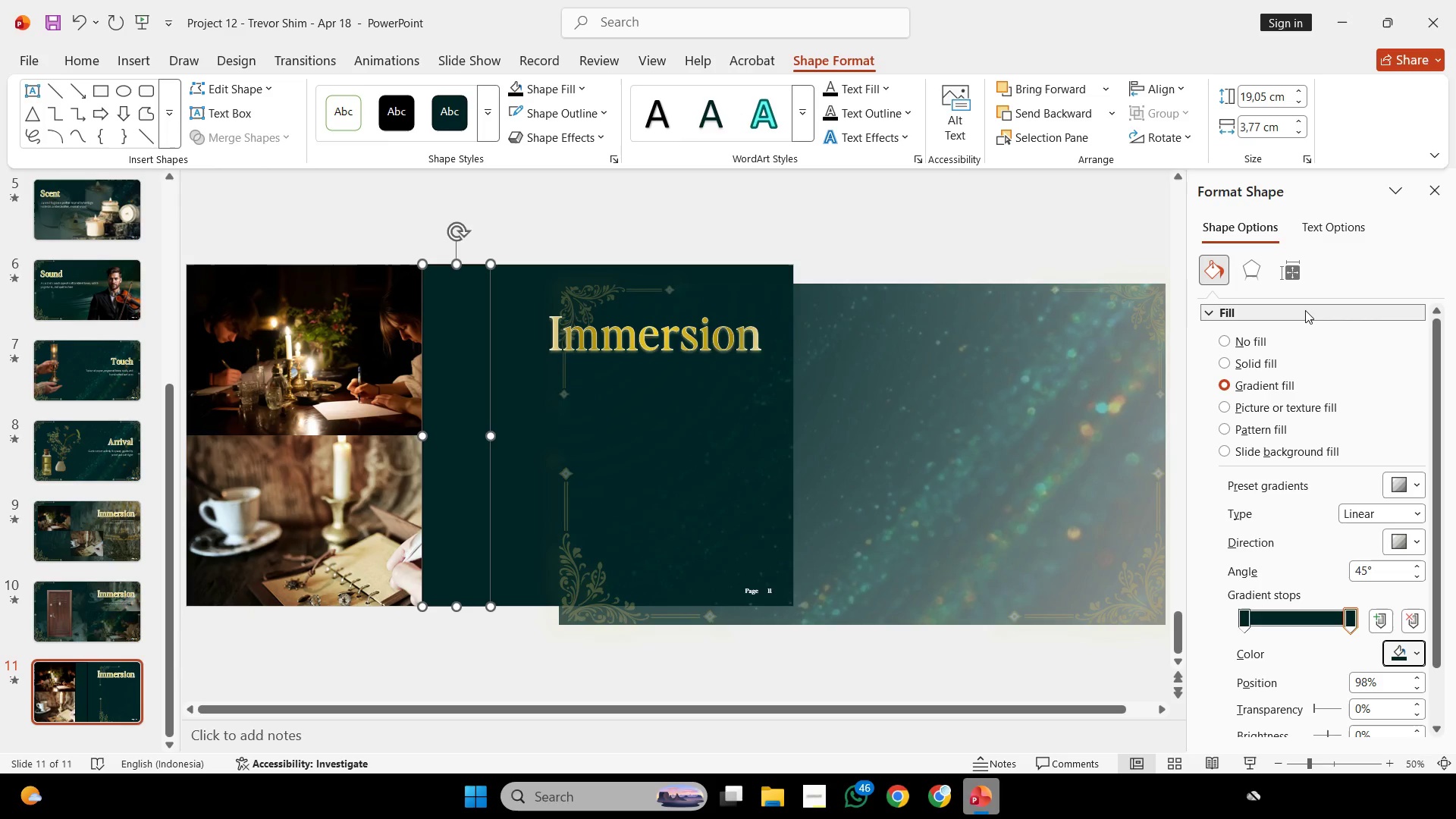 
left_click([612, 507])
 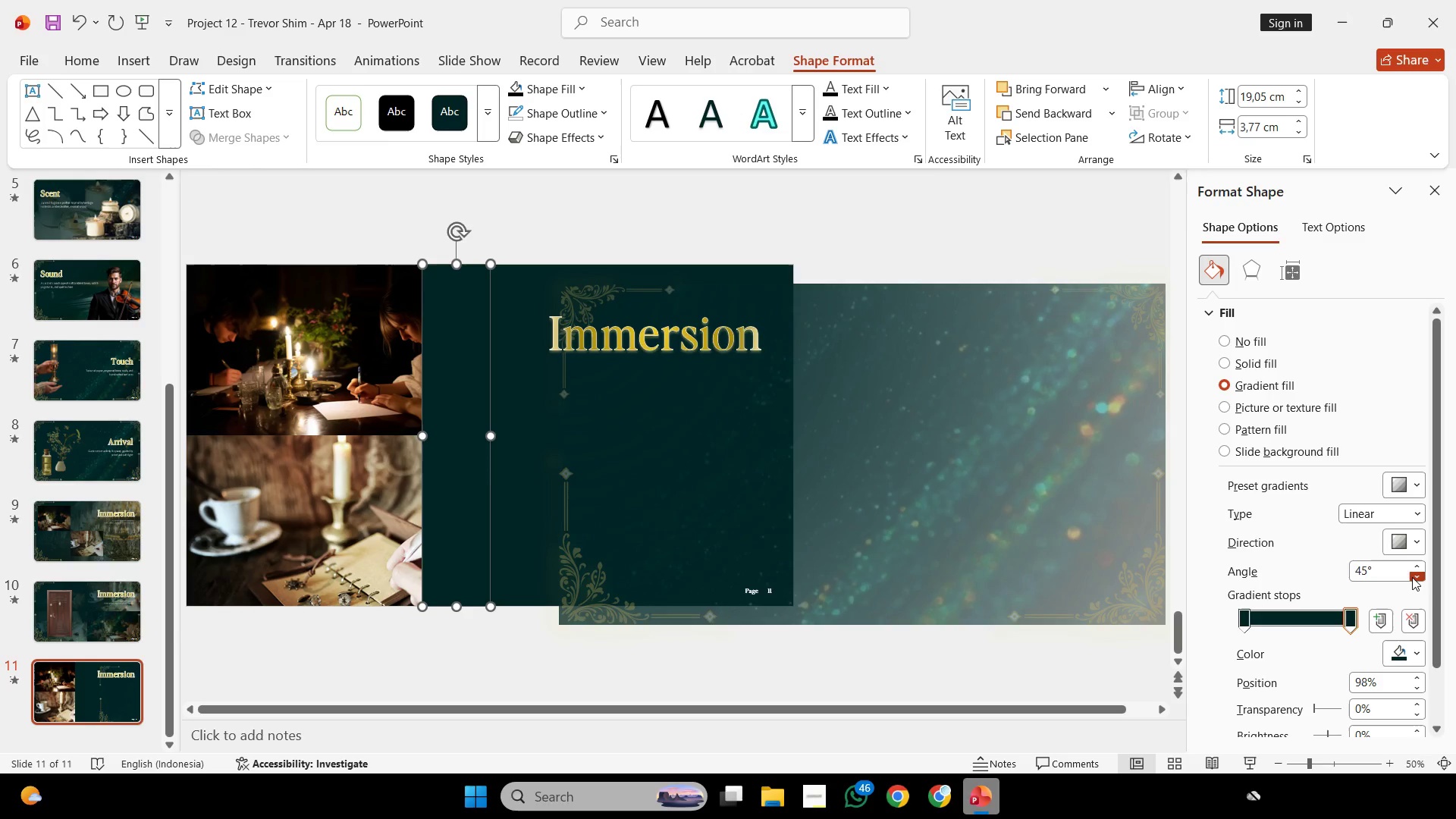 
double_click([1418, 566])
 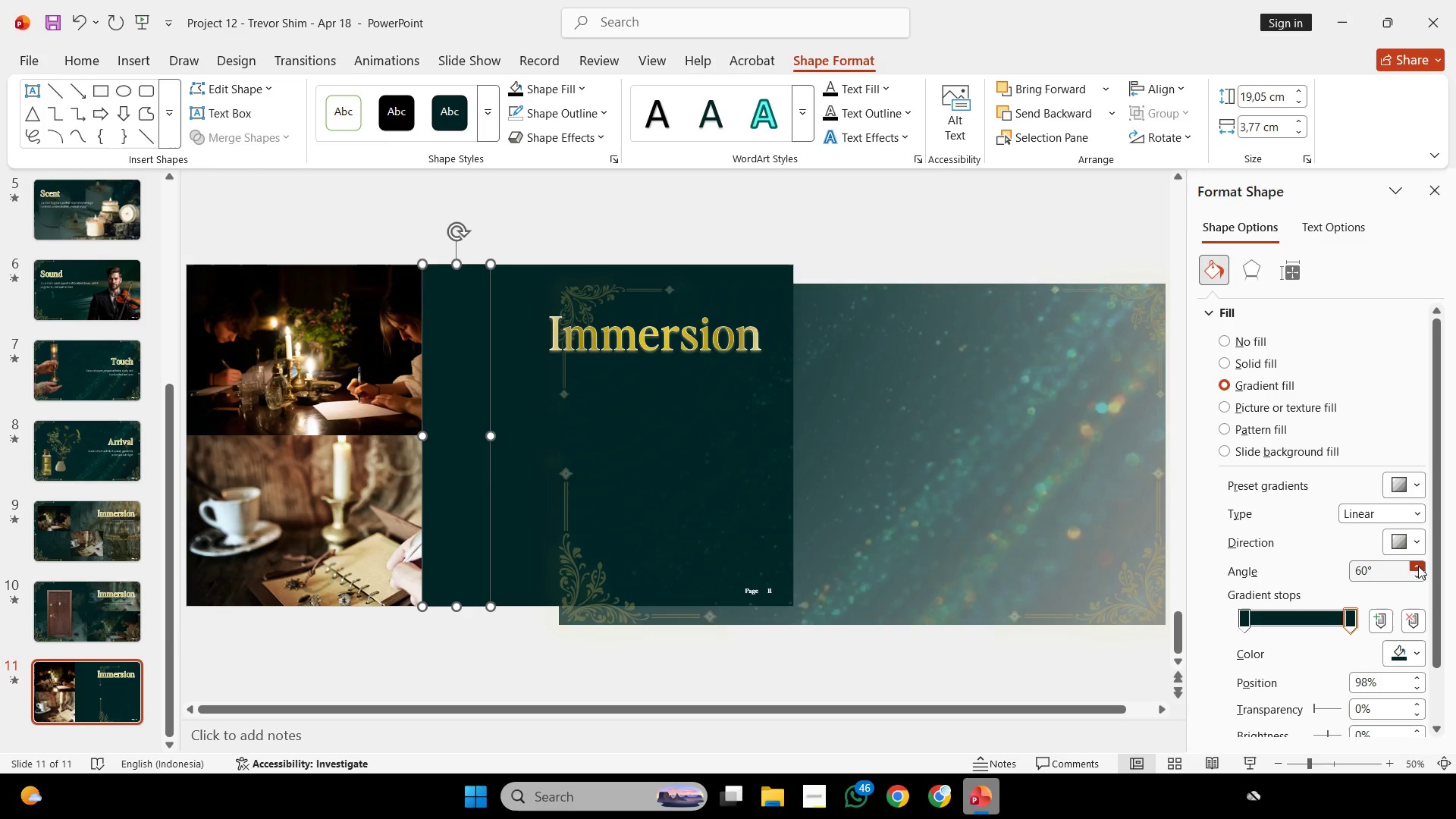 
triple_click([1418, 566])
 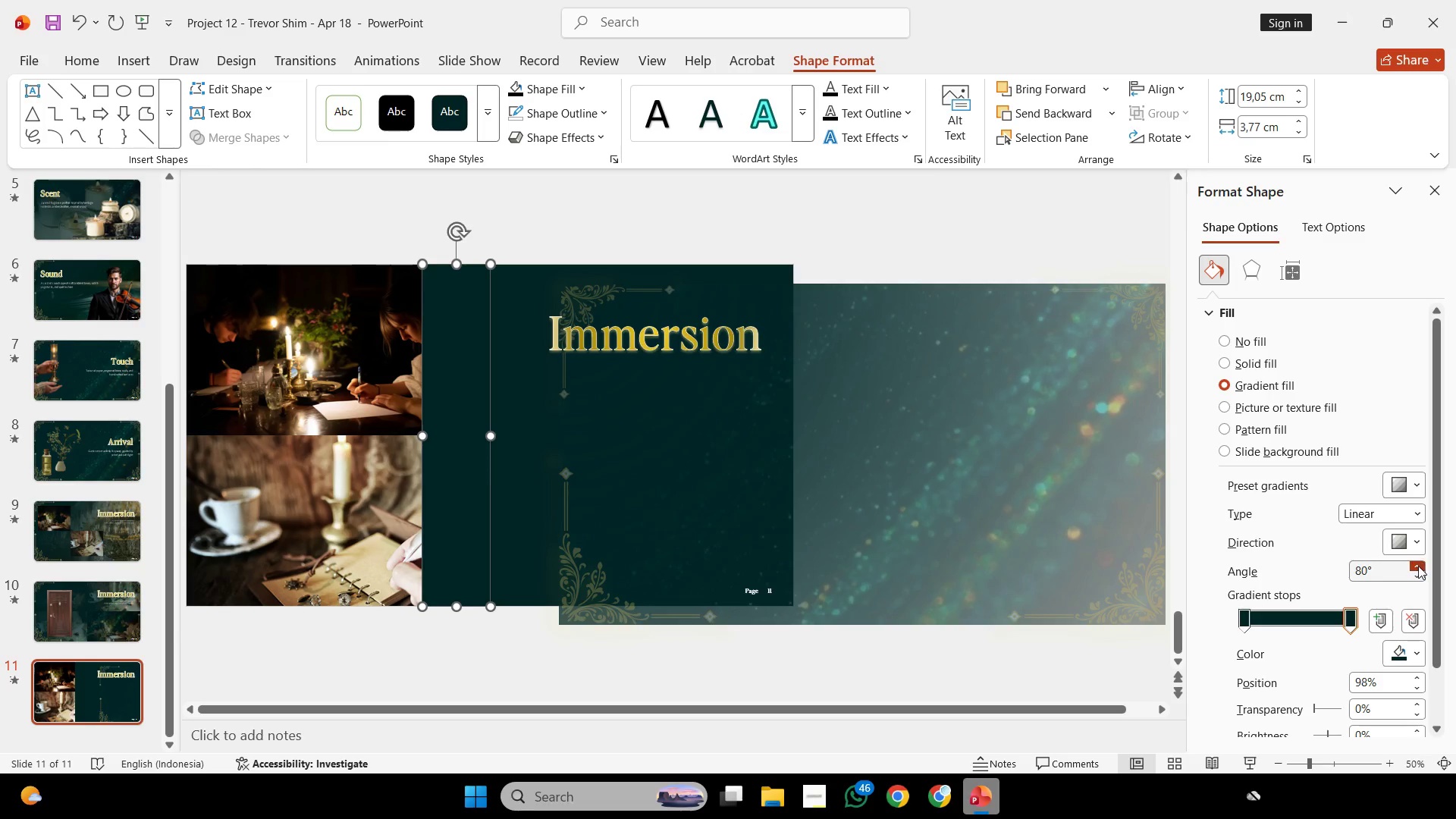 
double_click([1418, 566])
 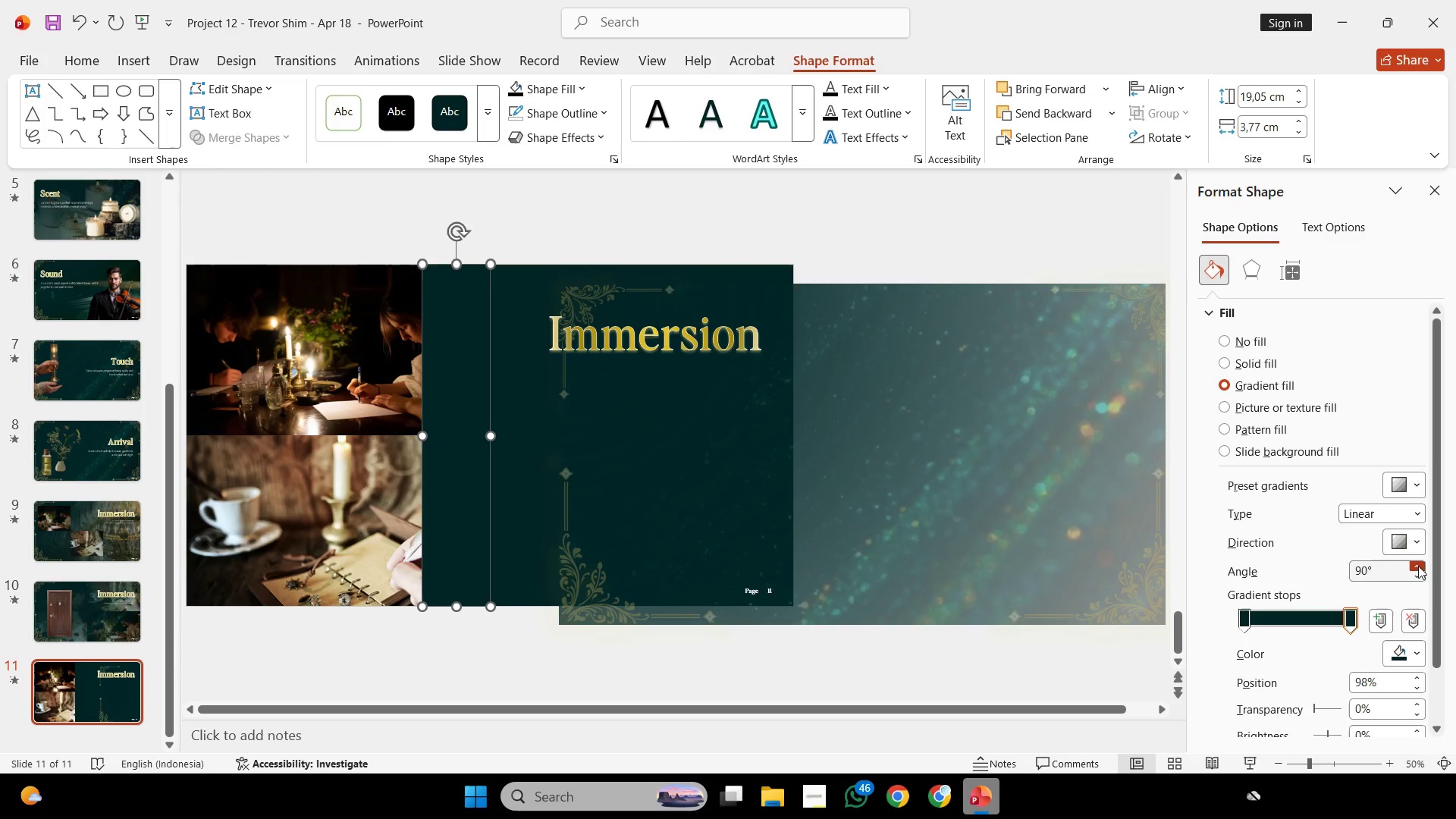 
triple_click([1418, 566])
 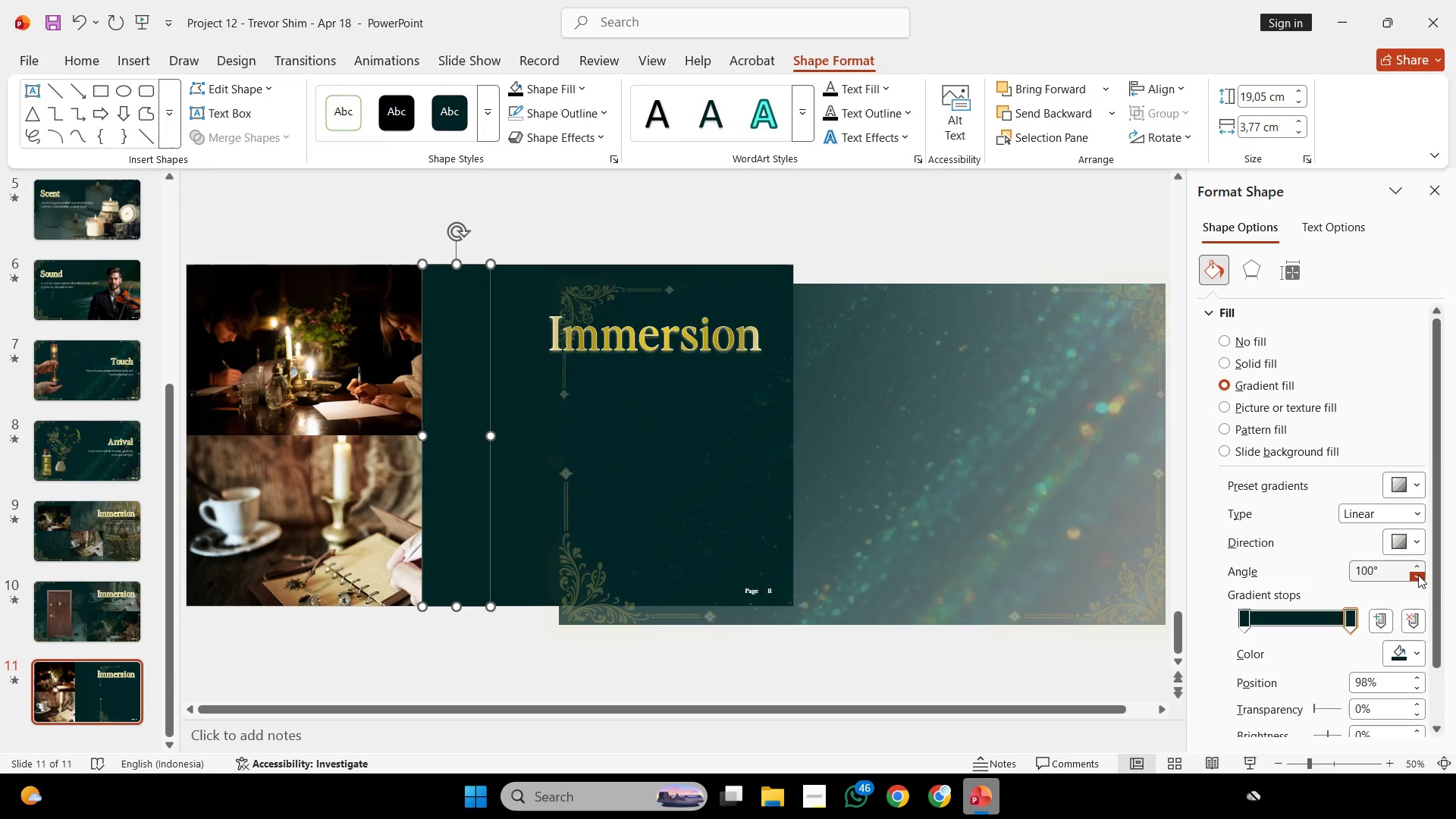 
left_click([1418, 575])
 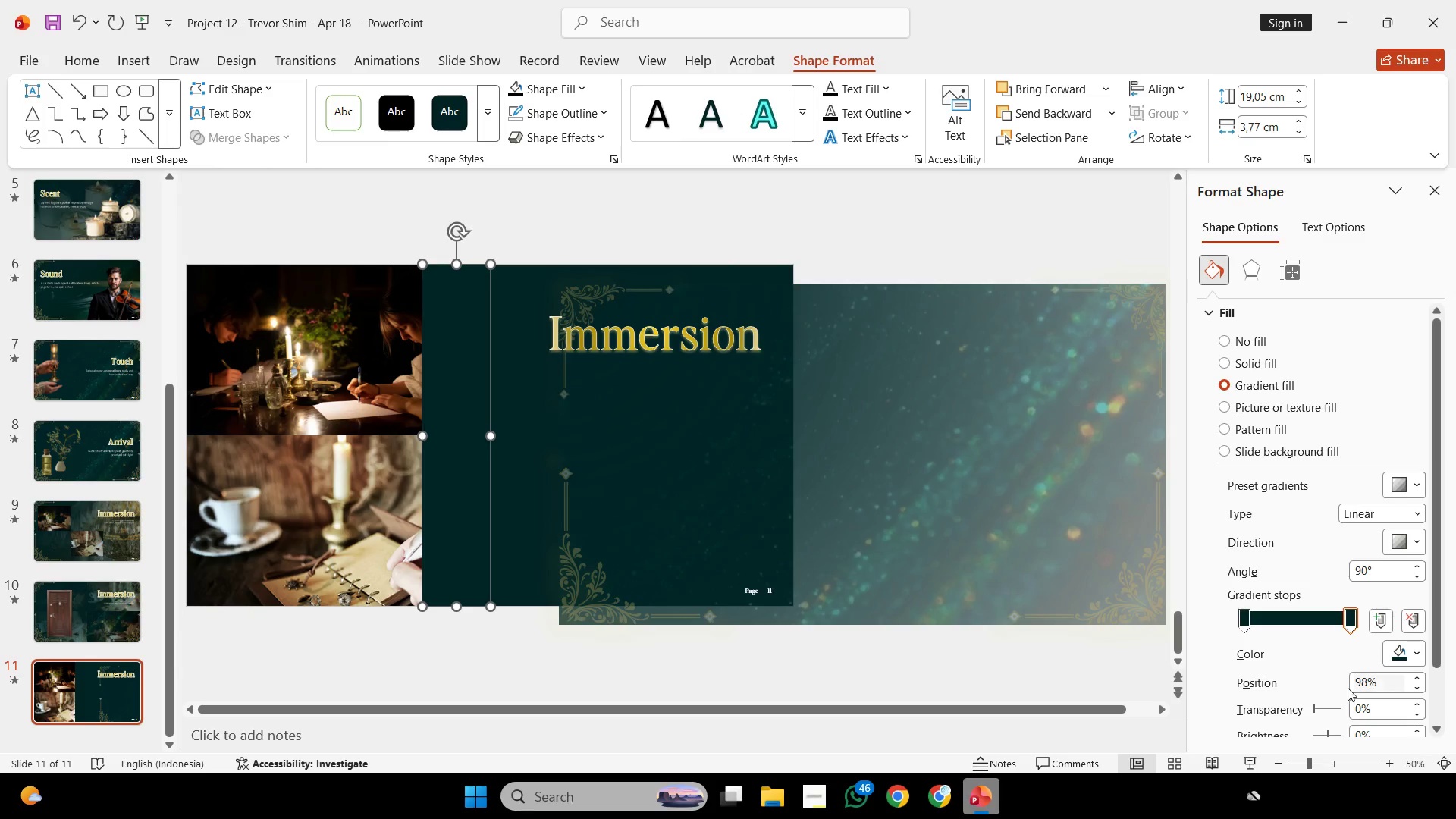 
mouse_move([1316, 702])
 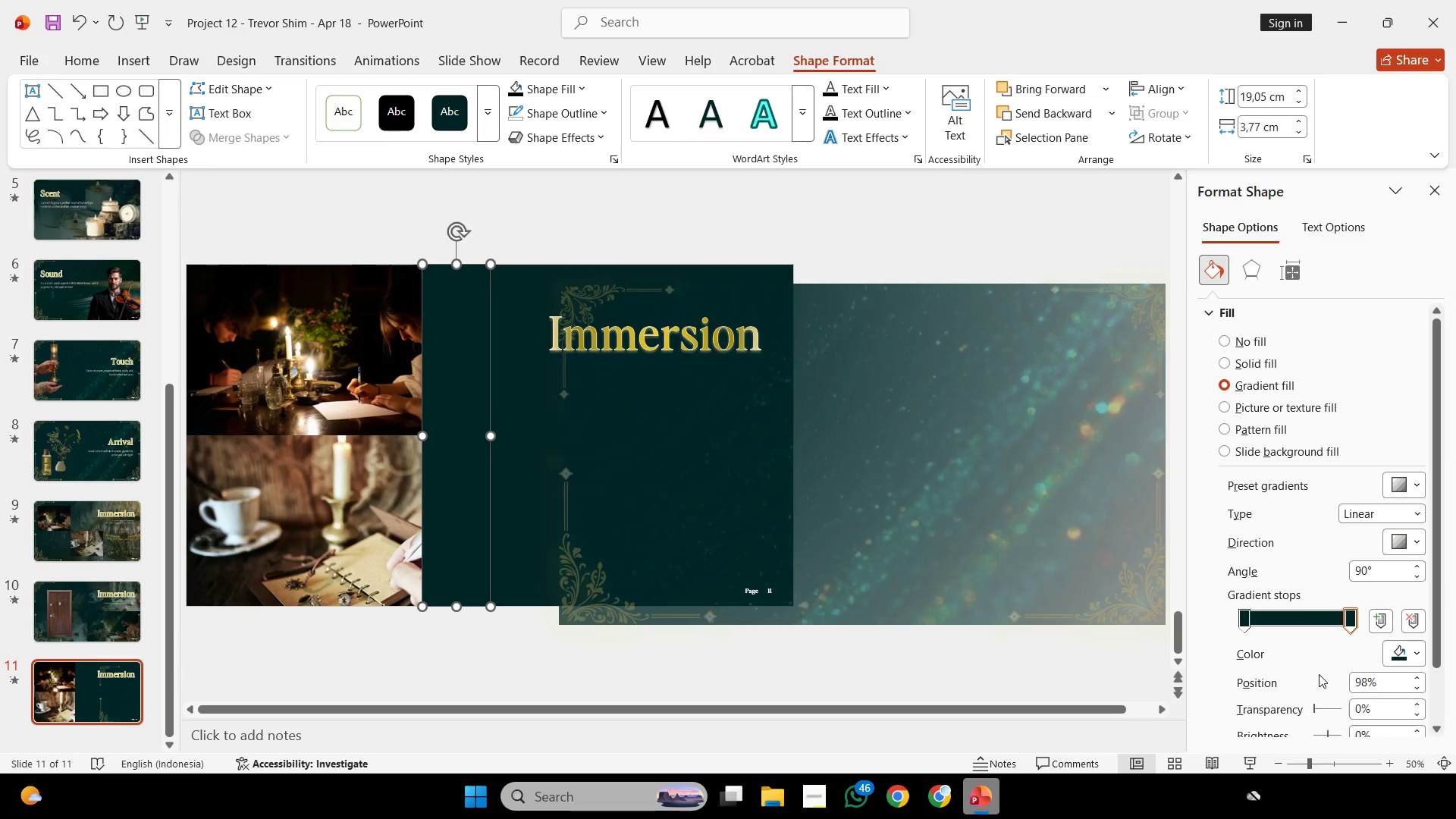 
left_click([1319, 674])
 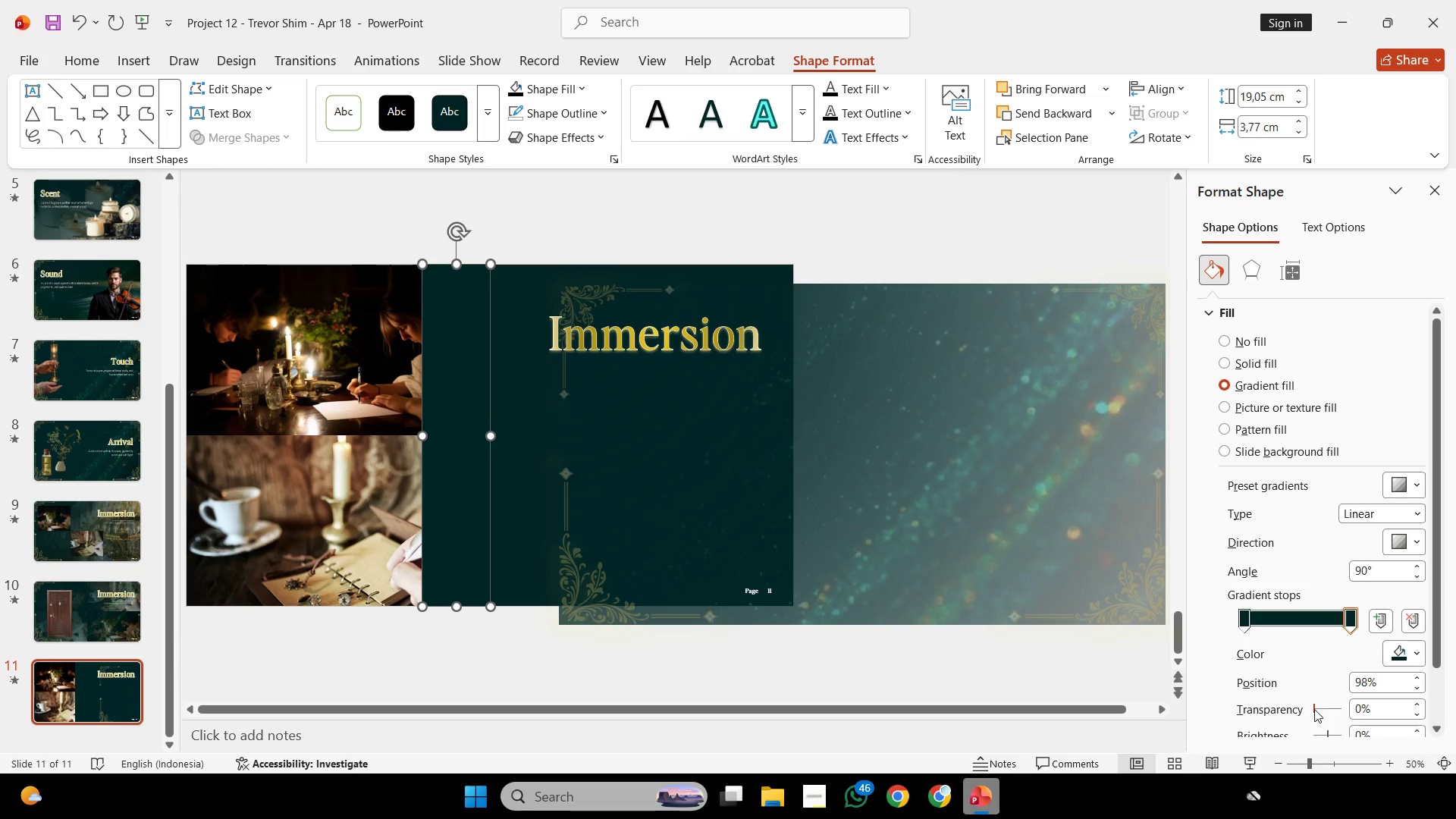 
left_click_drag(start_coordinate=[1314, 709], to_coordinate=[1455, 722])
 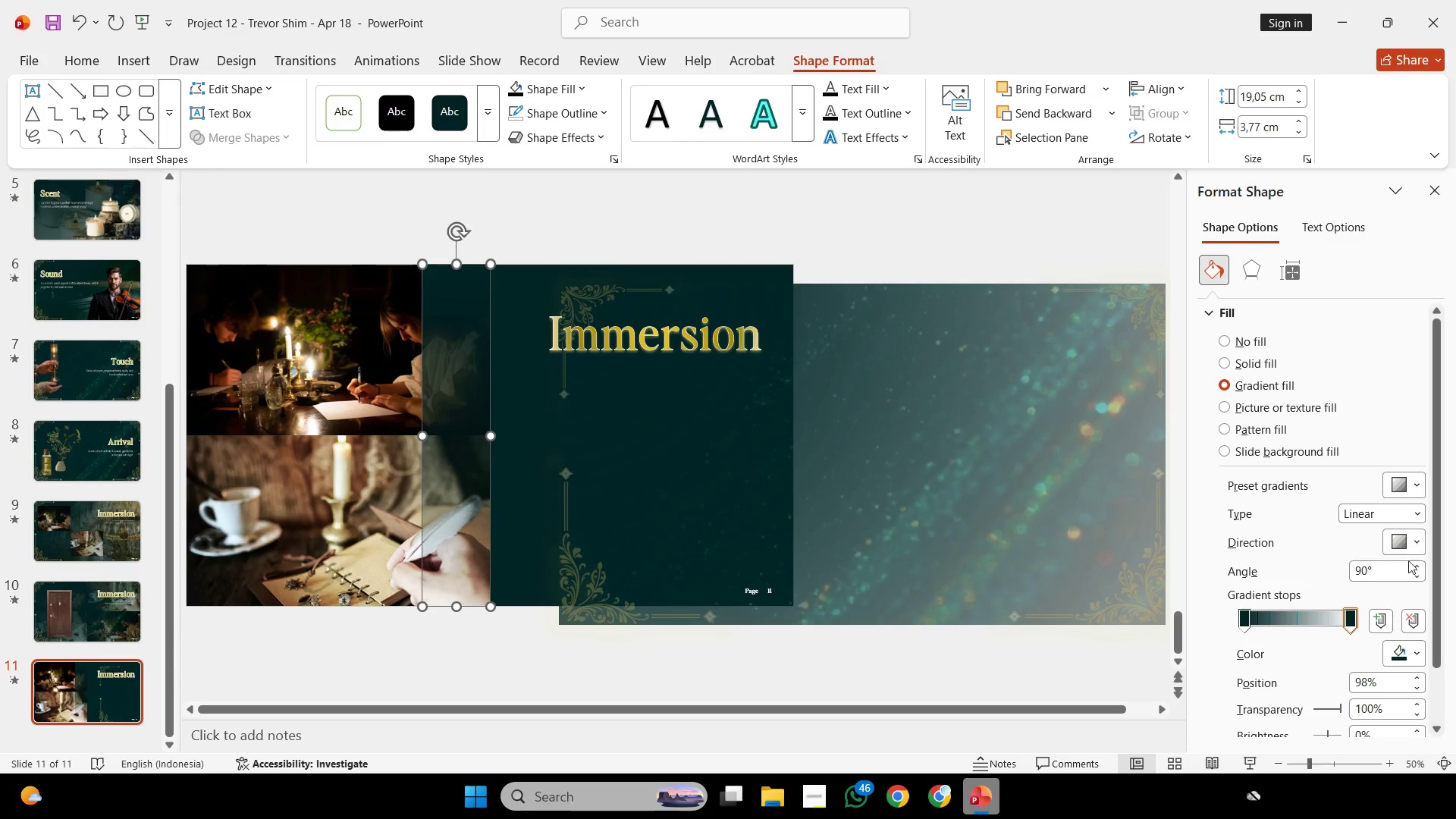 
double_click([1423, 568])
 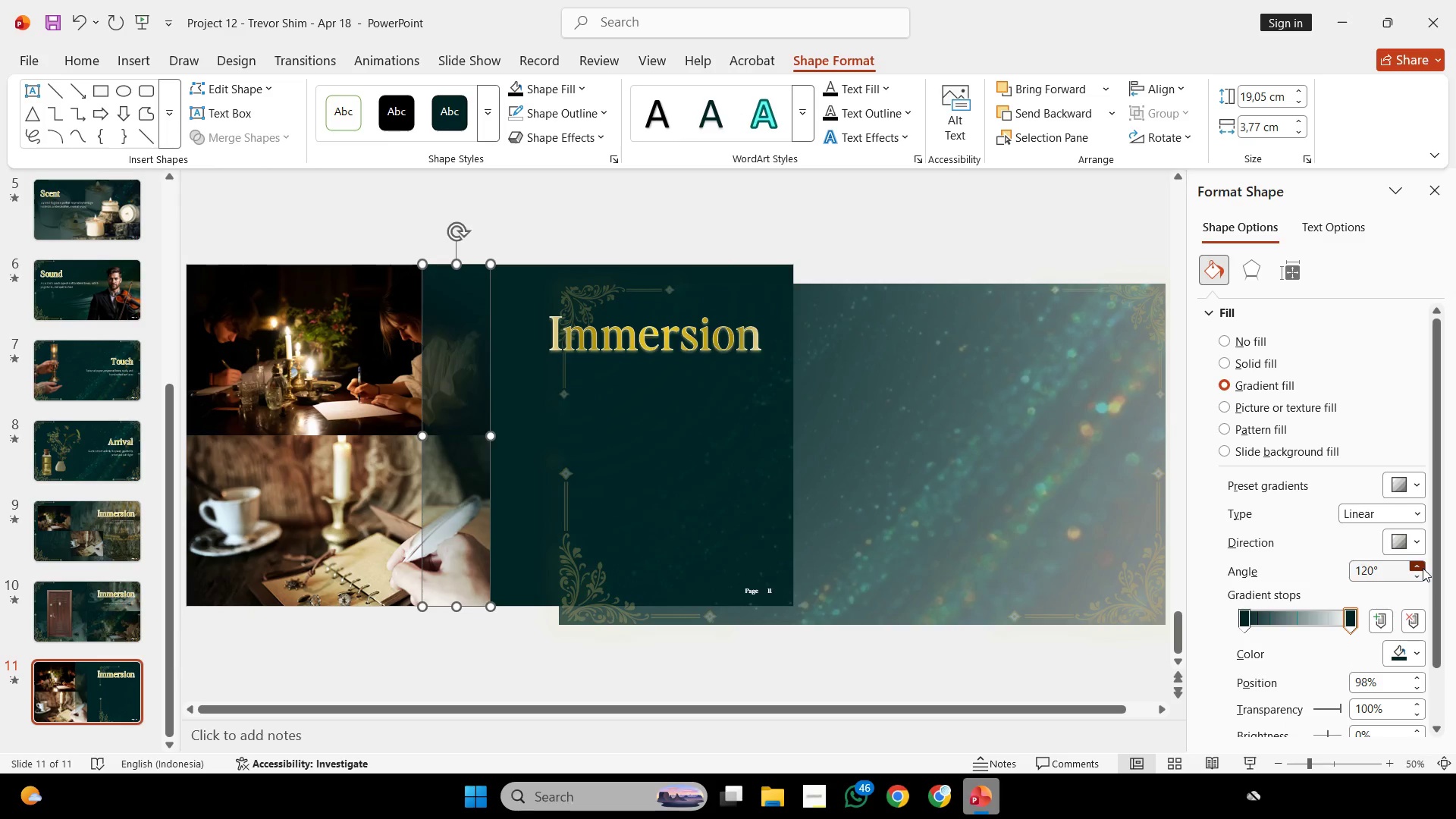 
triple_click([1423, 568])
 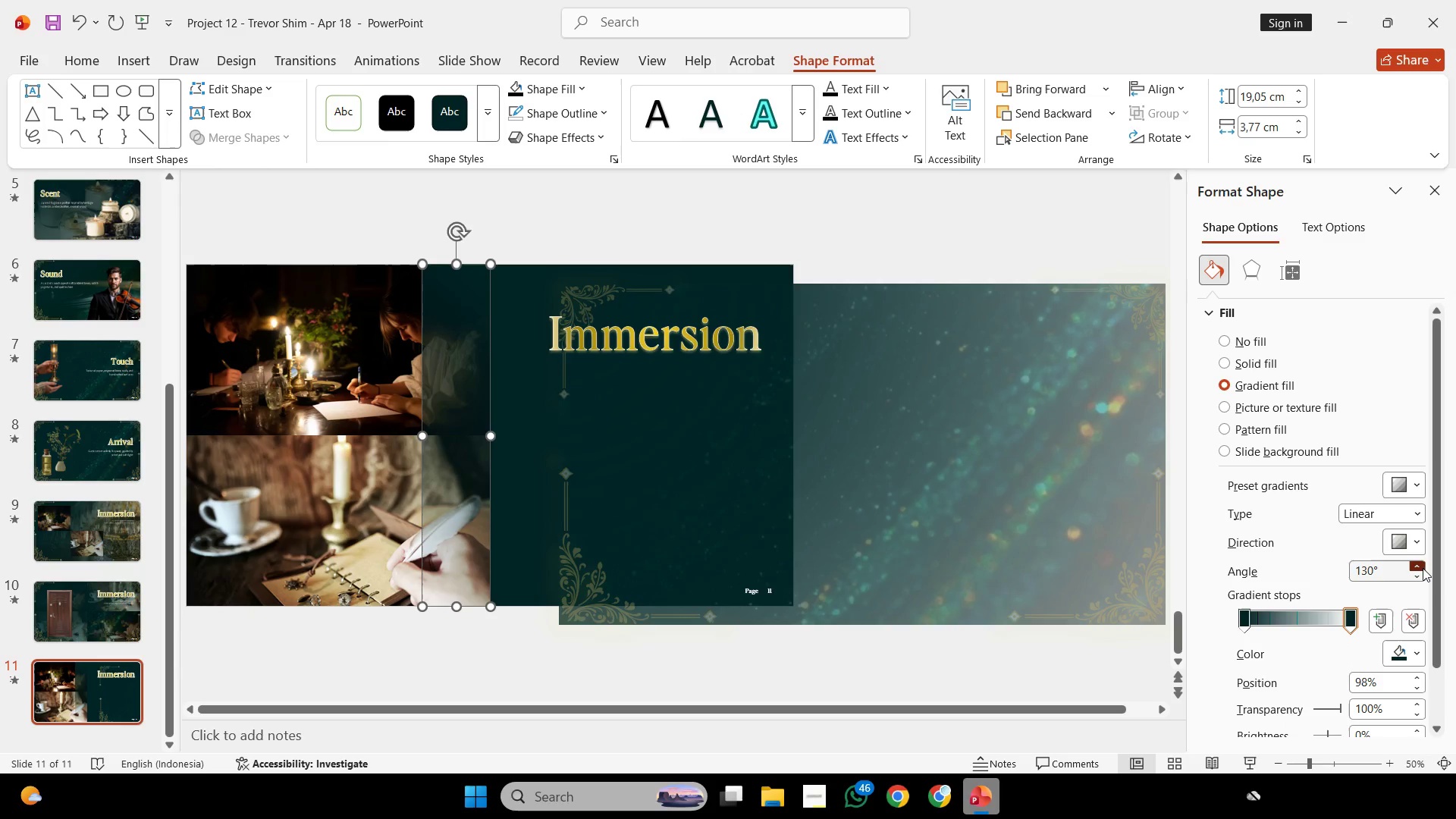 
triple_click([1423, 568])
 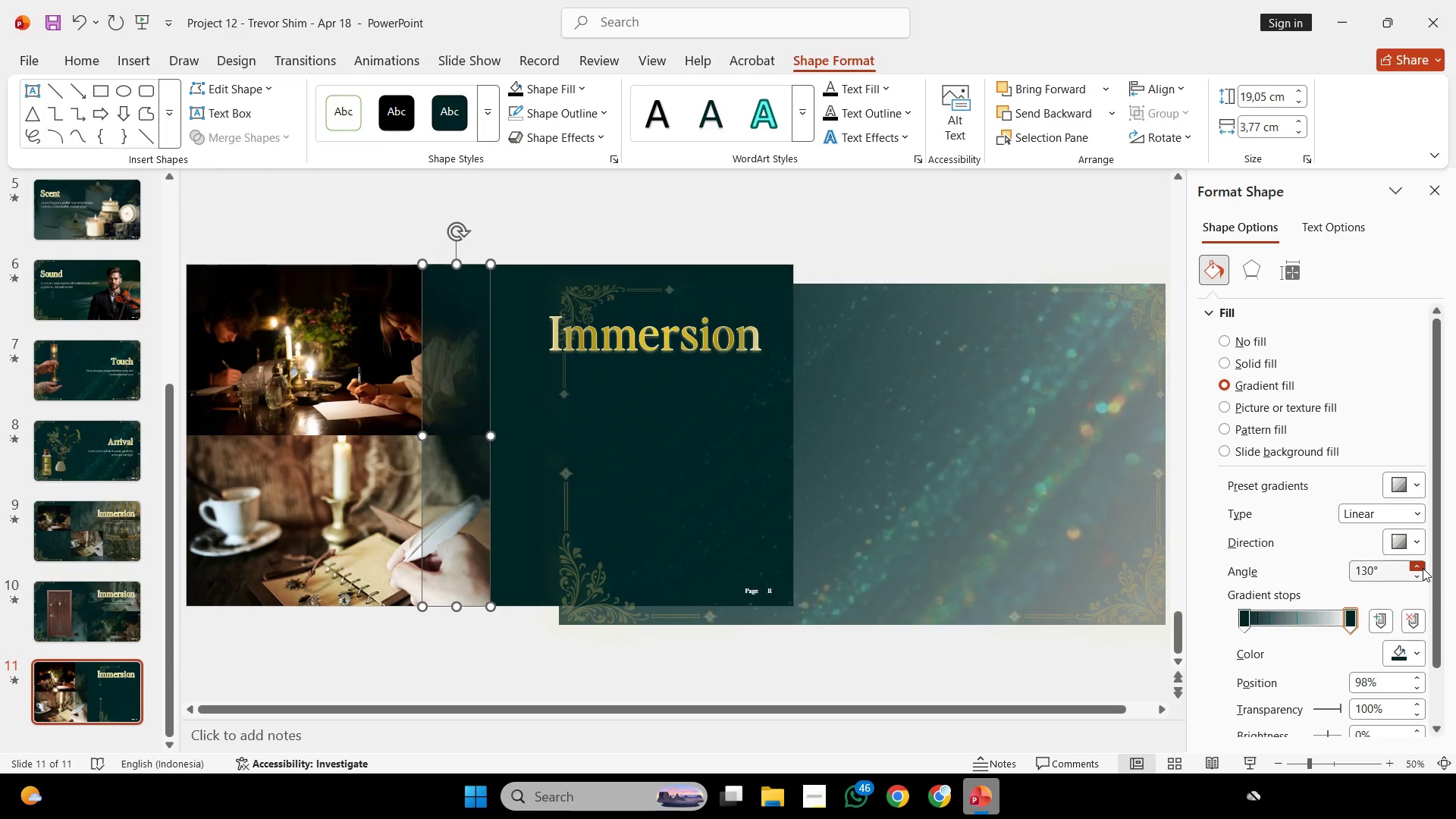 
triple_click([1423, 568])
 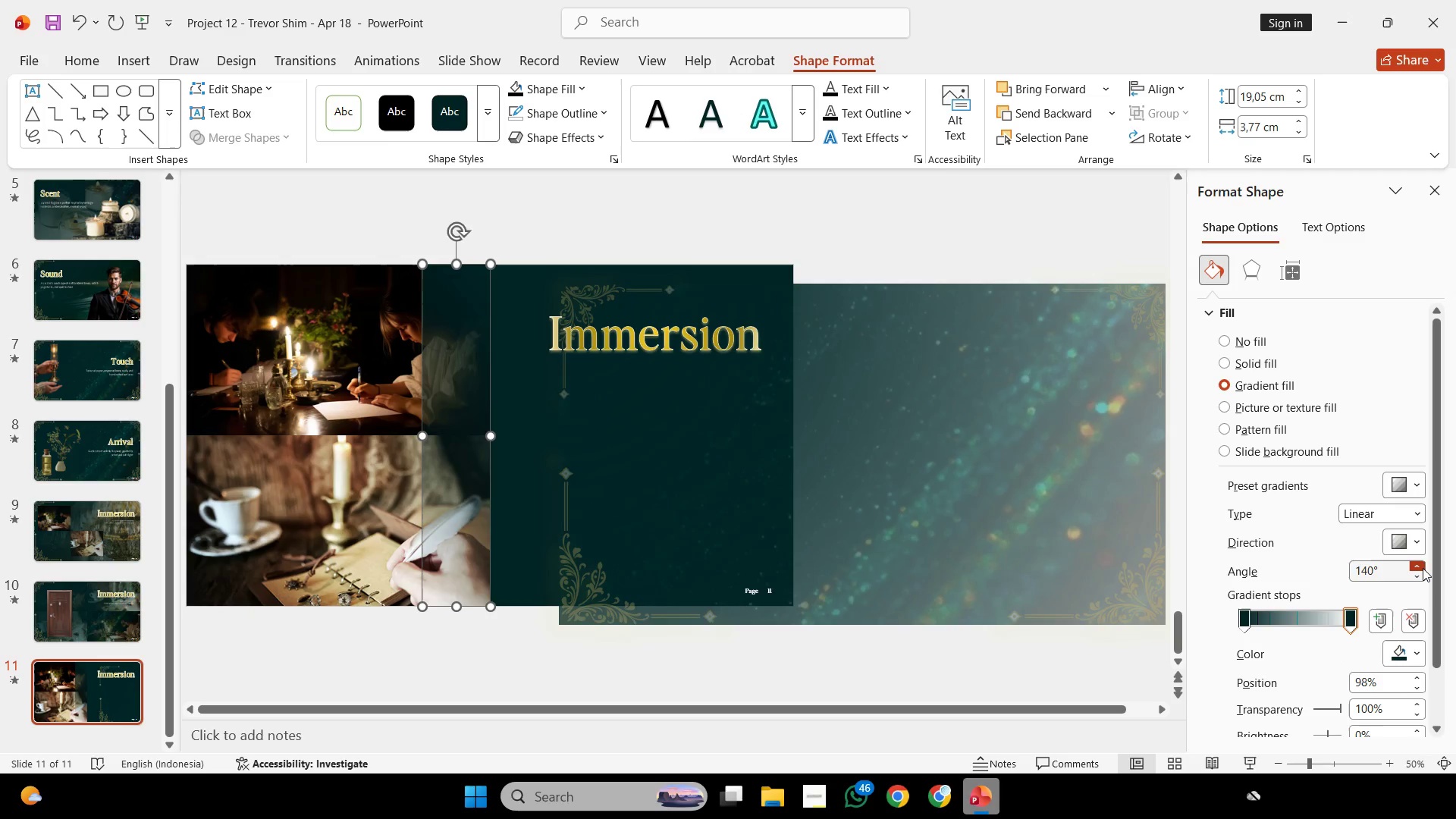 
left_click([1423, 568])
 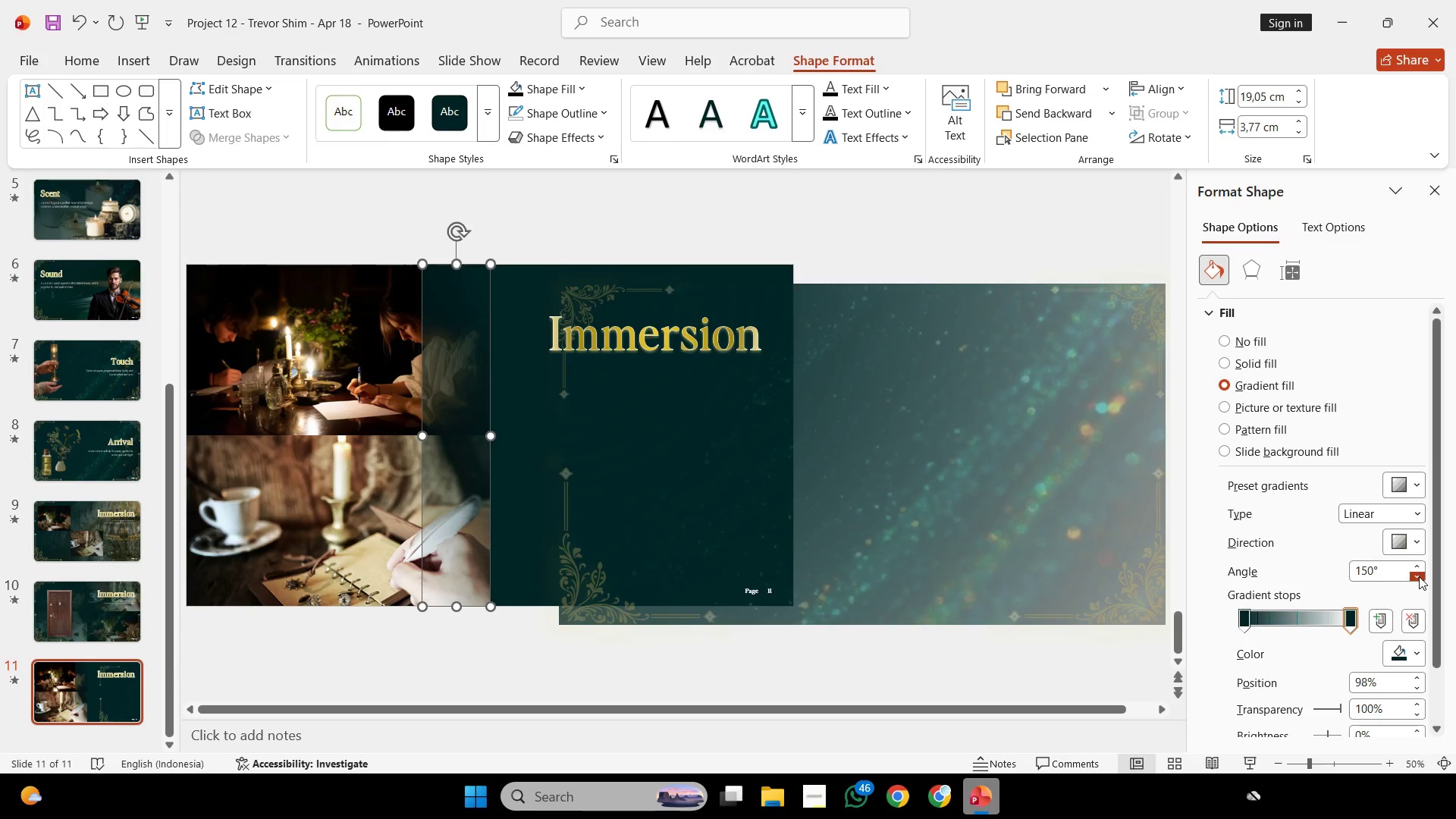 
double_click([1419, 570])
 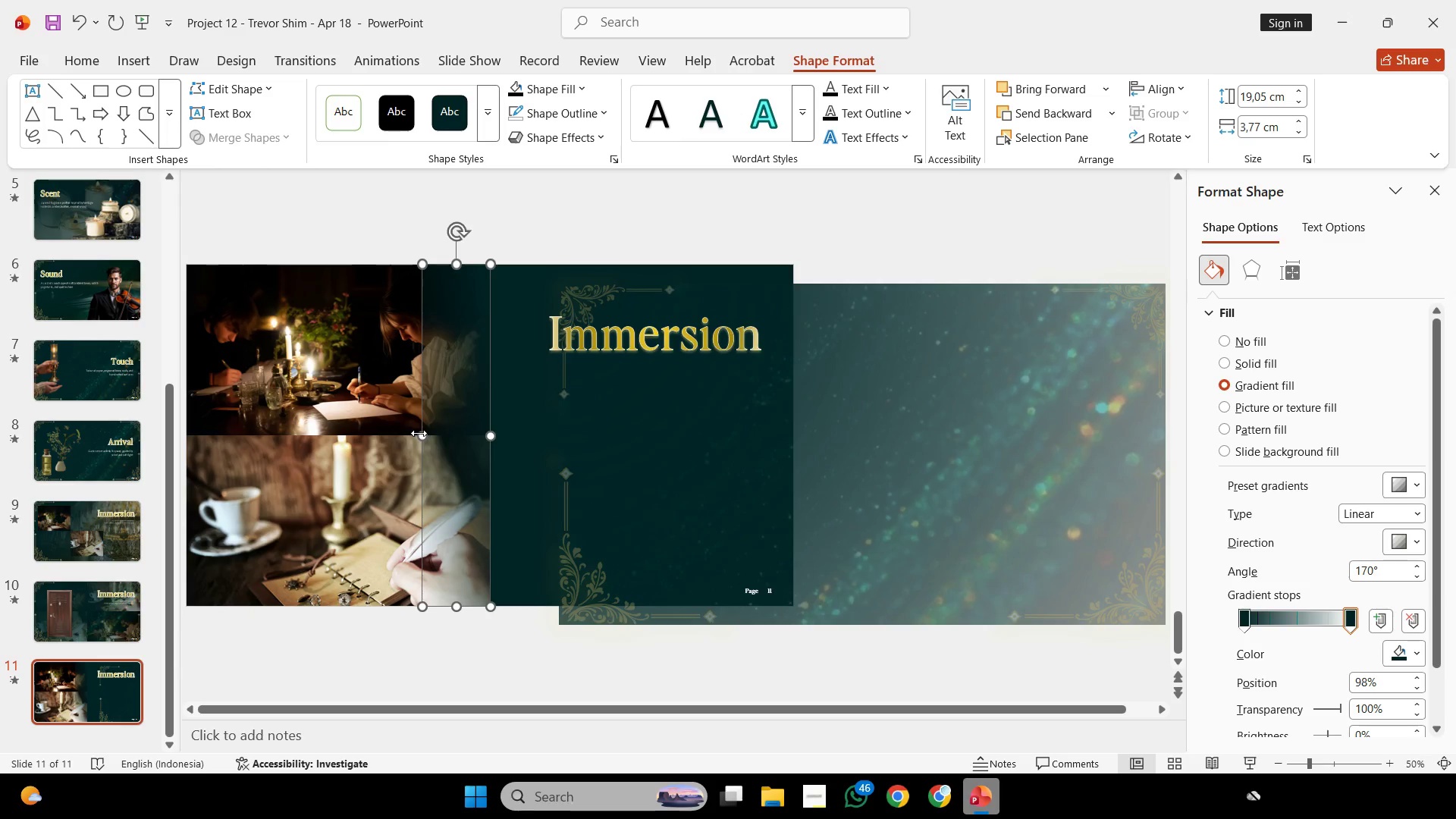 
left_click_drag(start_coordinate=[419, 434], to_coordinate=[381, 424])
 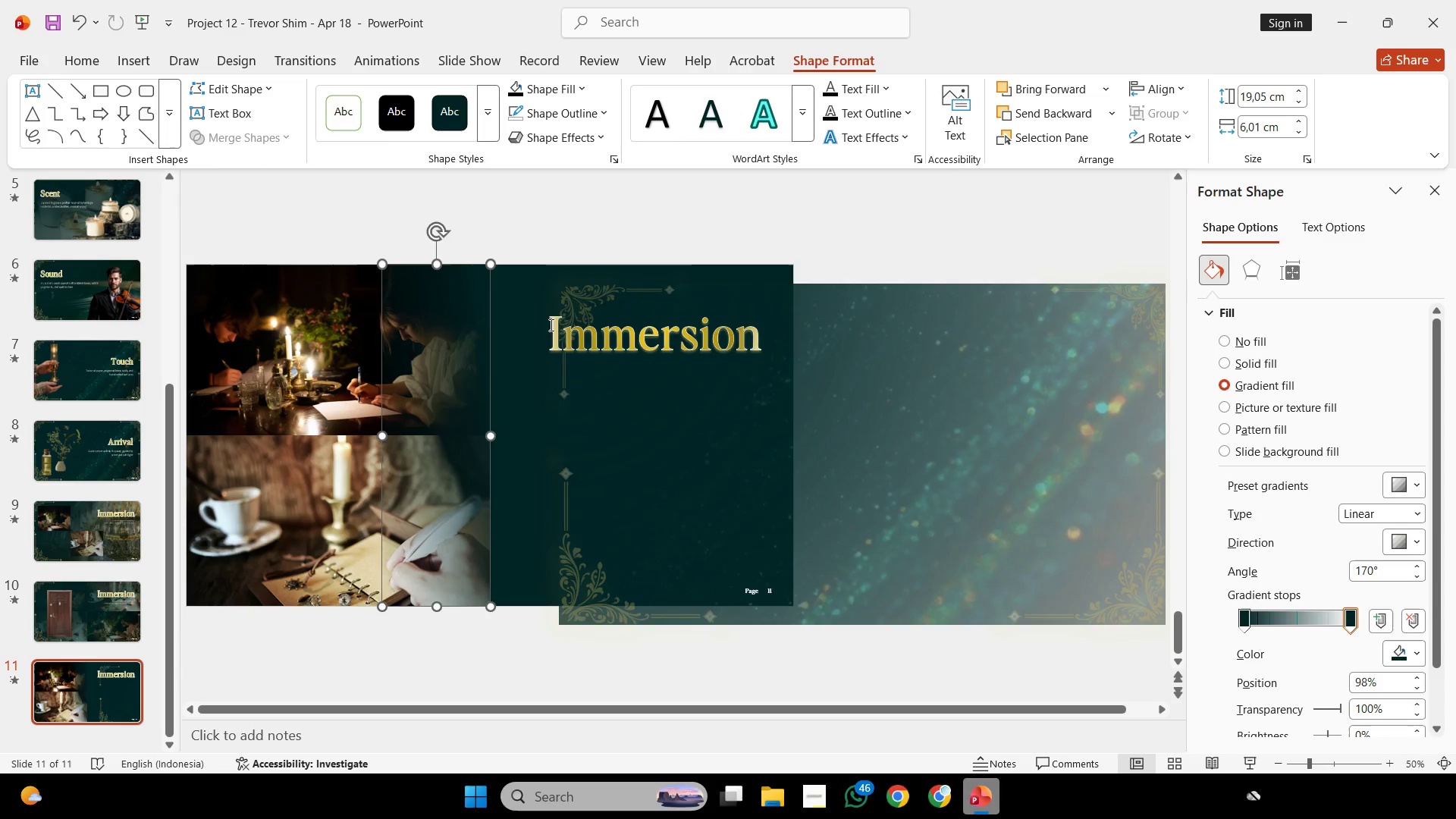 
left_click([550, 320])
 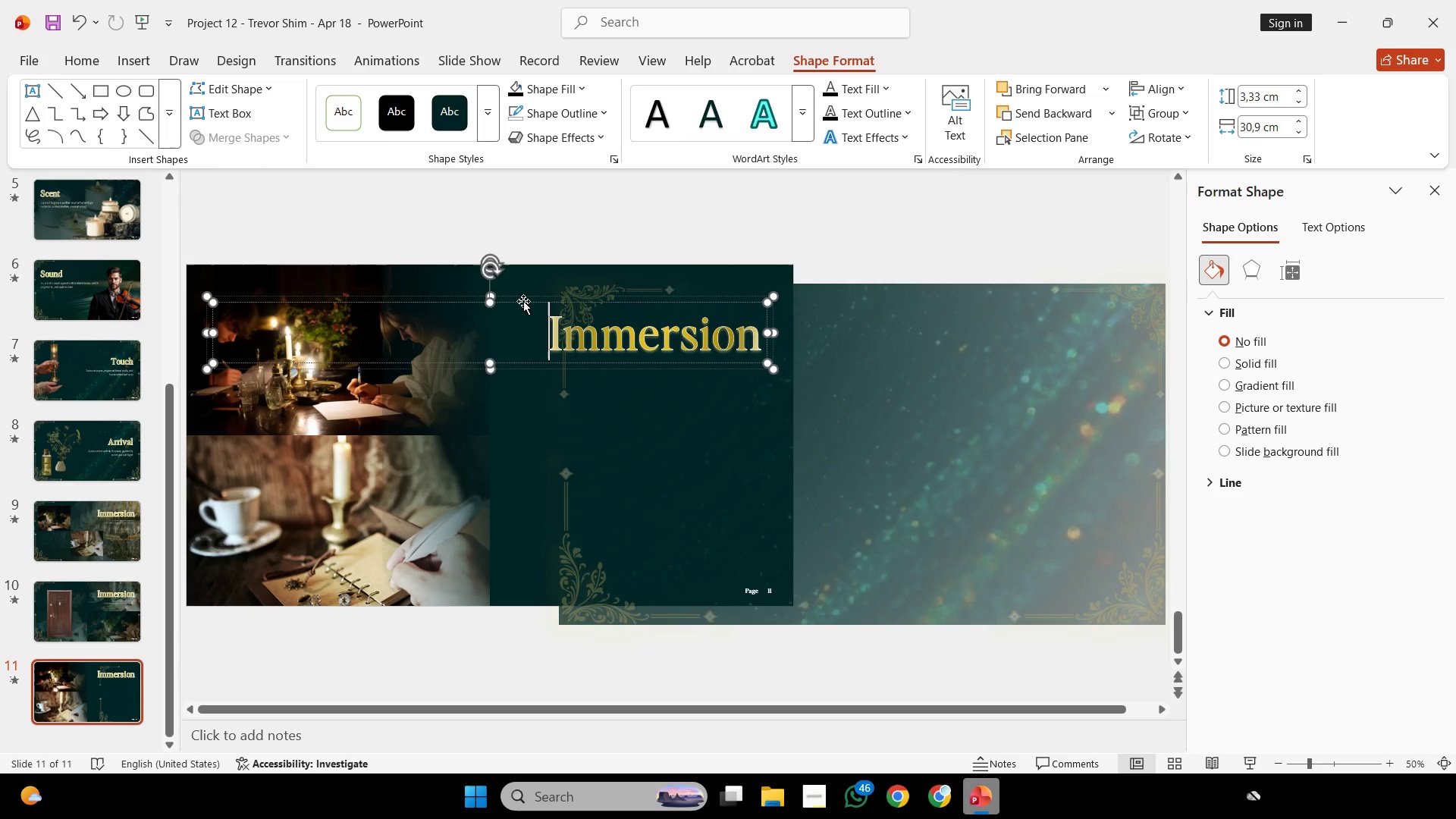 
left_click([522, 300])
 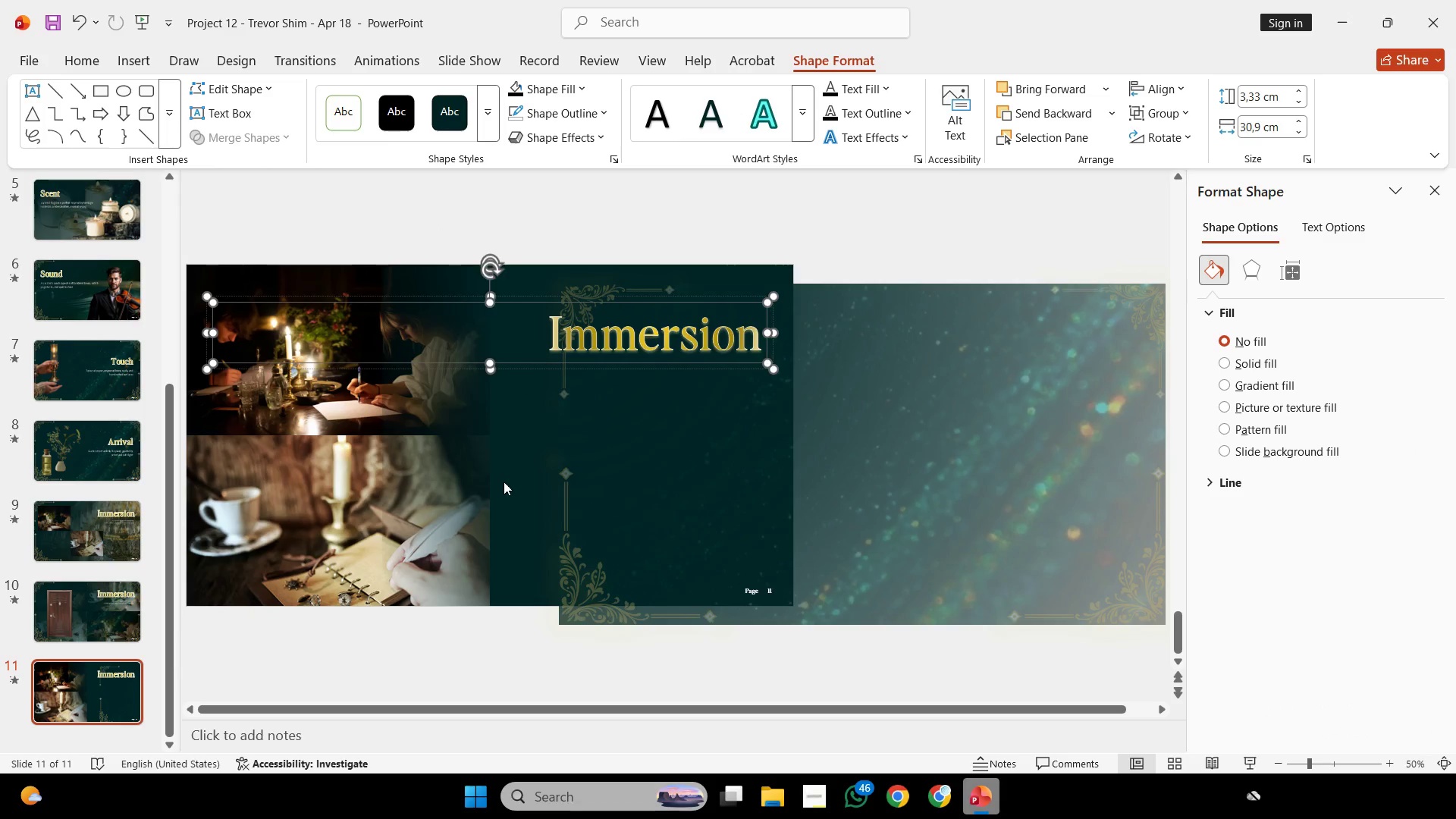 
left_click([505, 482])
 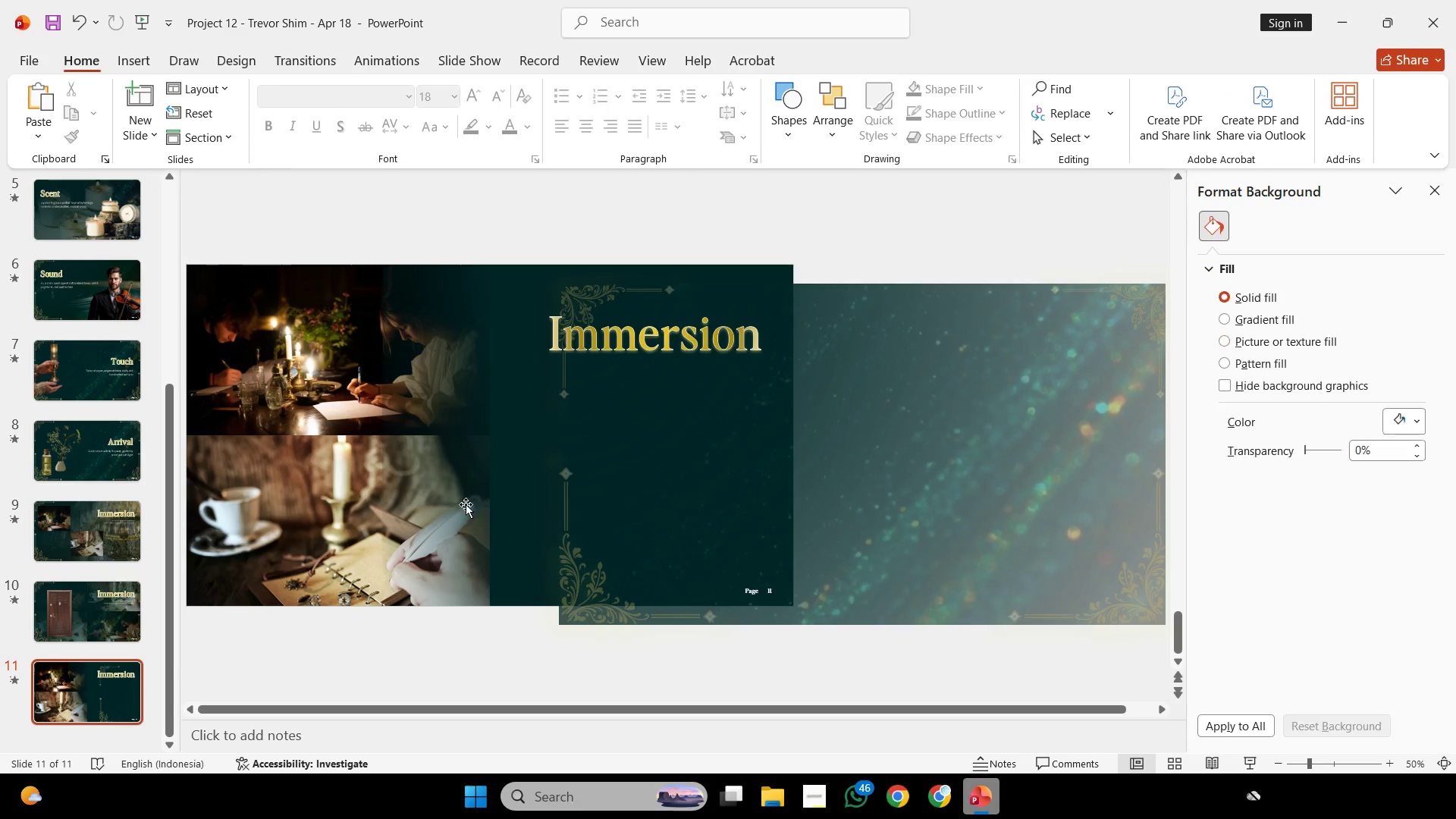 
left_click_drag(start_coordinate=[464, 503], to_coordinate=[468, 428])
 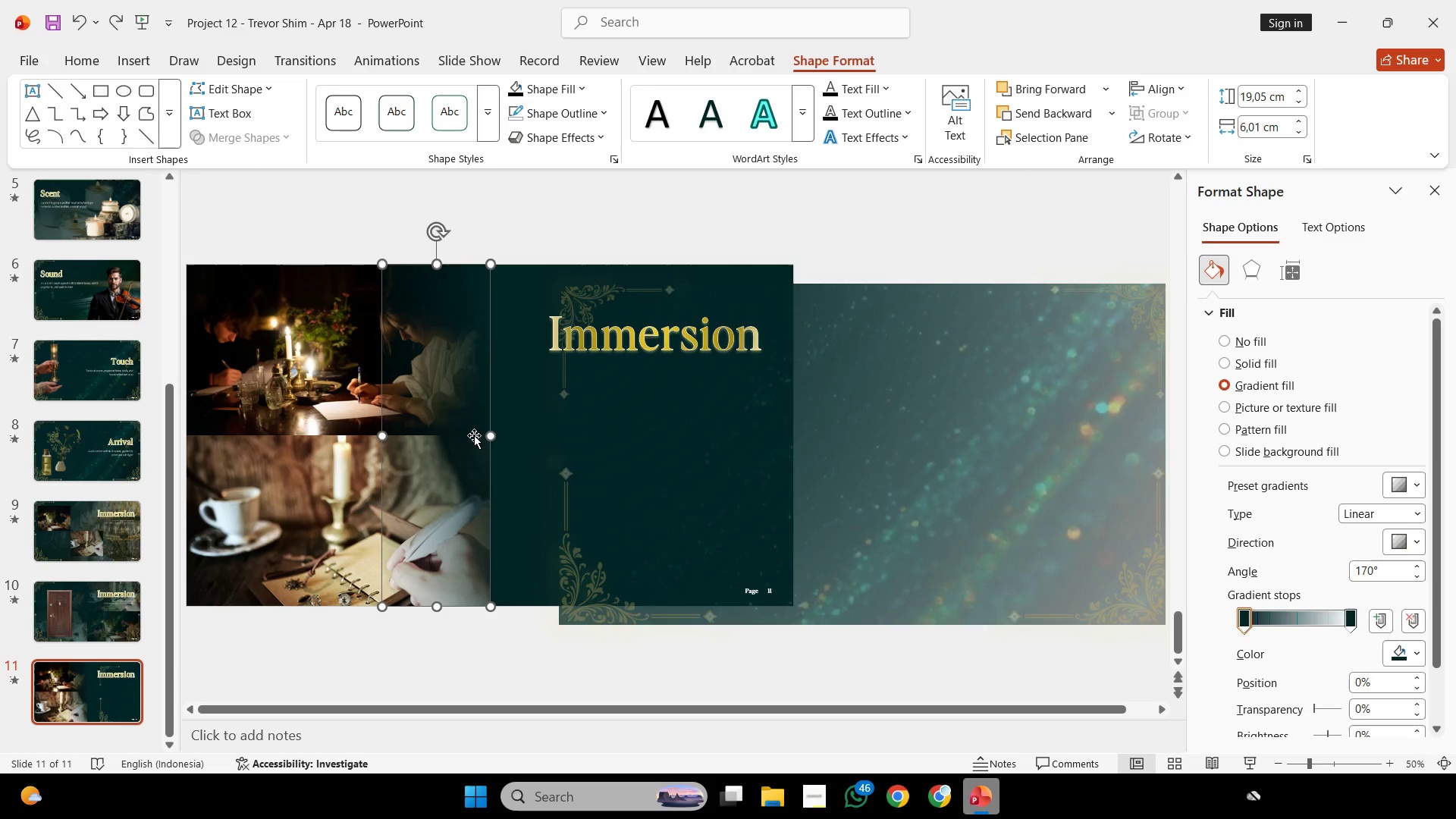 
hold_key(key=ShiftLeft, duration=1.36)
 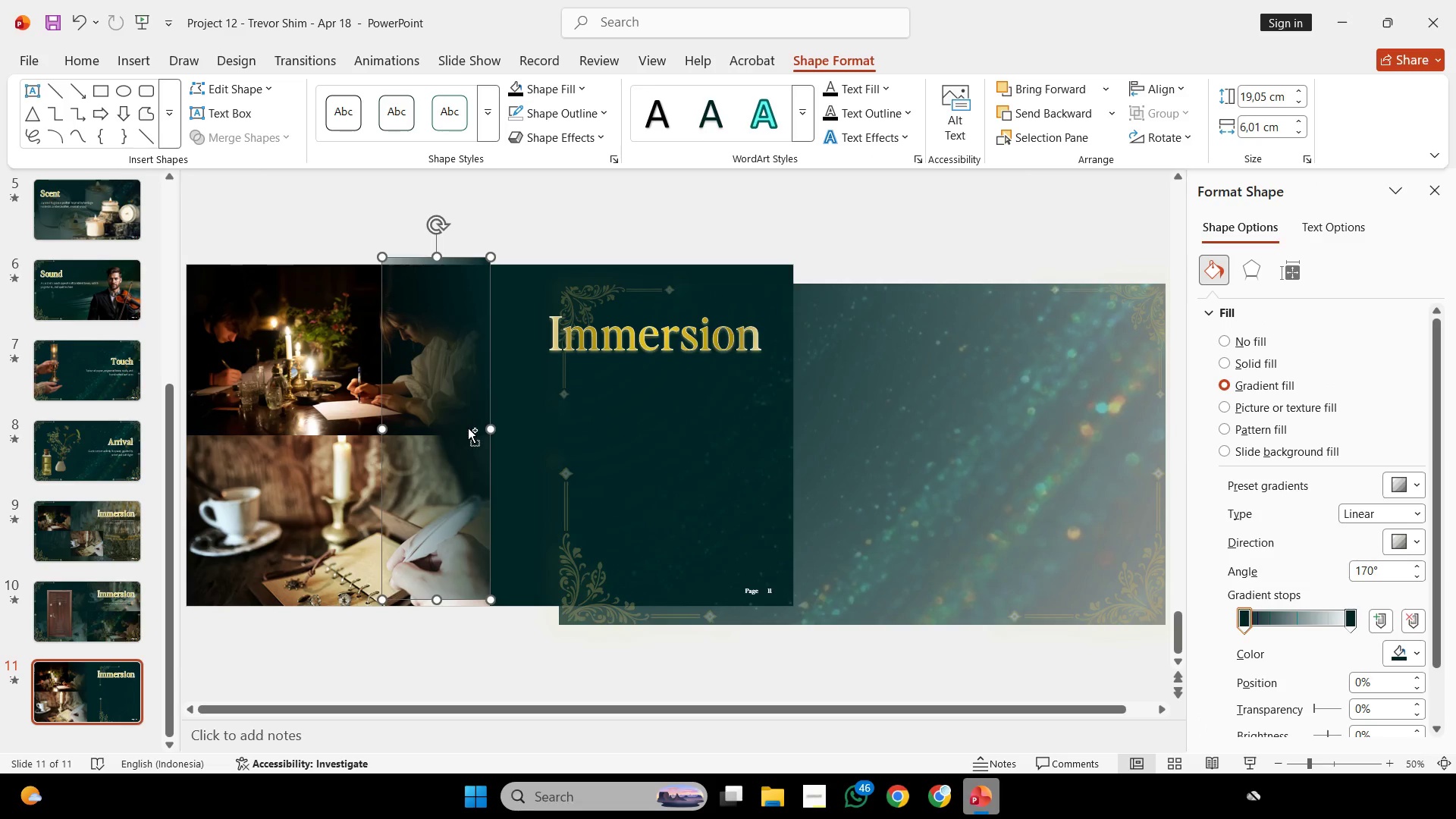 
key(Control+Z)
 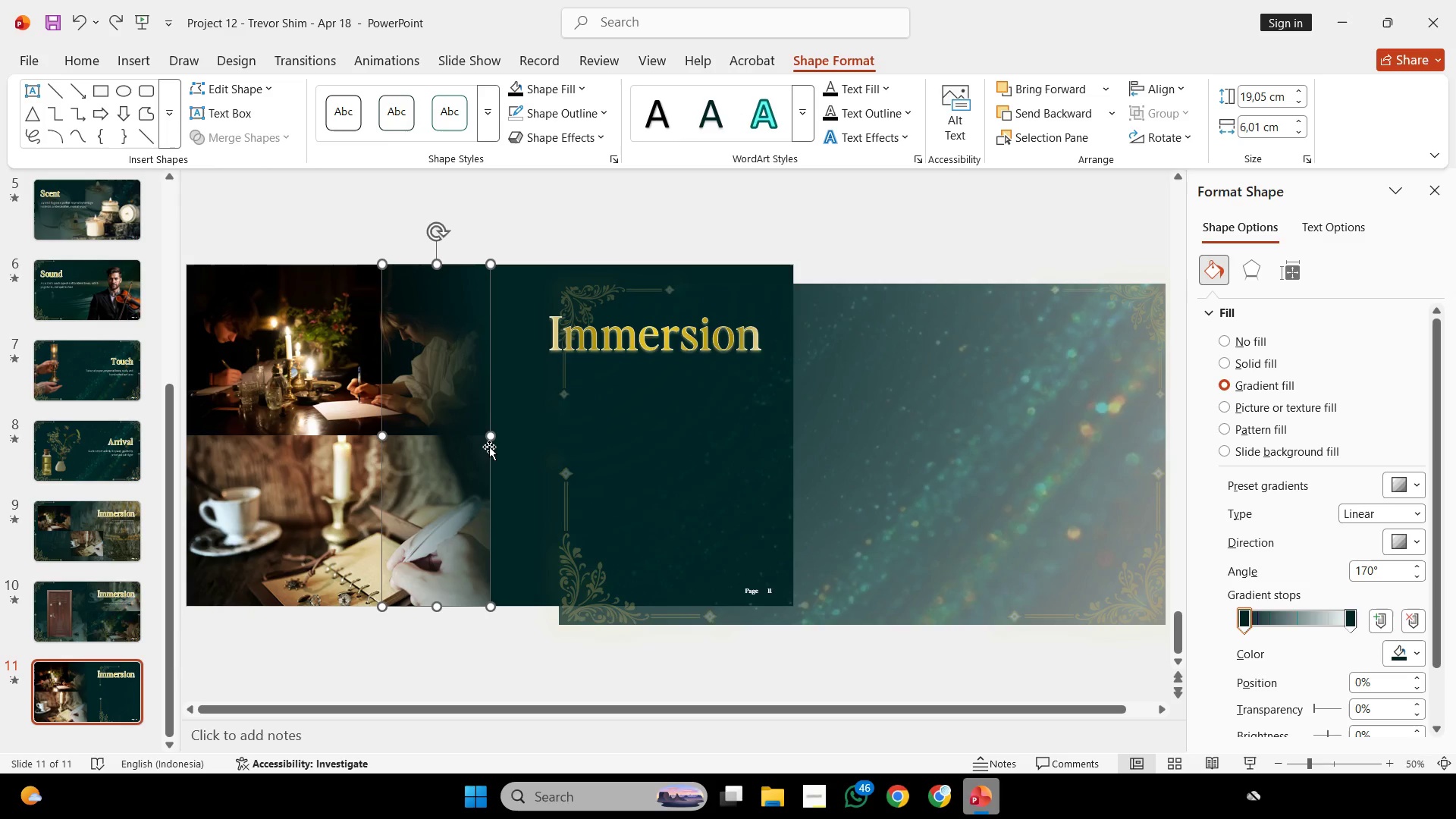 
left_click([501, 308])
 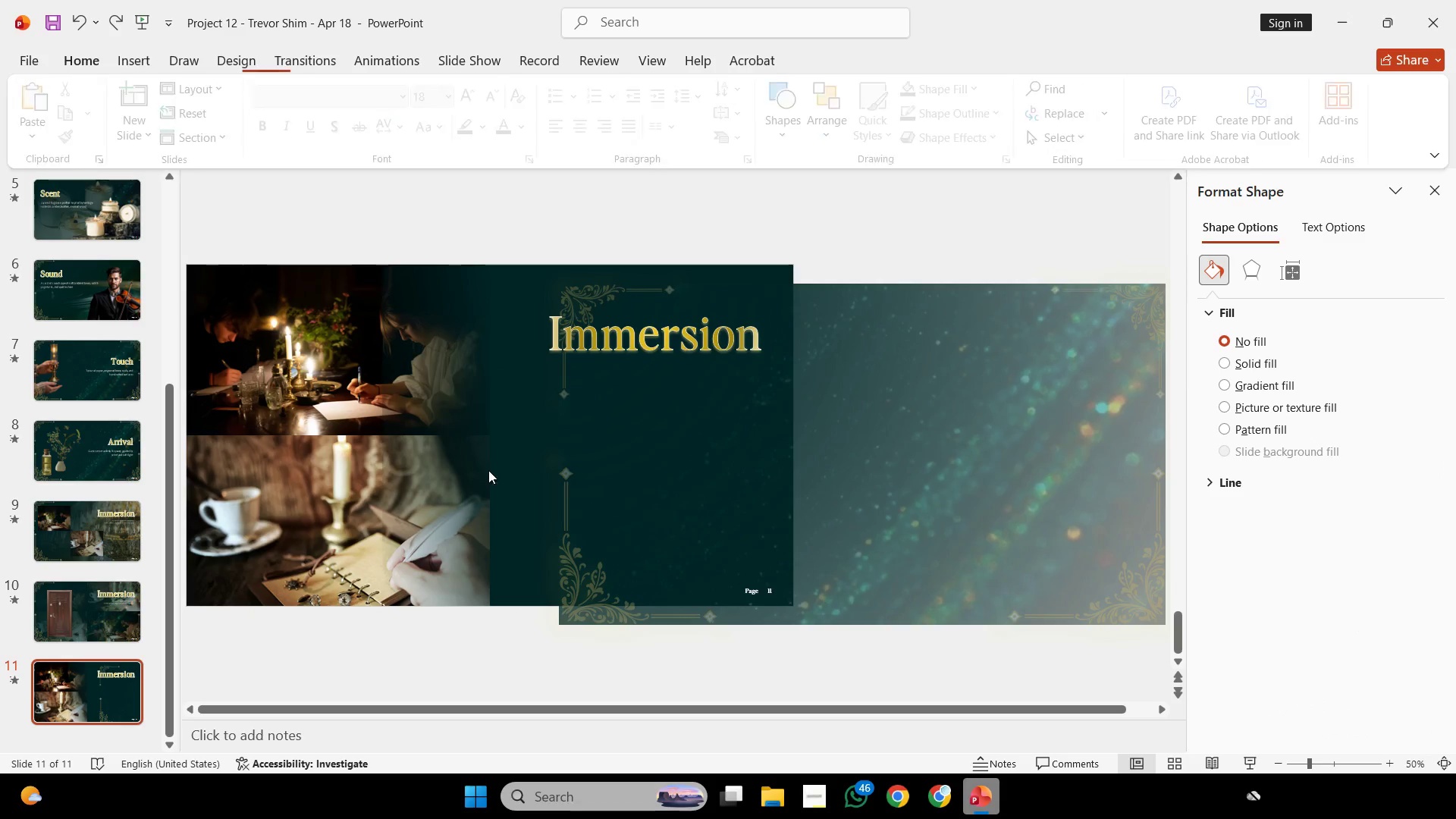 
double_click([479, 466])
 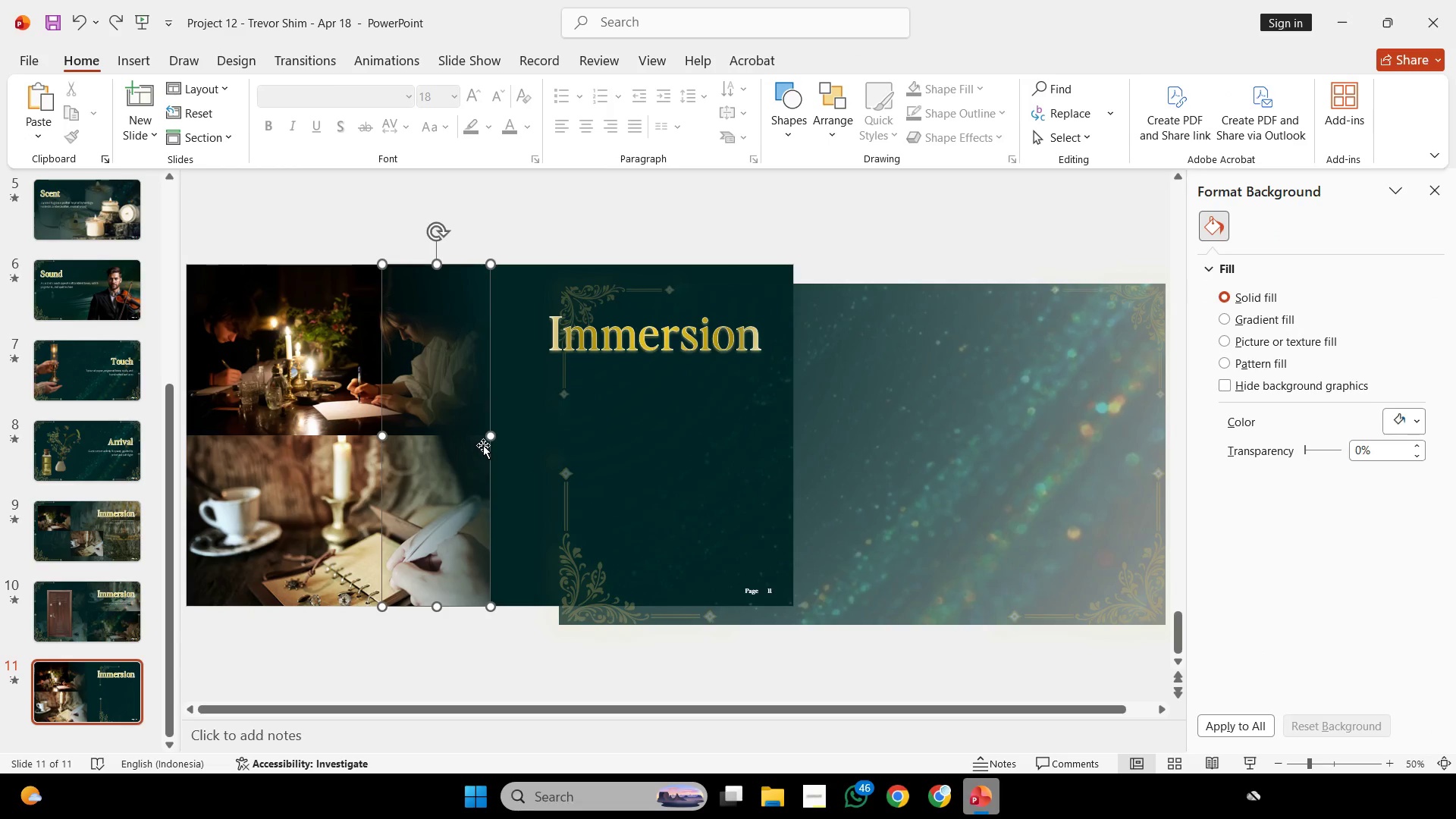 
hold_key(key=ShiftLeft, duration=0.83)
left_click_drag(start_coordinate=[481, 441], to_coordinate=[457, 436])
 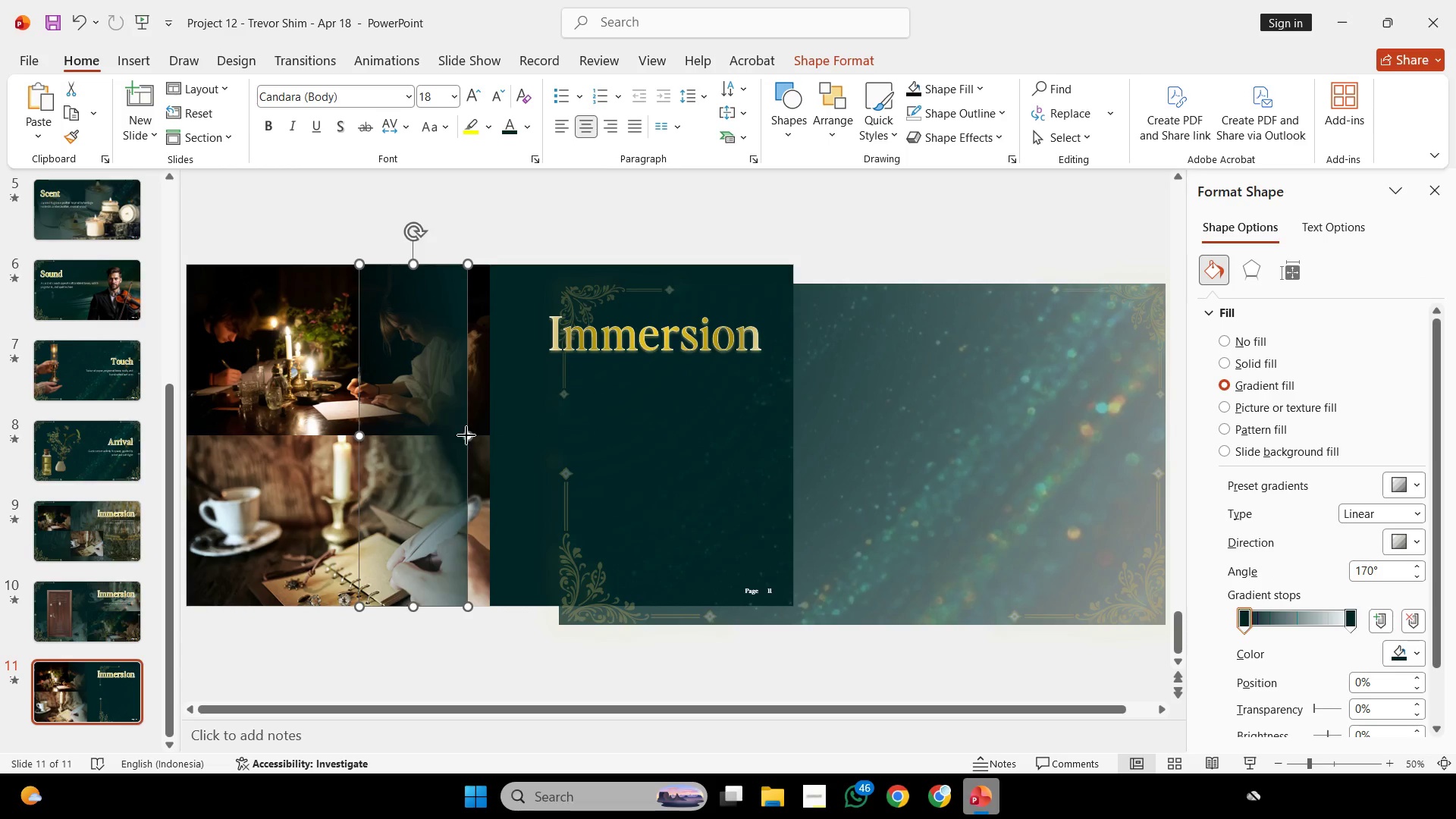 
left_click_drag(start_coordinate=[465, 435], to_coordinate=[491, 438])
 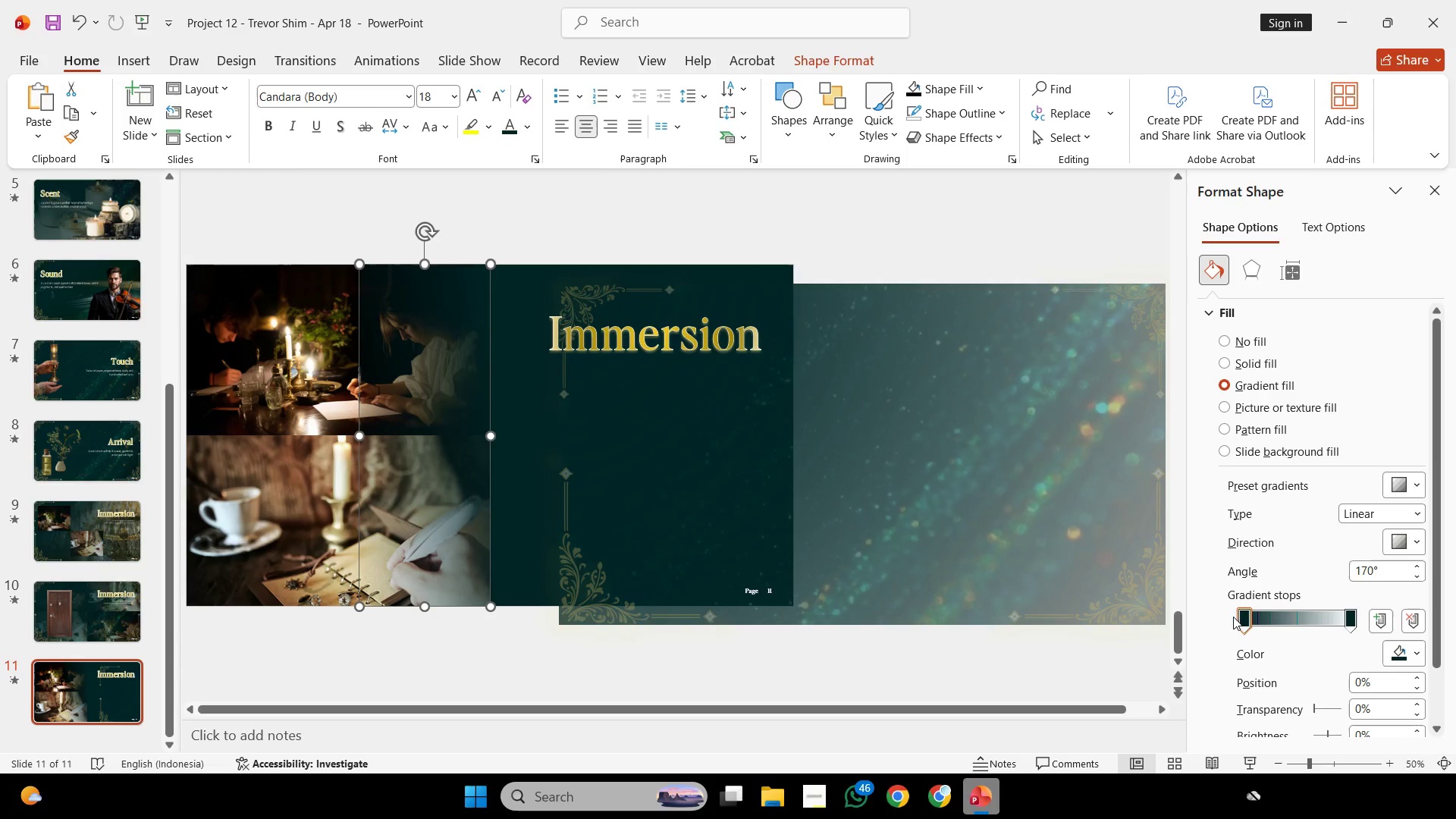 
left_click_drag(start_coordinate=[1241, 617], to_coordinate=[1263, 618])
 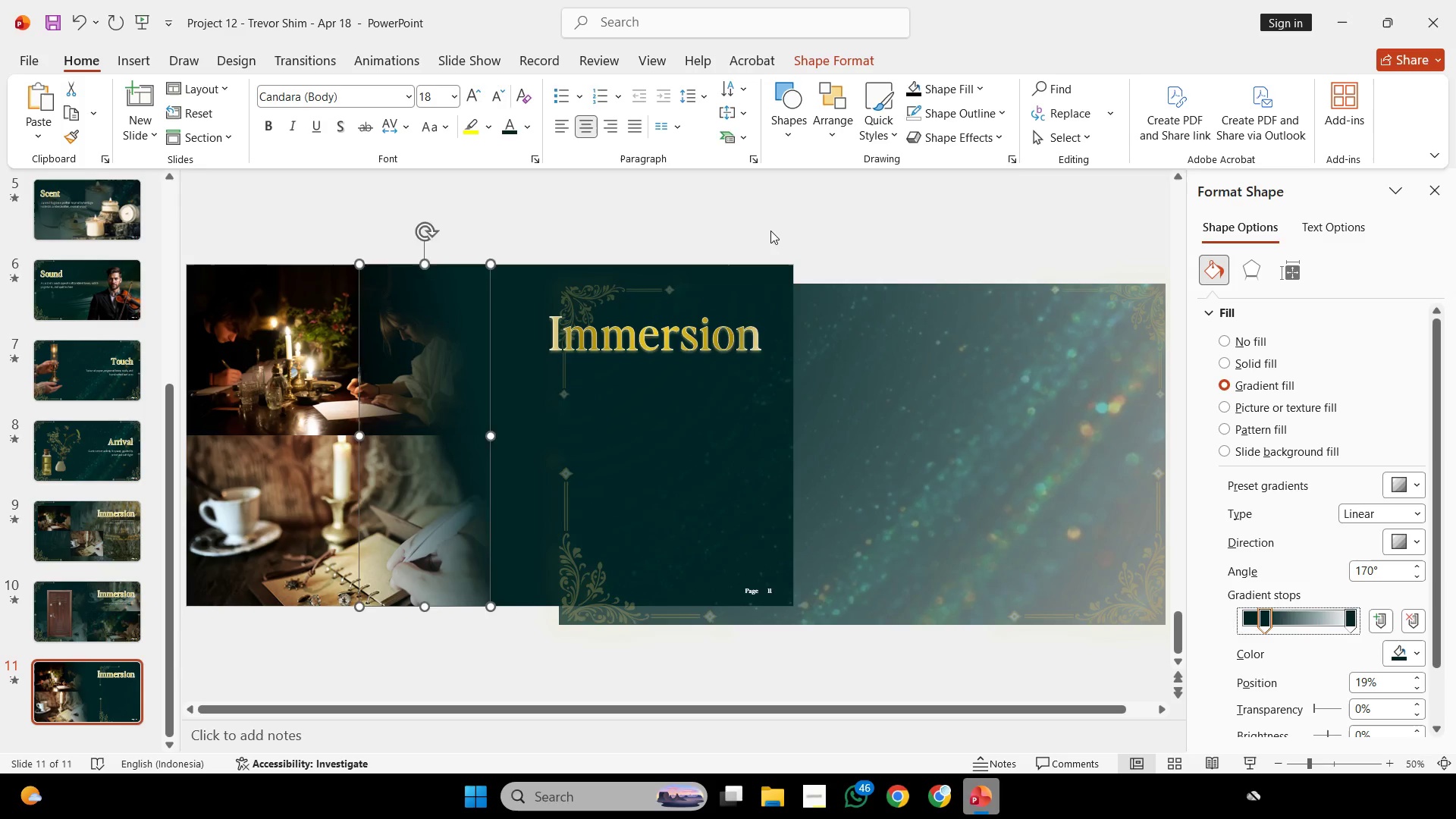 
left_click([770, 231])
 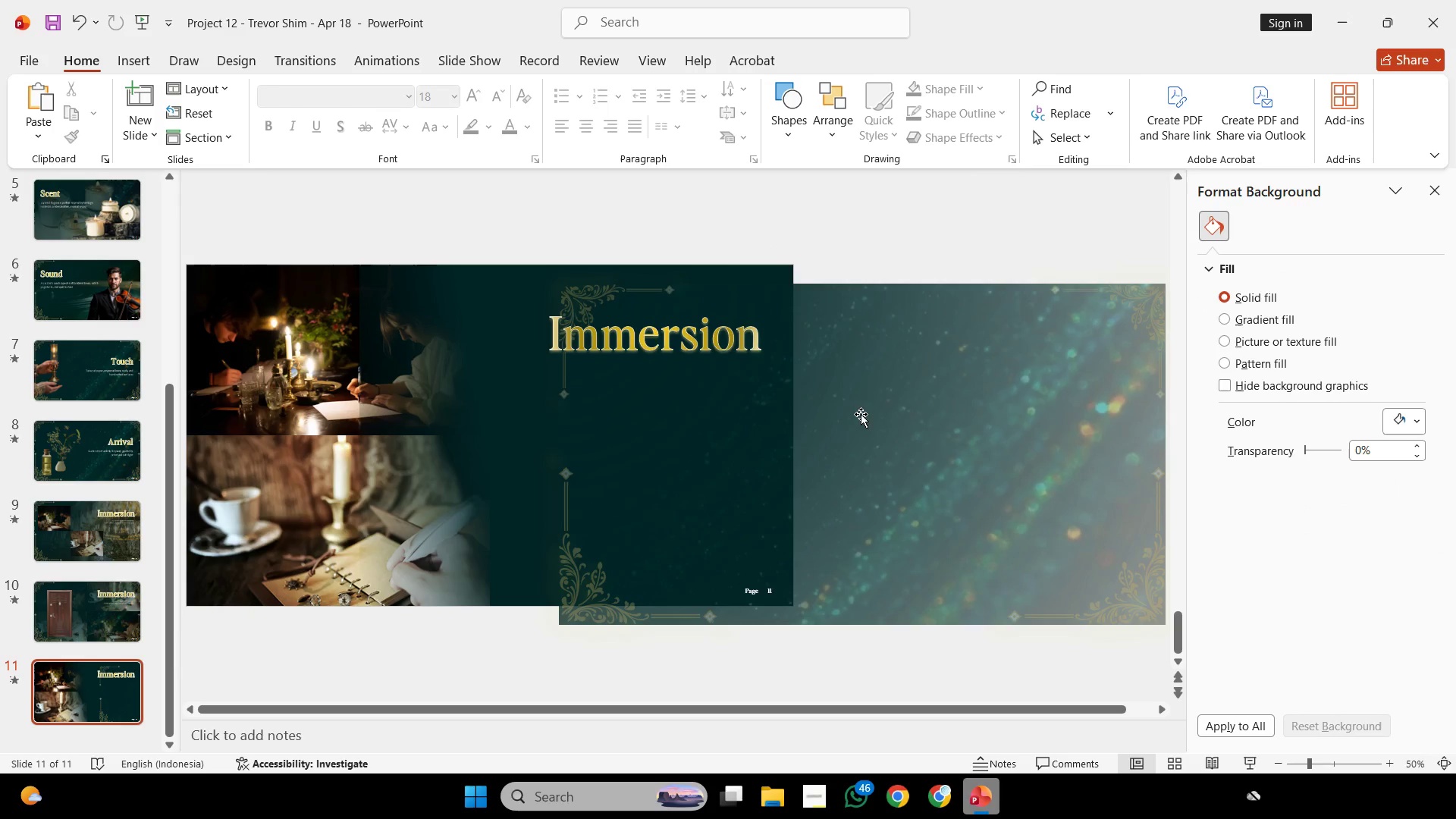 
left_click([861, 414])
 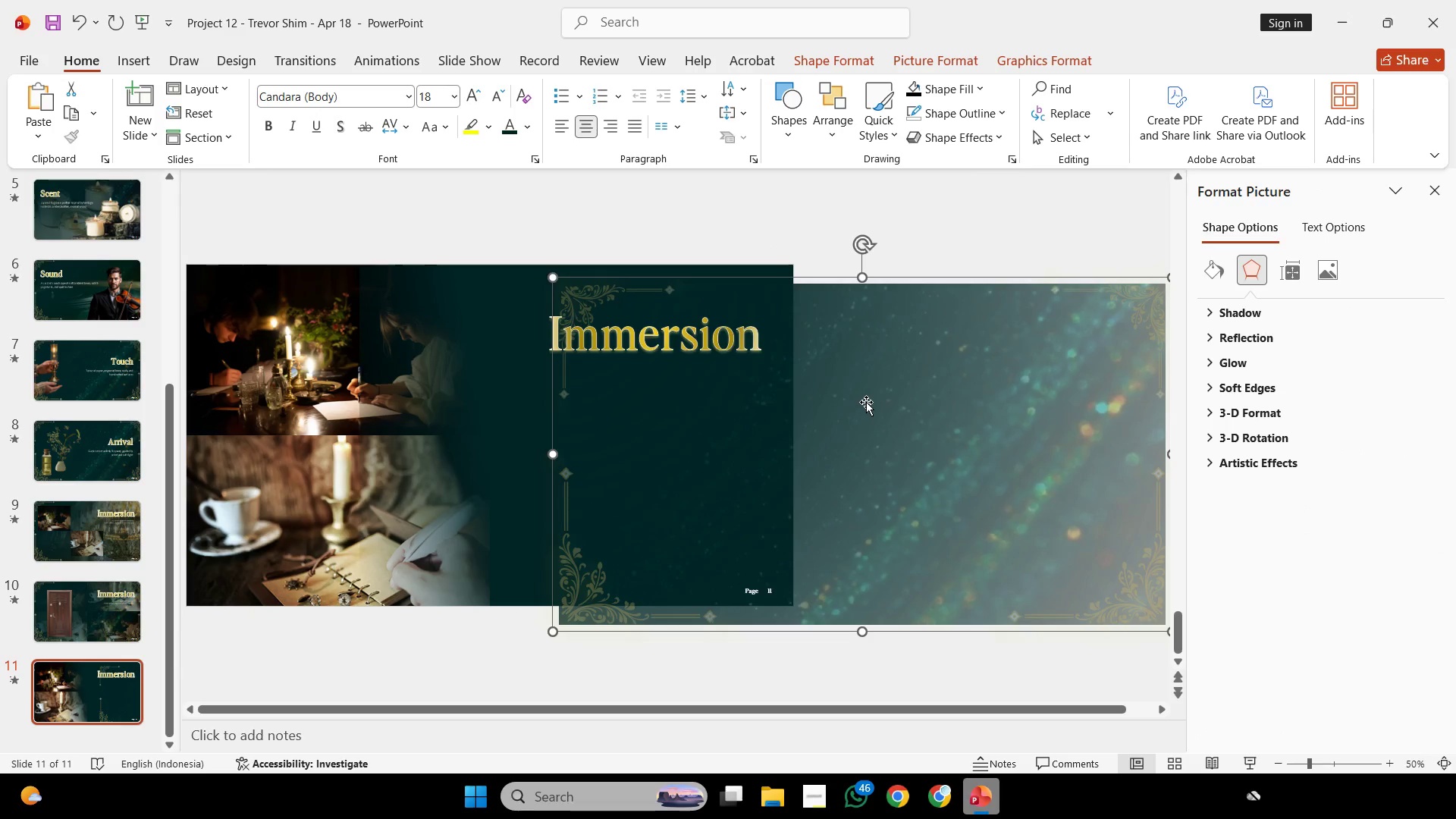 
hold_key(key=ControlLeft, duration=0.31)
 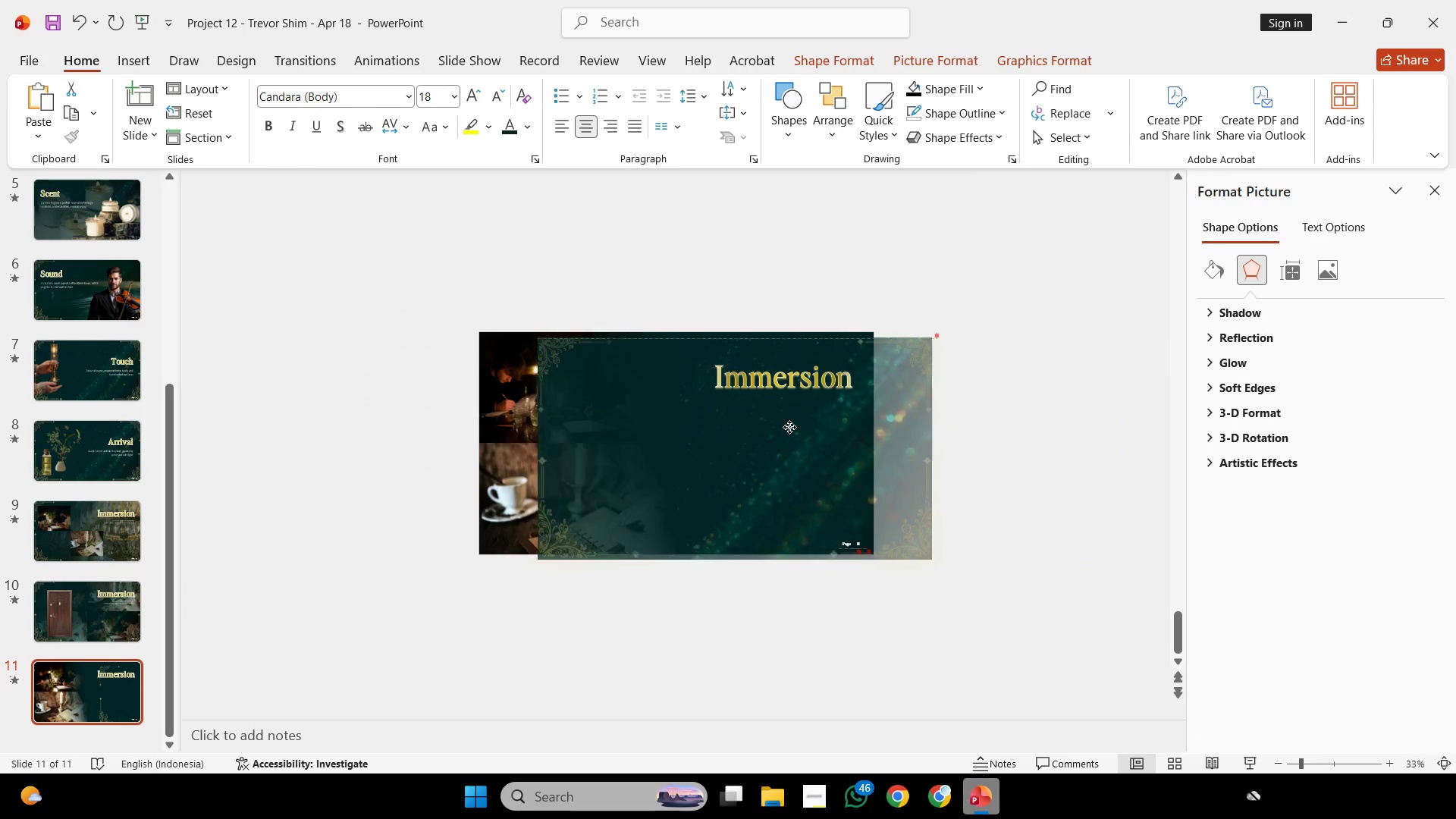 
left_click_drag(start_coordinate=[980, 436], to_coordinate=[739, 423])
 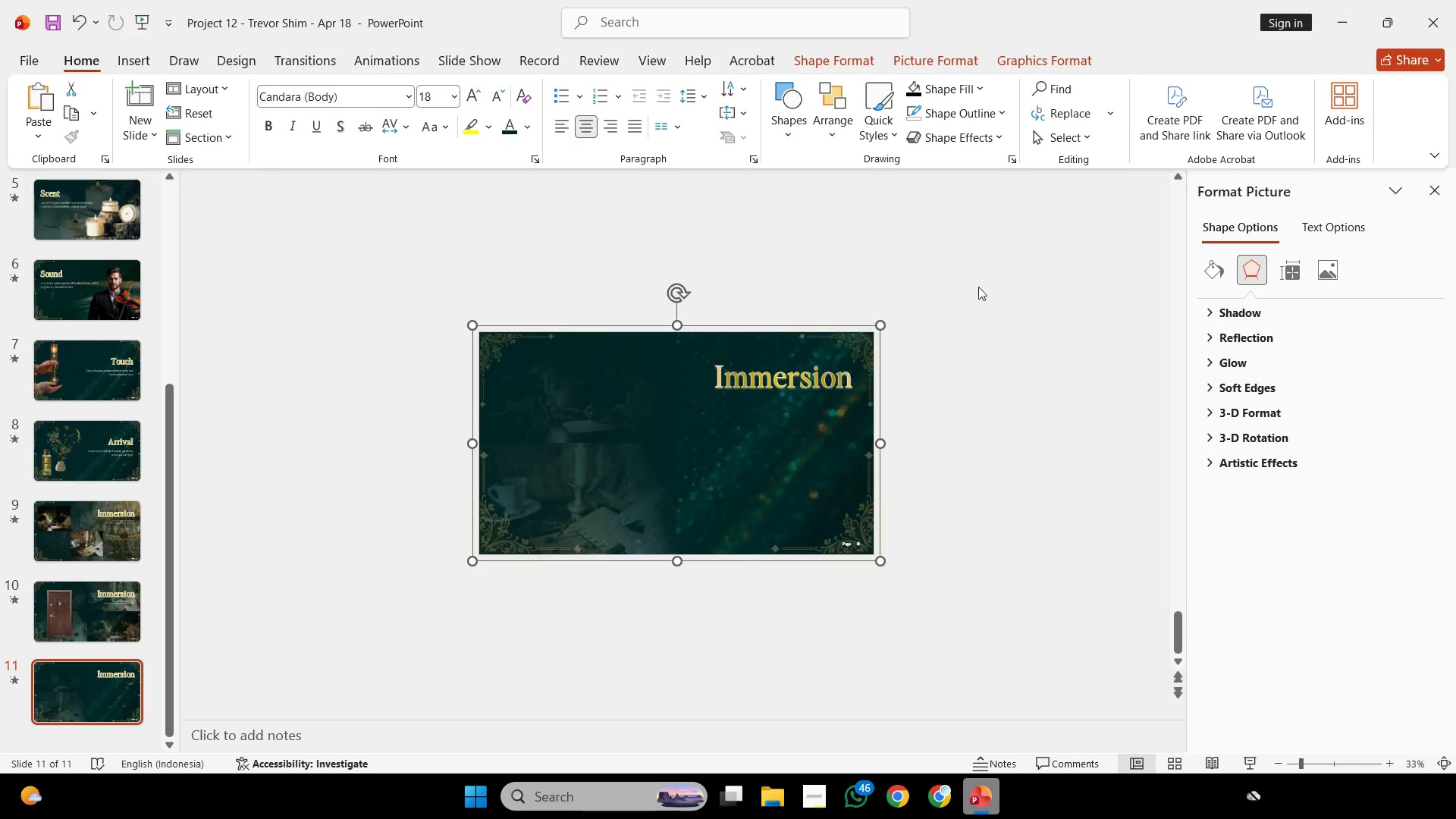 
scroll: coordinate [868, 395], scroll_direction: down, amount: 1.0
 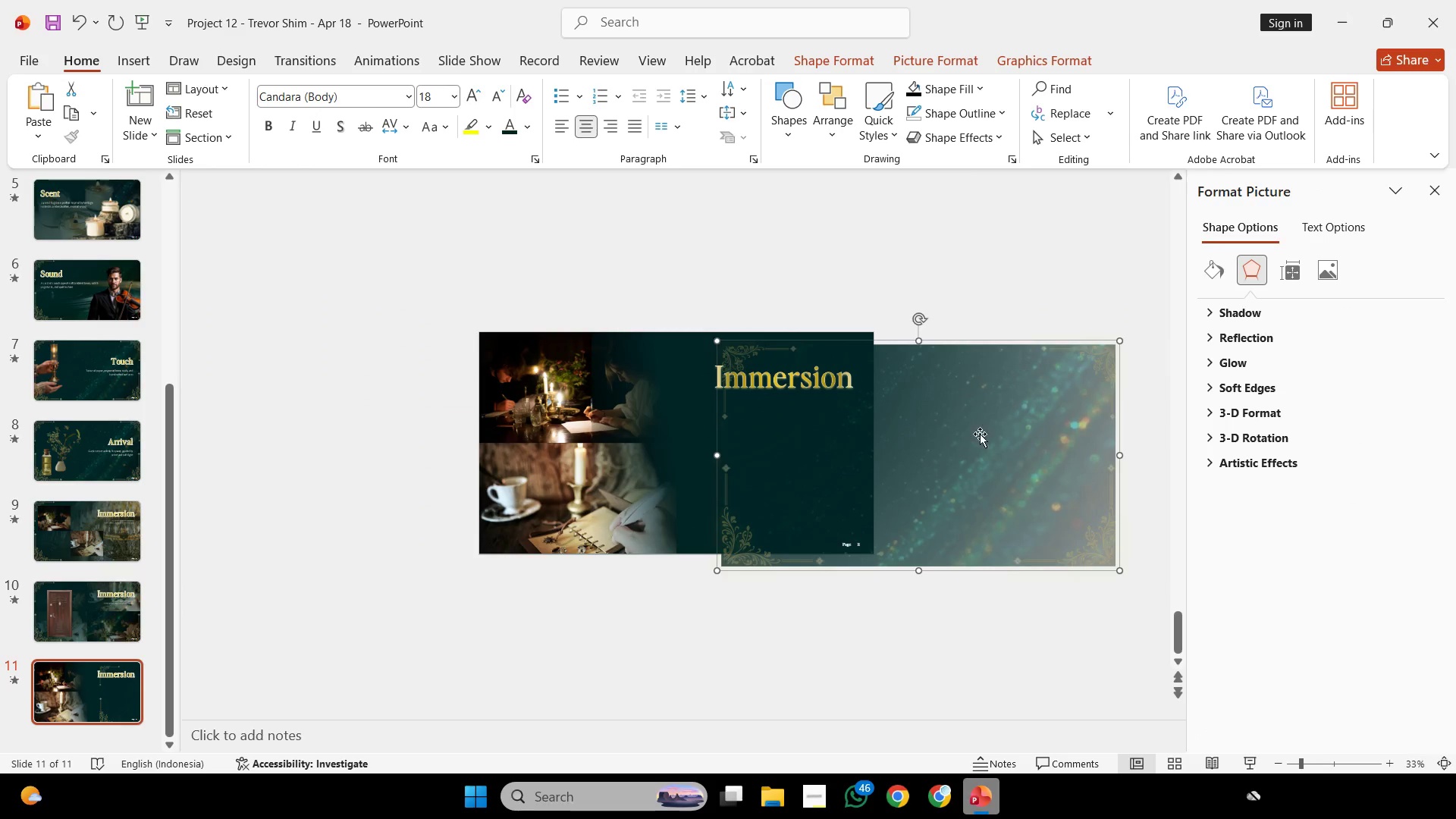 
wait(5.88)
 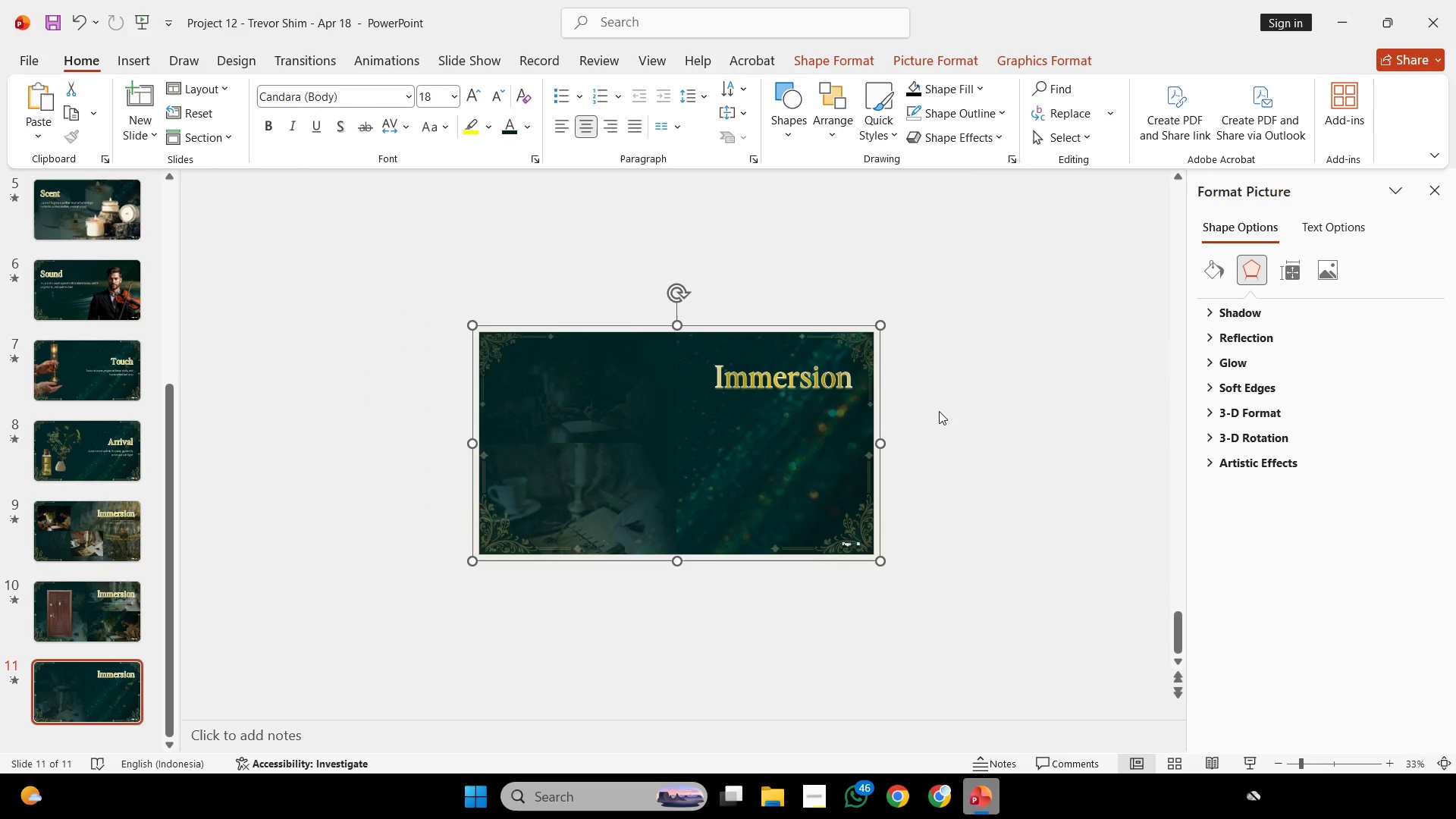 
left_click([968, 60])
 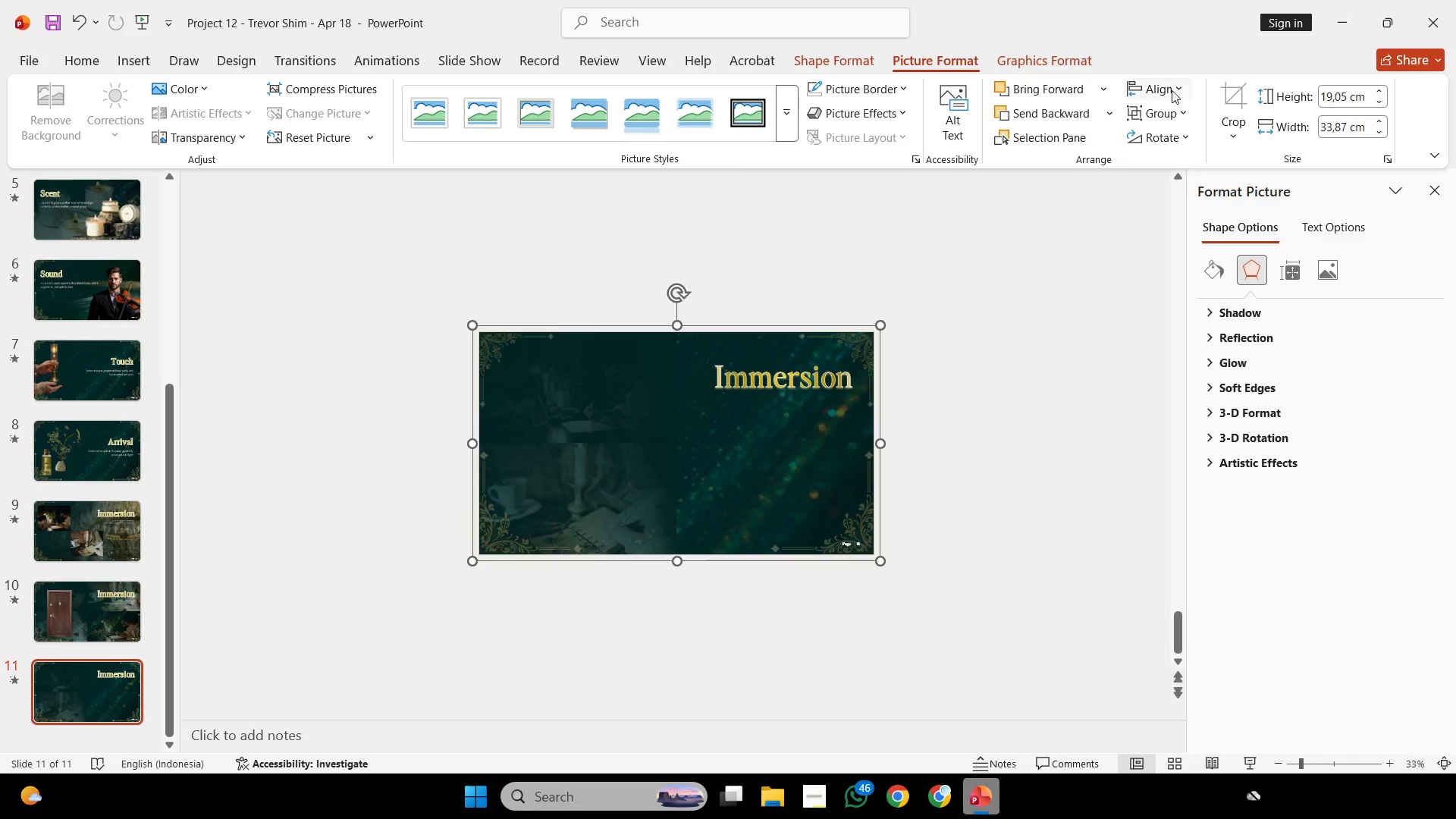 
left_click([1169, 89])
 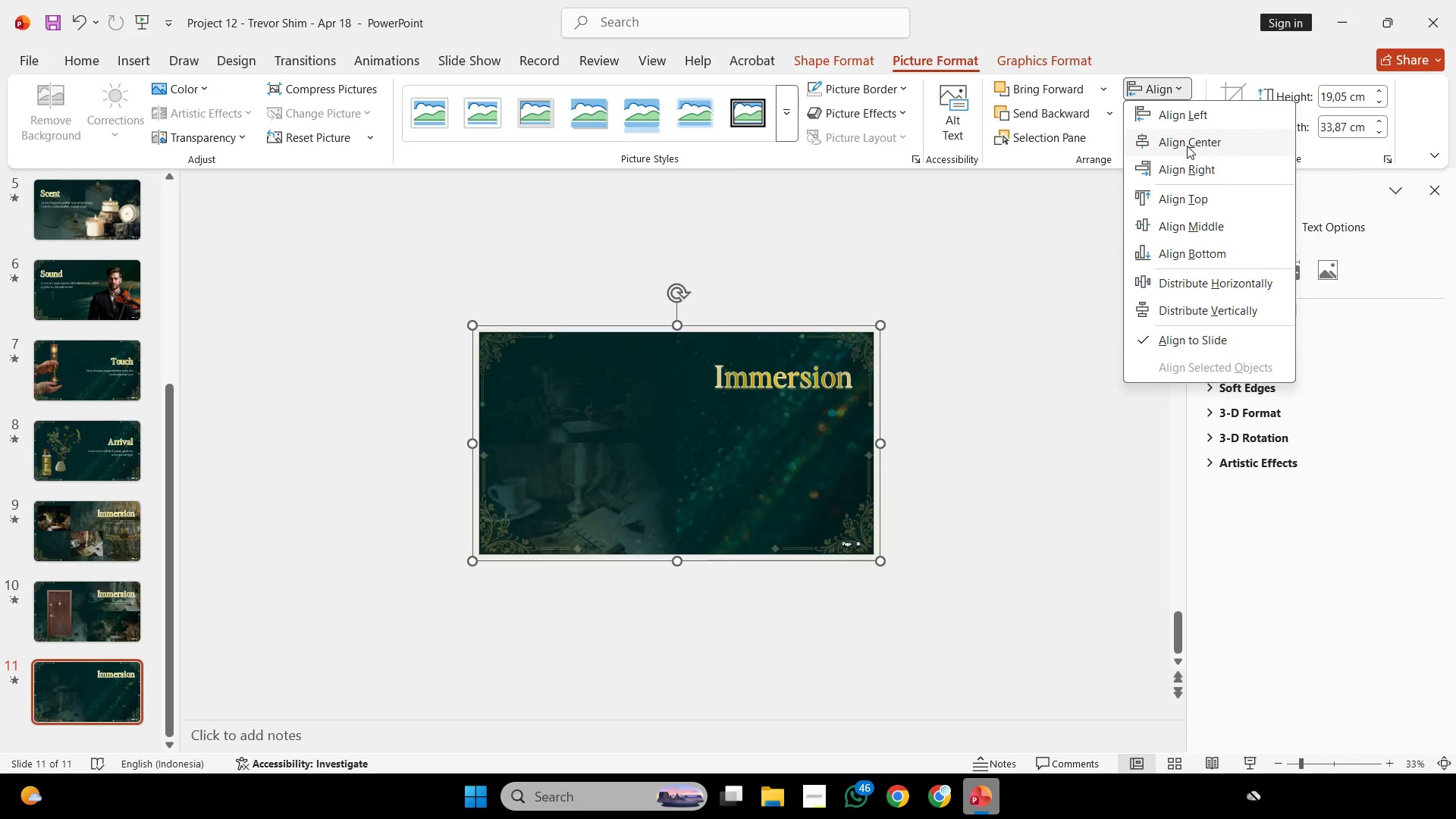 
left_click([1187, 146])
 